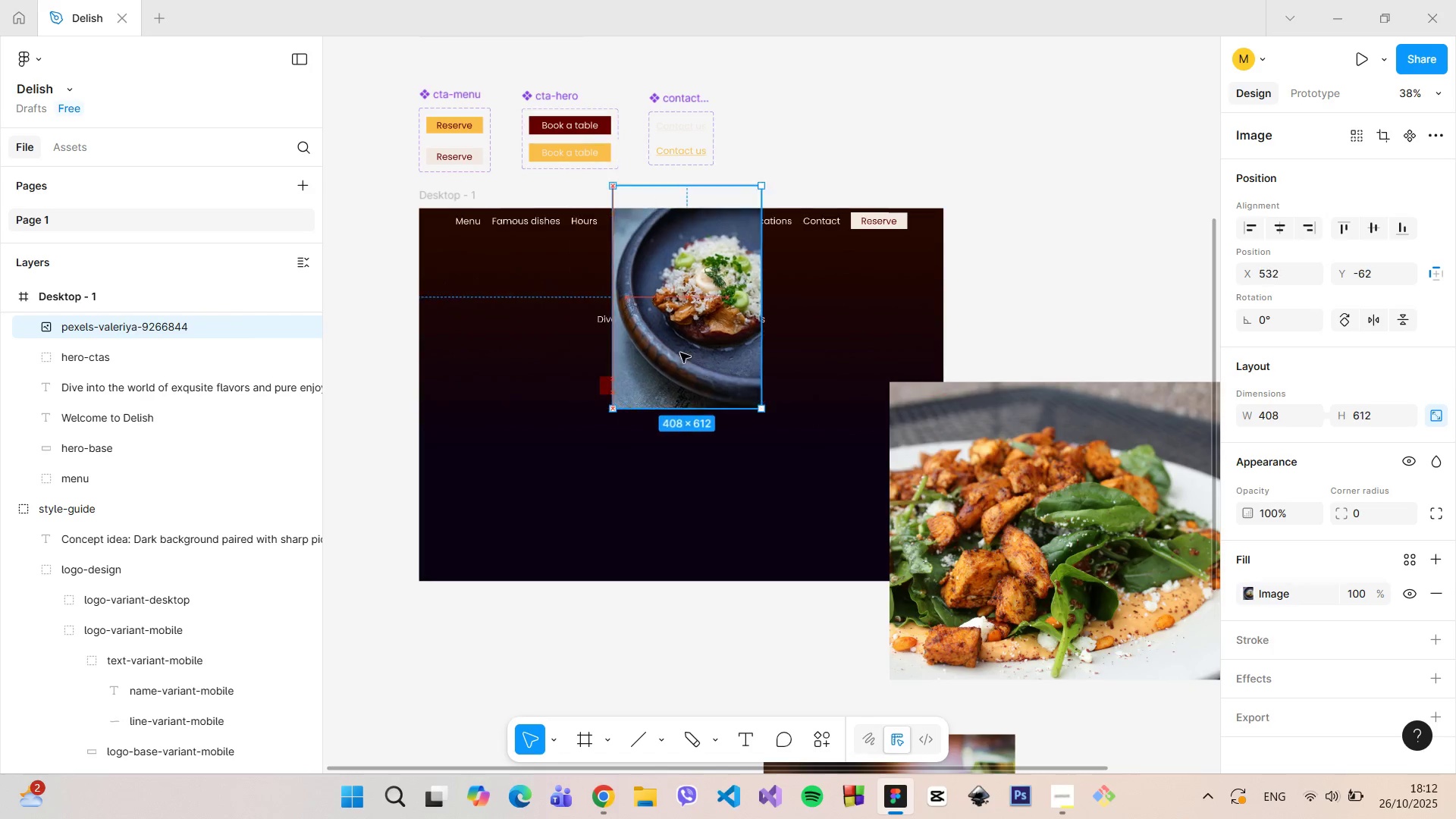 
hold_key(key=ShiftLeft, duration=1.51)
 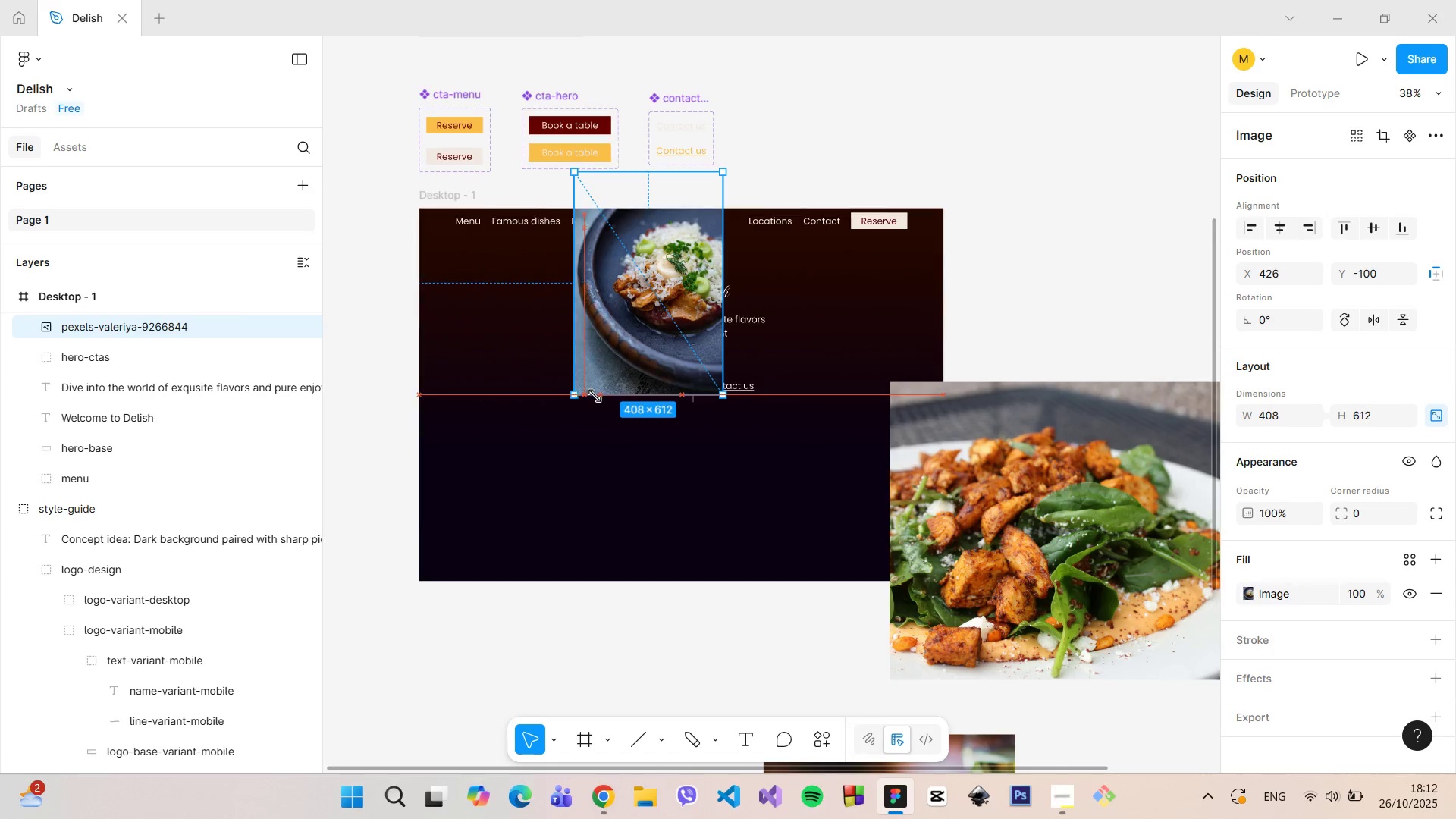 
hold_key(key=ShiftLeft, duration=0.61)
 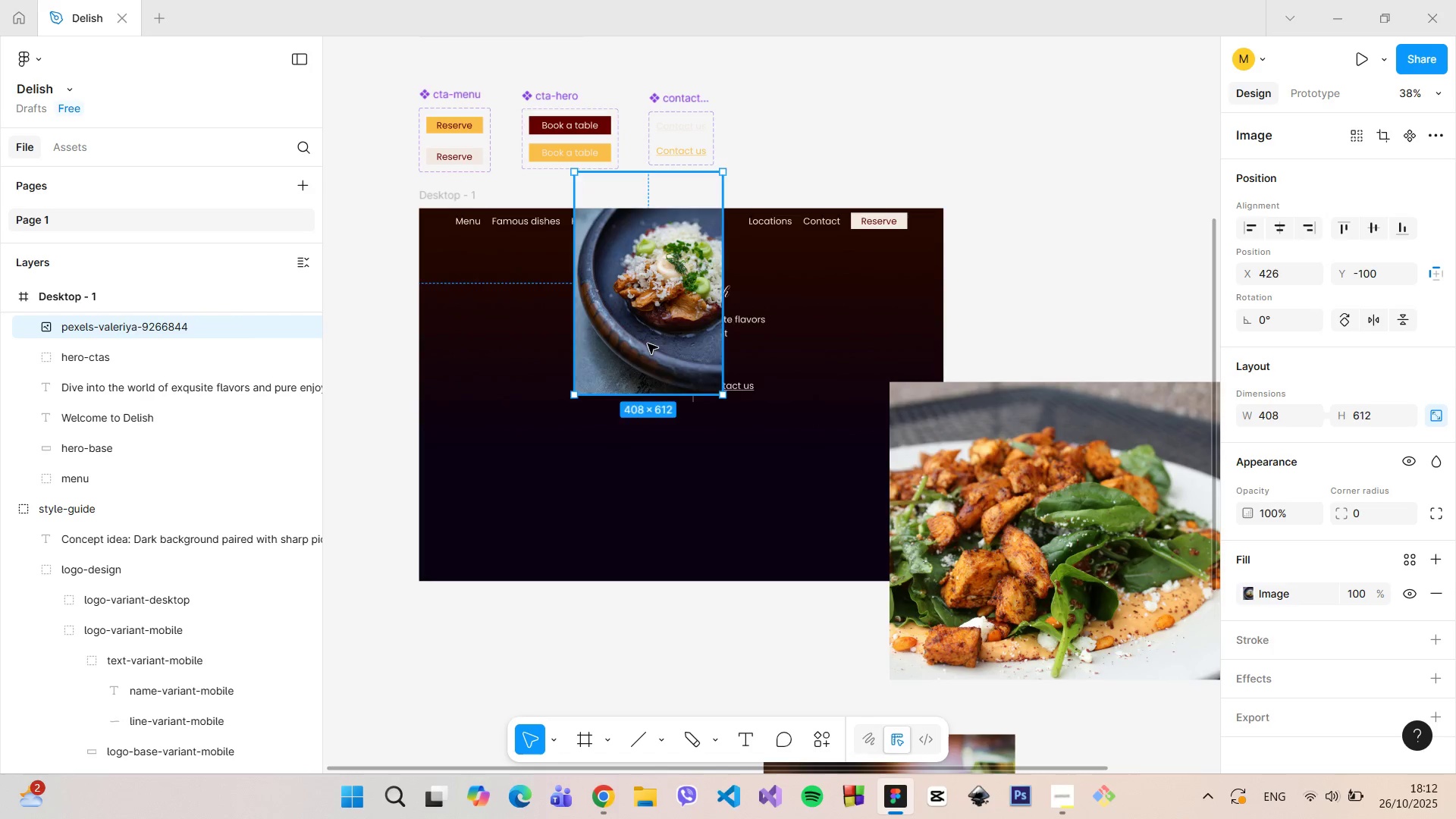 
left_click_drag(start_coordinate=[620, 331], to_coordinate=[846, 400])
 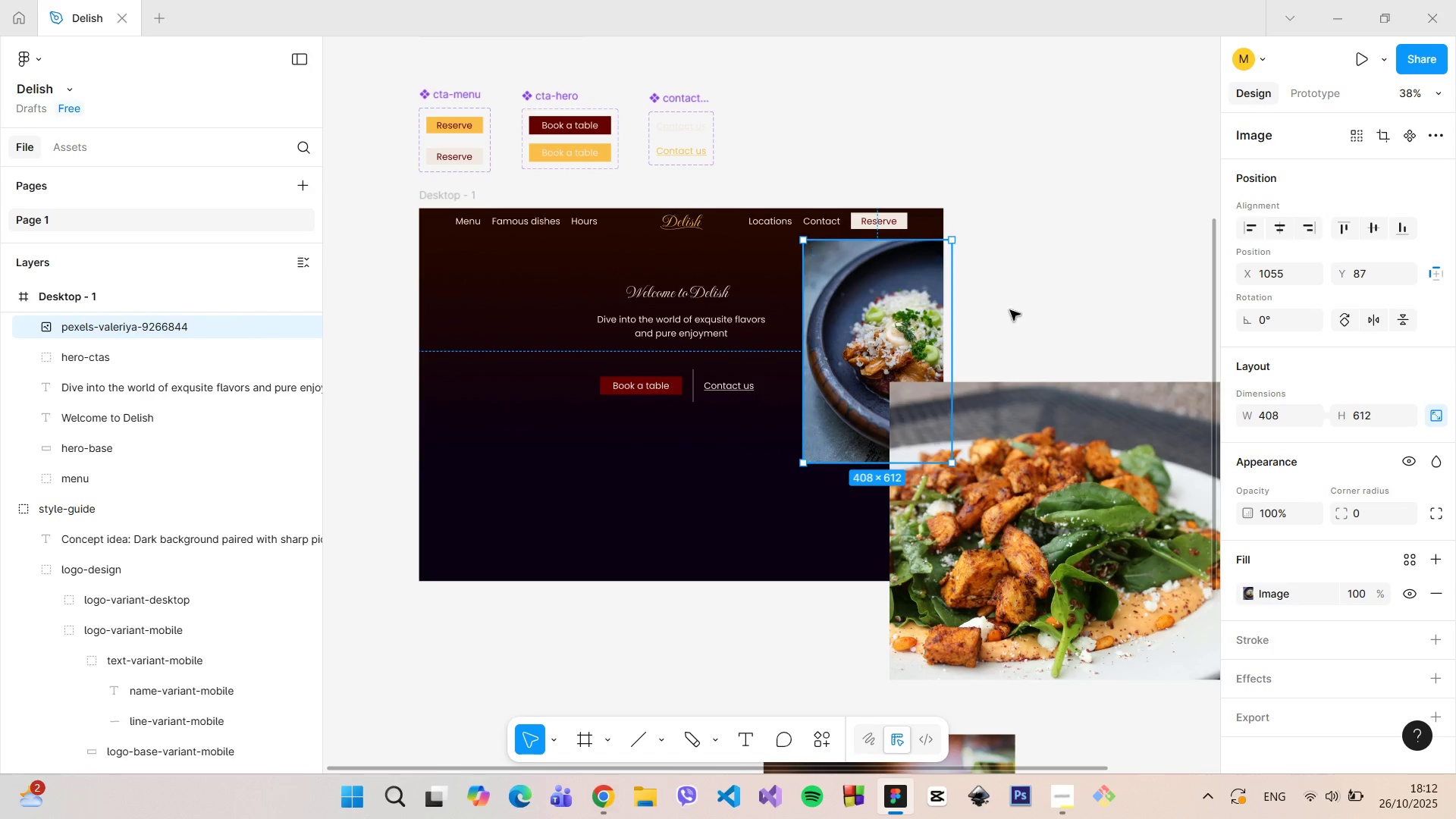 
double_click([1019, 309])
 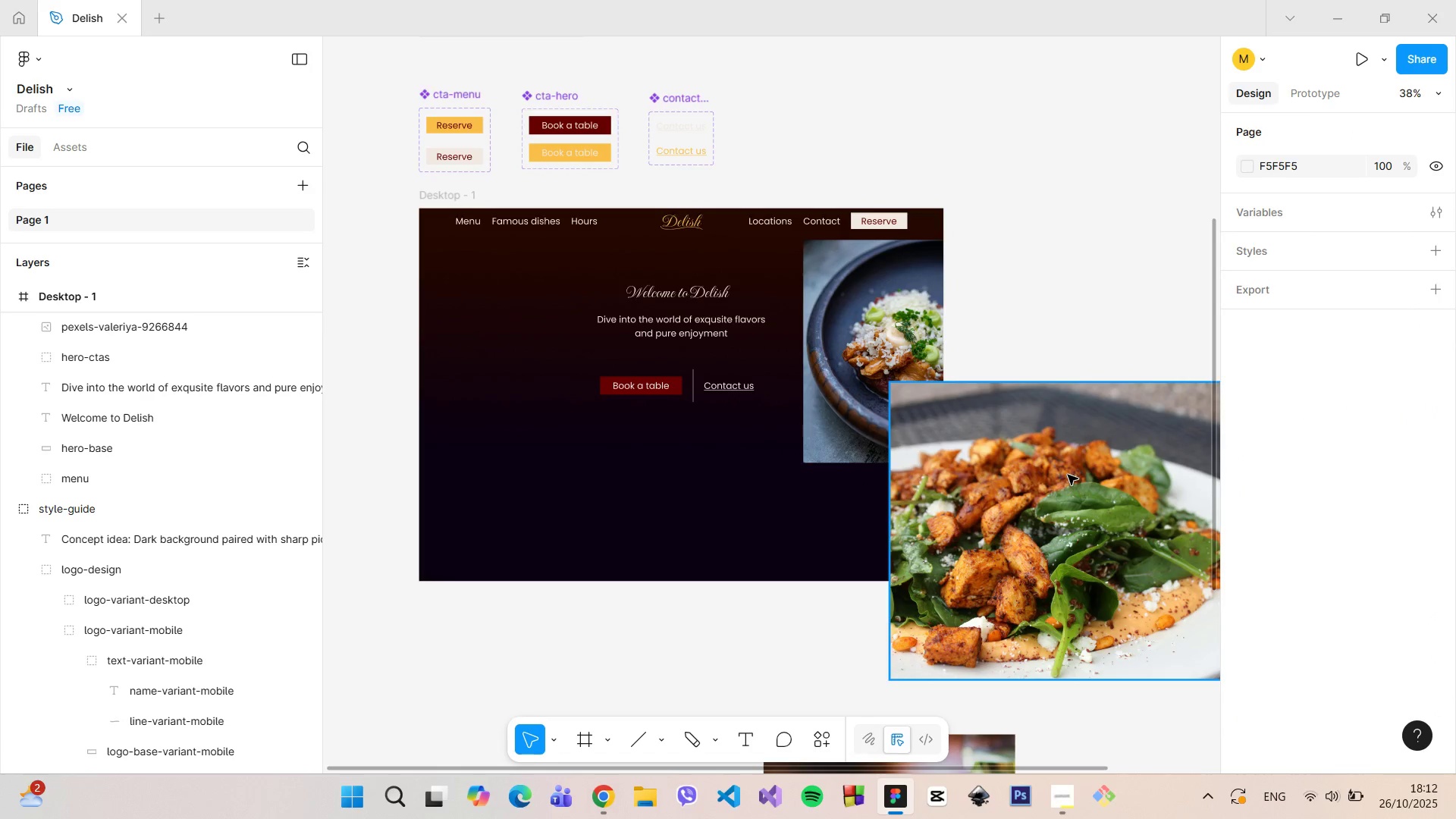 
left_click([1068, 475])
 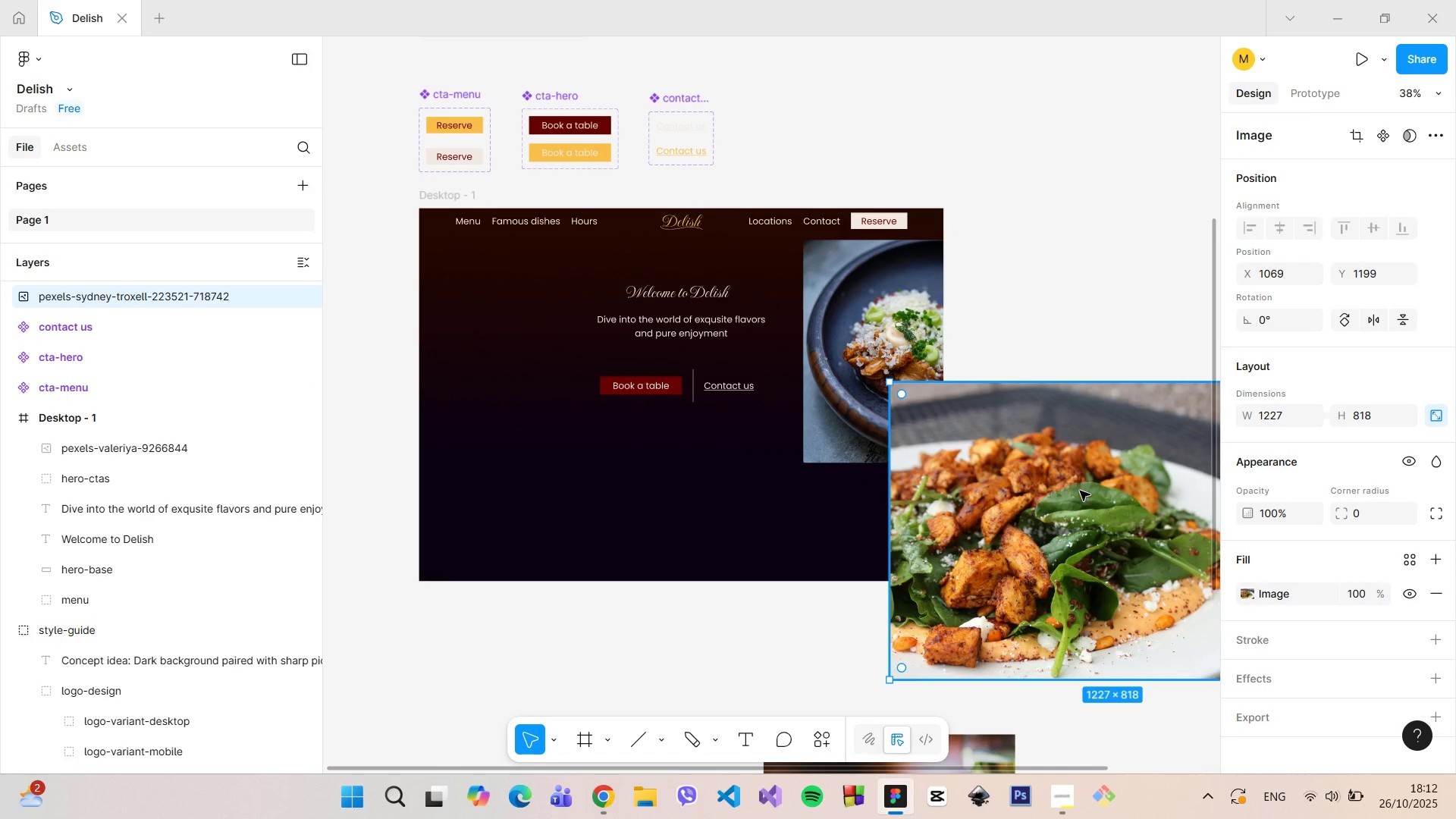 
left_click_drag(start_coordinate=[1080, 490], to_coordinate=[460, 317])
 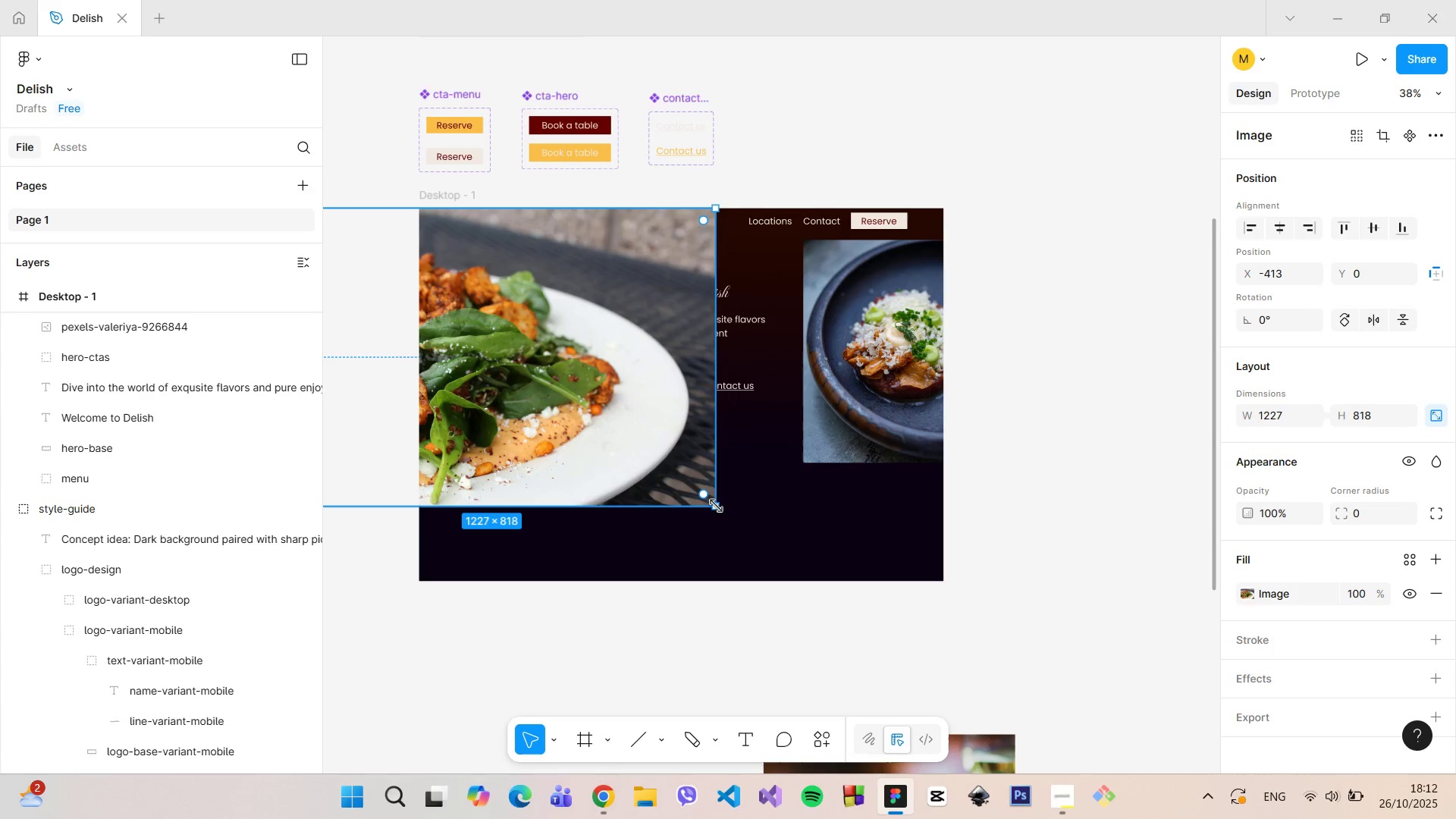 
left_click_drag(start_coordinate=[716, 506], to_coordinate=[422, 394])
 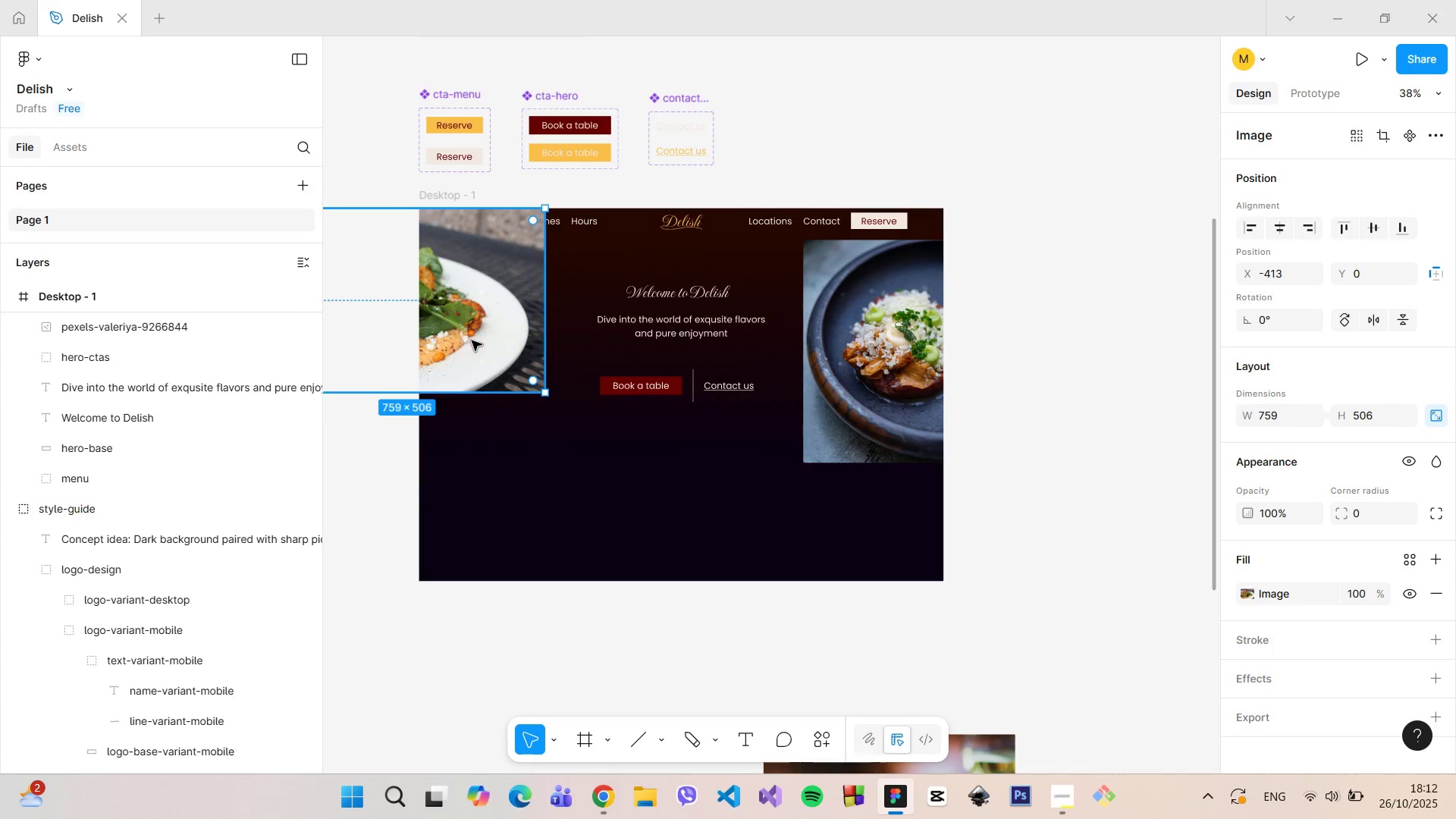 
left_click_drag(start_coordinate=[460, 339], to_coordinate=[600, 352])
 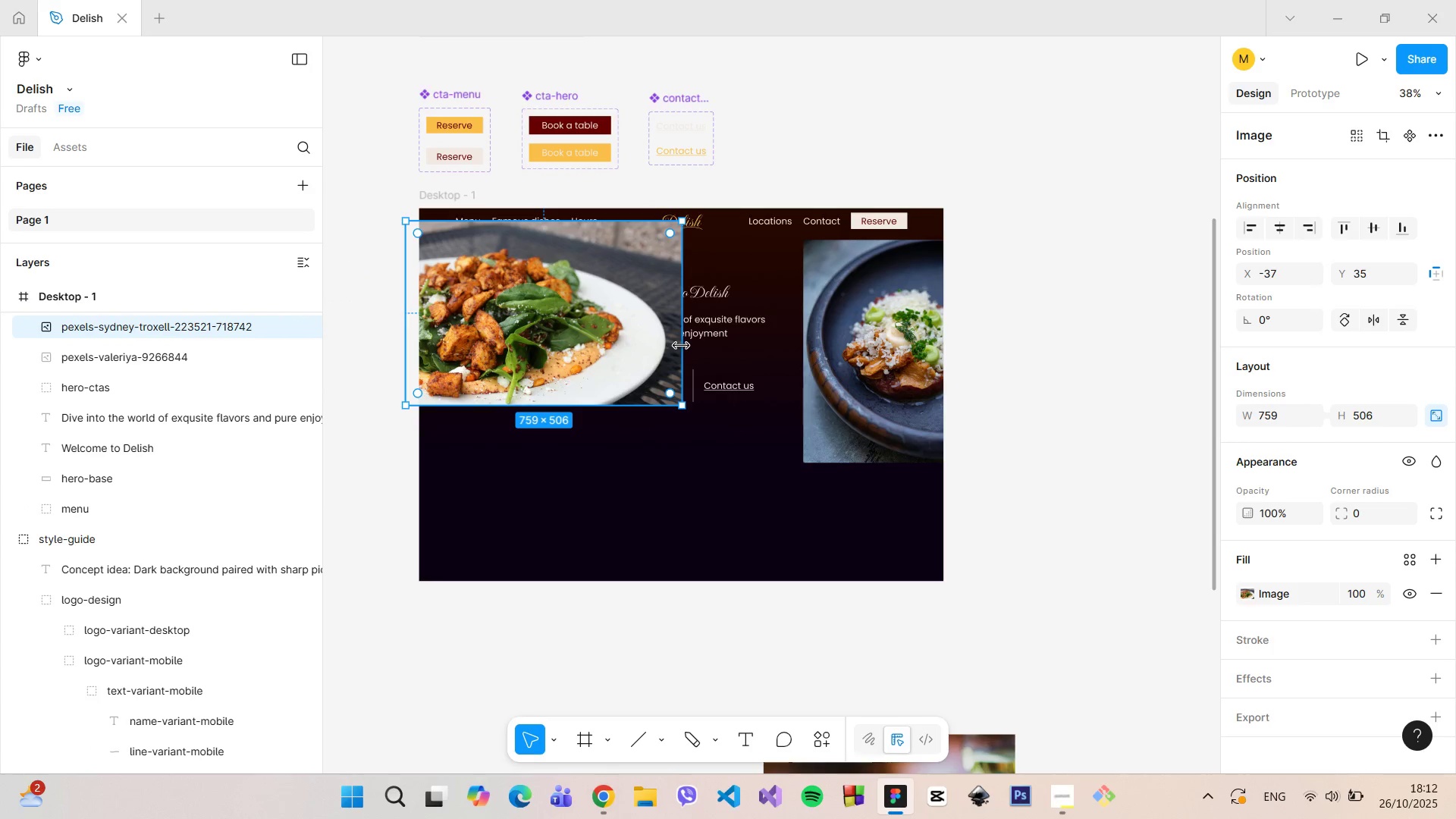 
hold_key(key=ControlLeft, duration=0.95)
left_click_drag(start_coordinate=[681, 346], to_coordinate=[671, 346])
 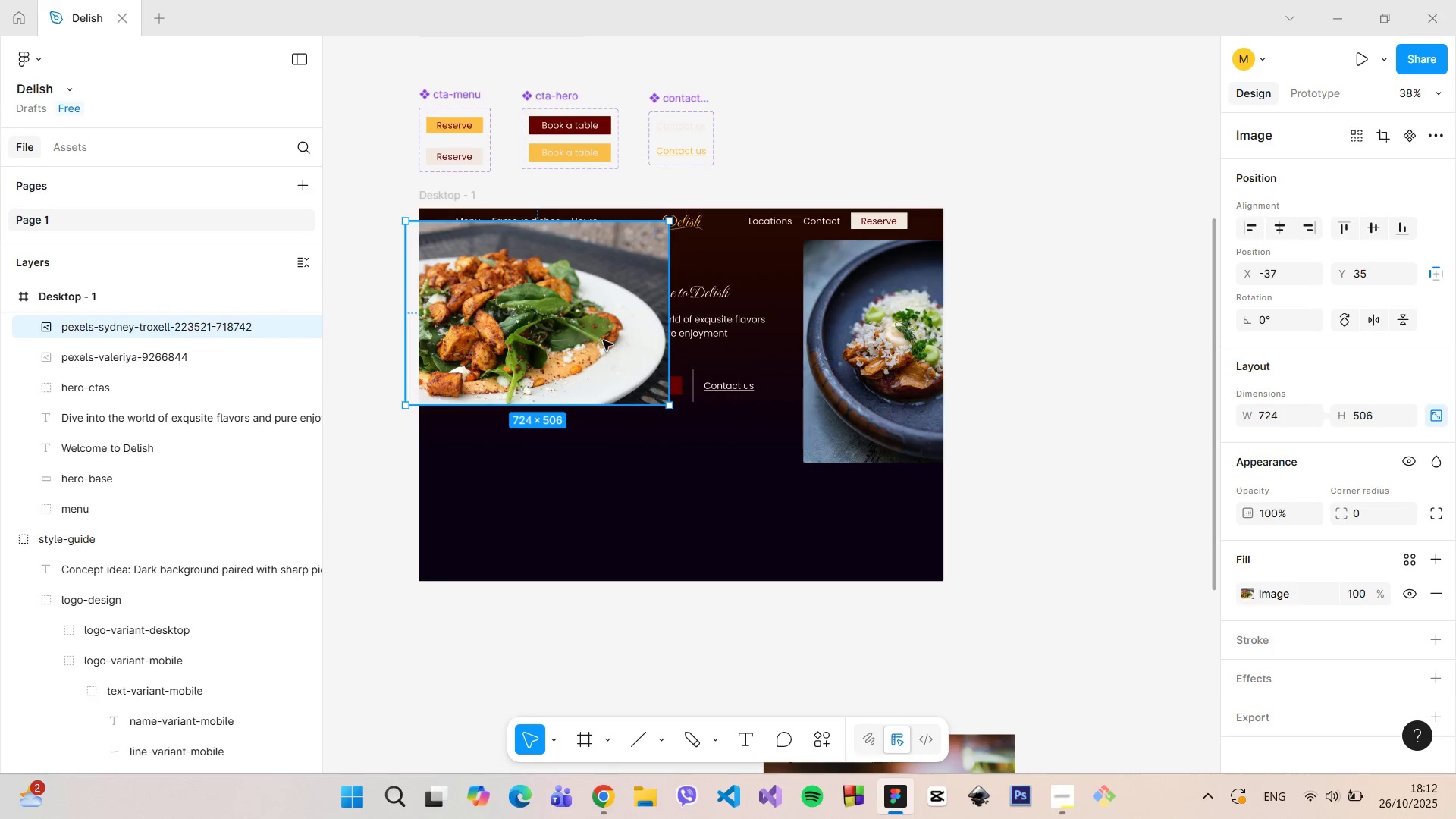 
left_click_drag(start_coordinate=[575, 335], to_coordinate=[574, 347])
 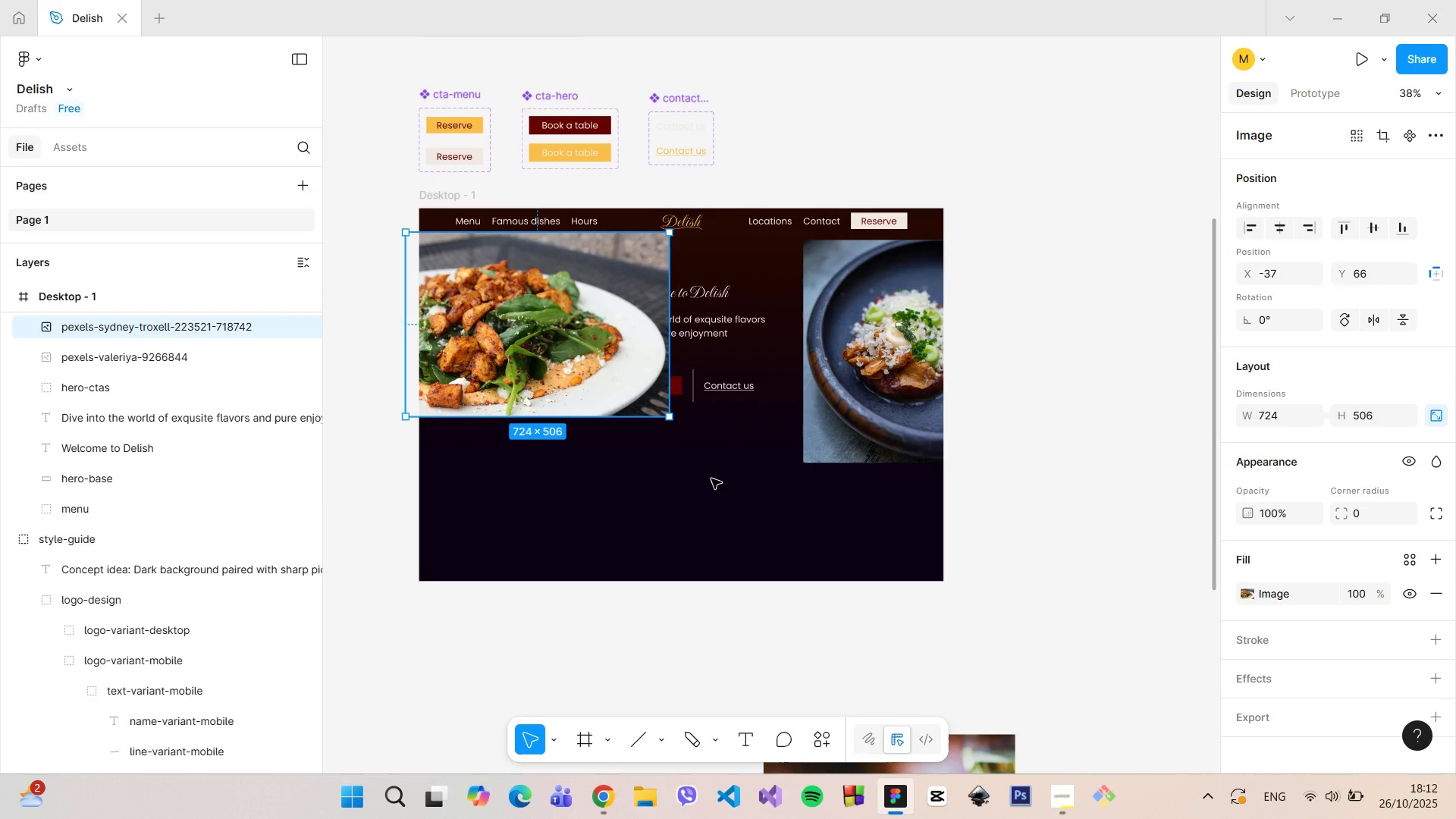 
left_click([711, 479])
 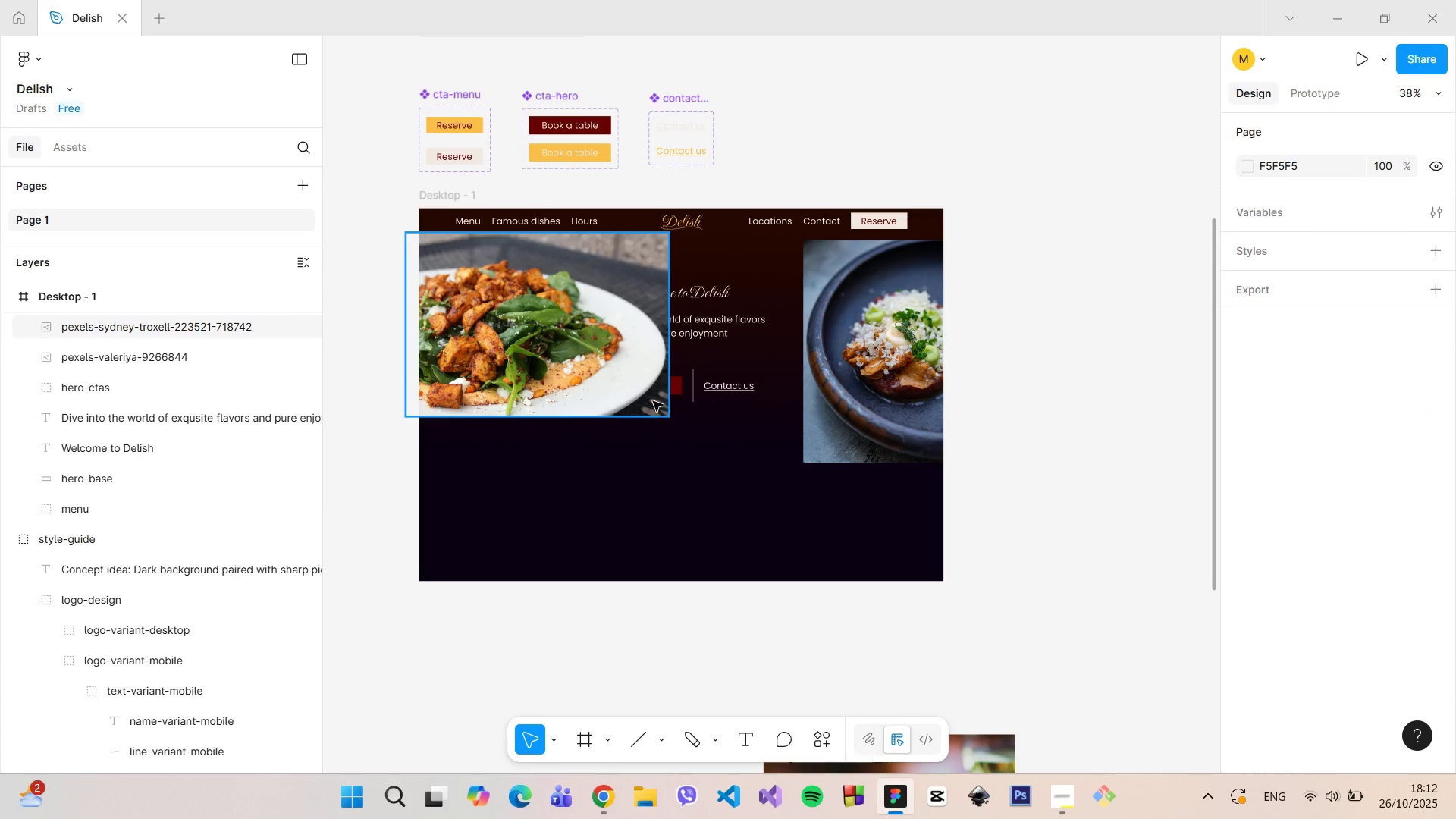 
left_click([653, 401])
 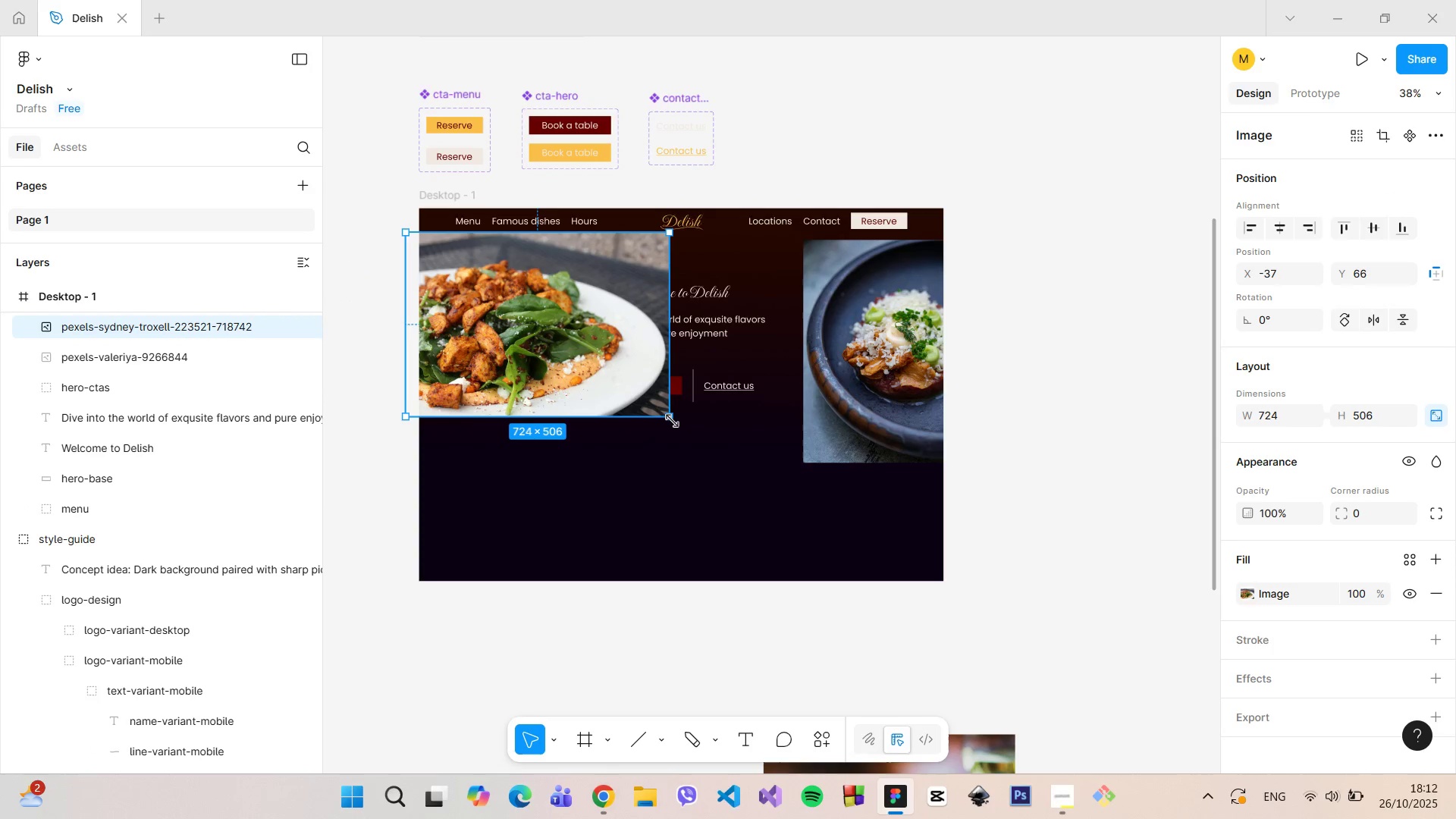 
left_click_drag(start_coordinate=[672, 419], to_coordinate=[547, 354])
 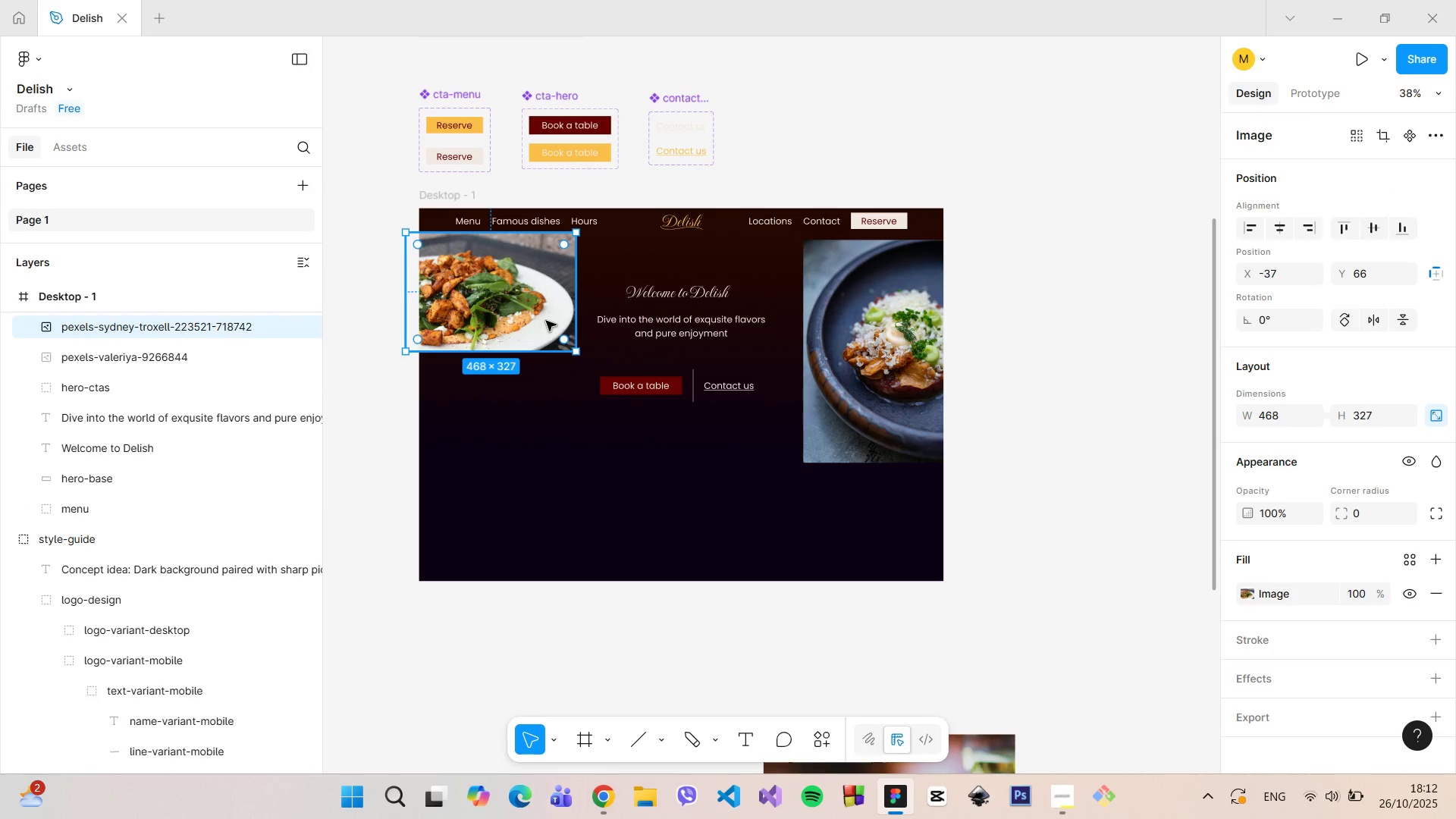 
left_click_drag(start_coordinate=[546, 321], to_coordinate=[538, 356])
 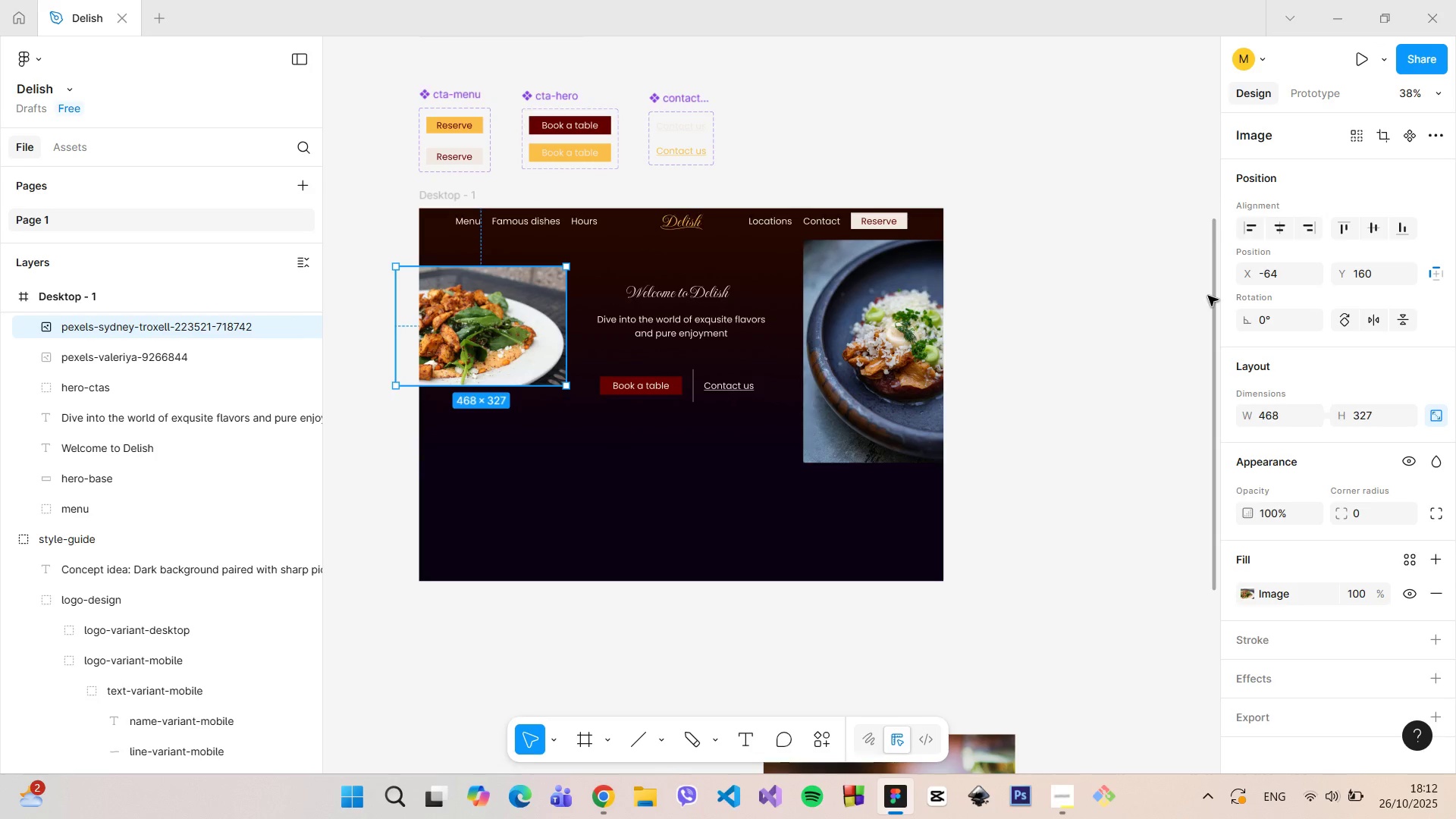 
left_click([1208, 296])
 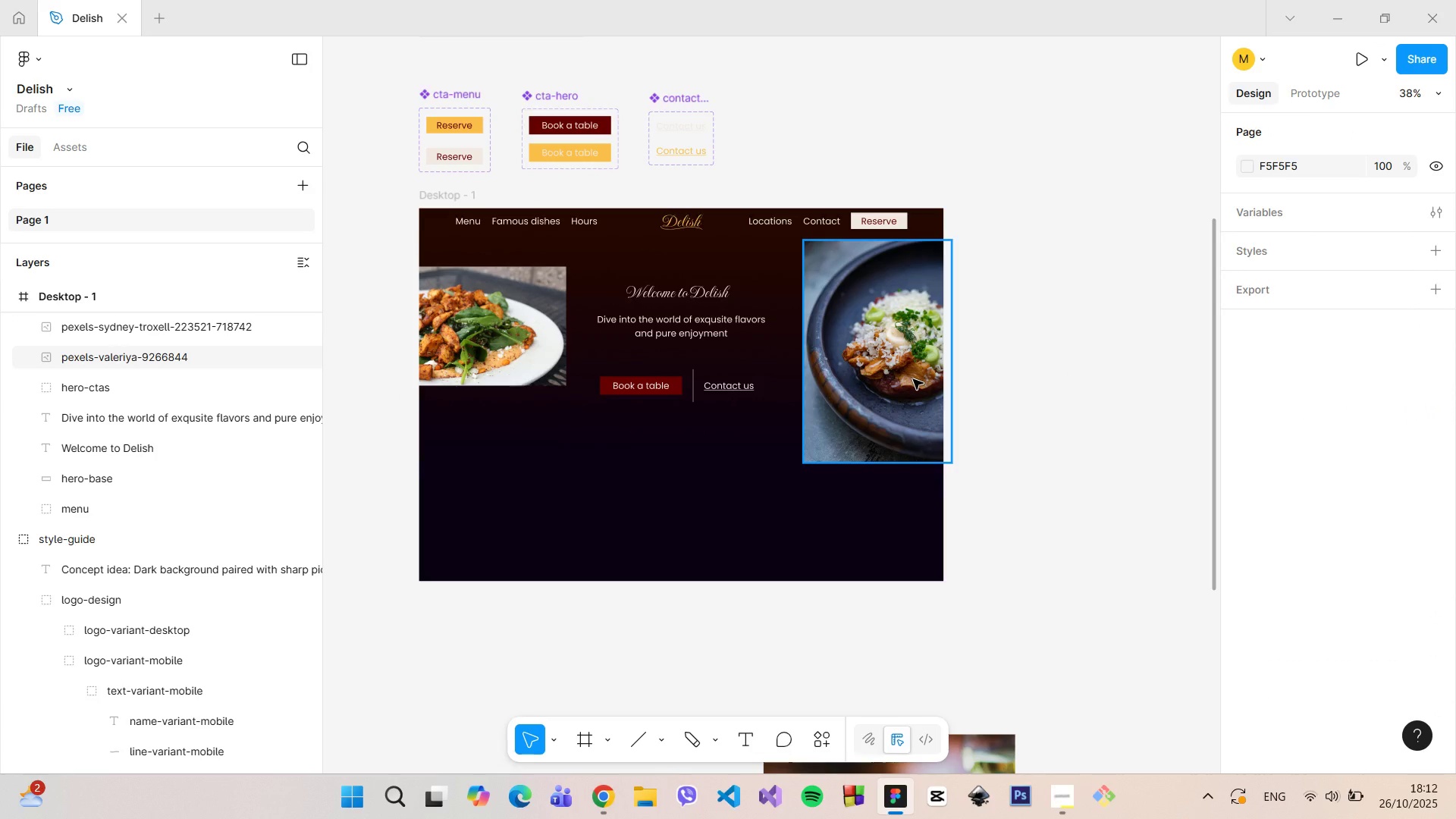 
wait(5.02)
 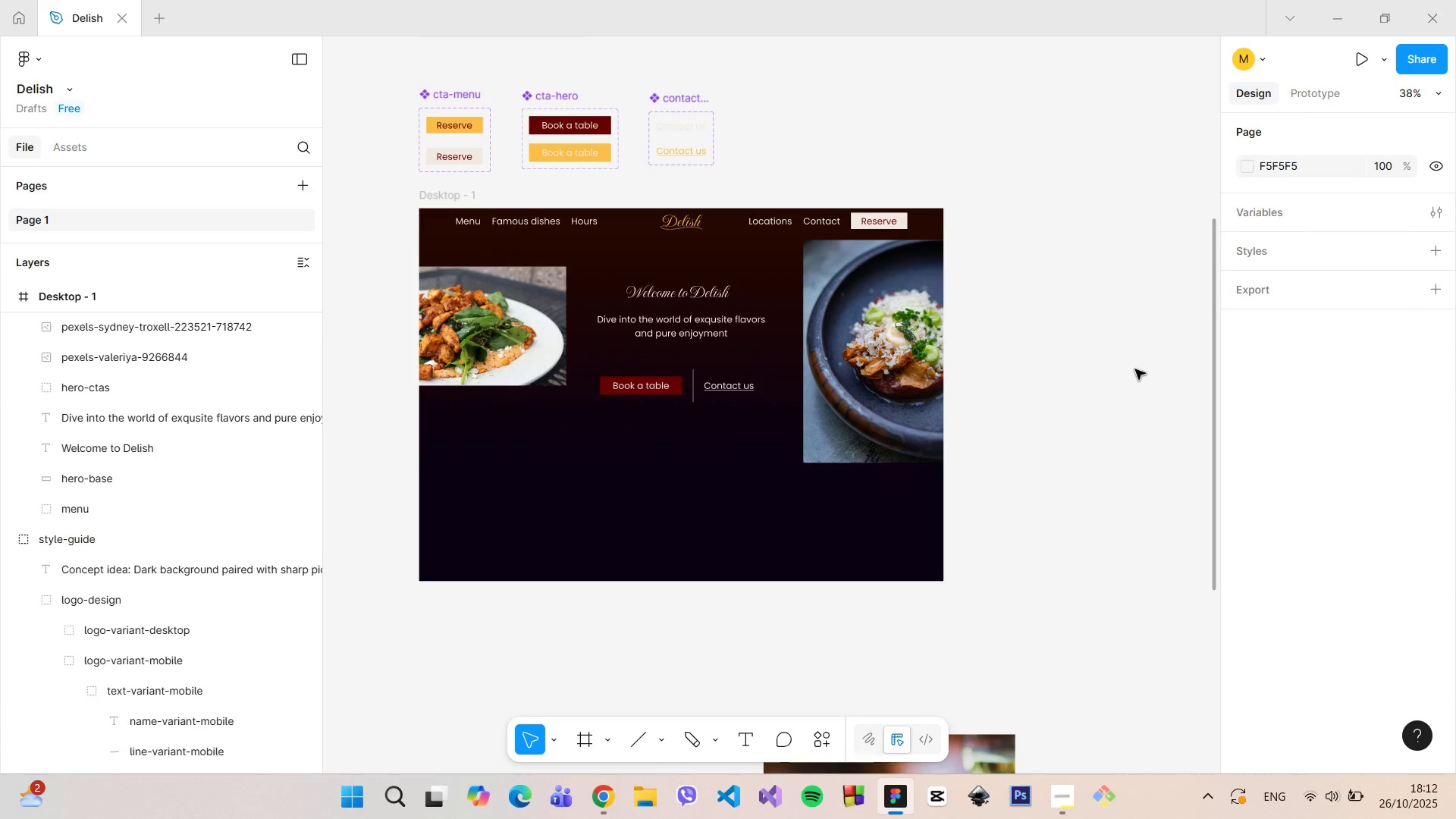 
left_click_drag(start_coordinate=[516, 335], to_coordinate=[589, 337])
 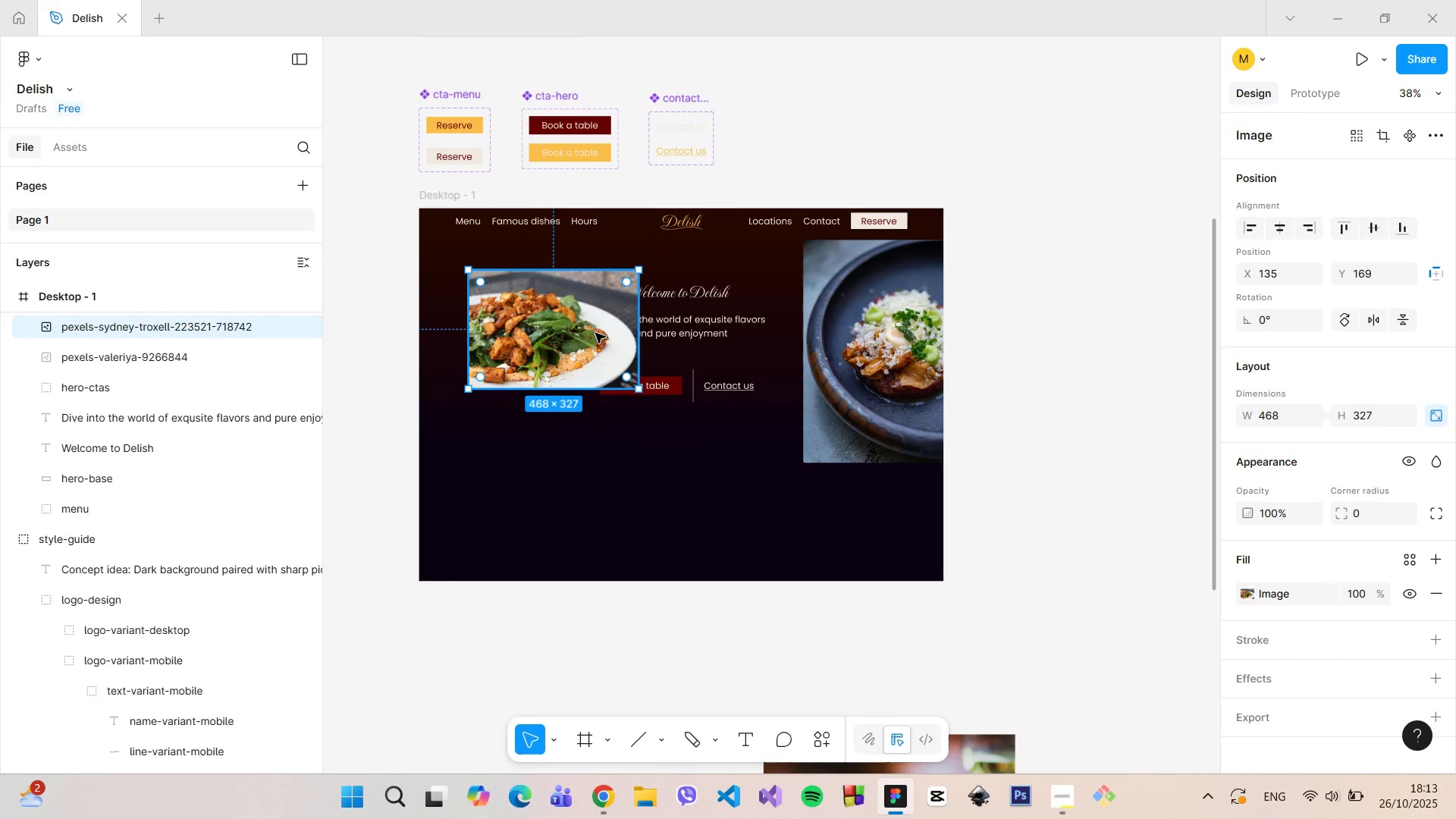 
key(Backspace)
 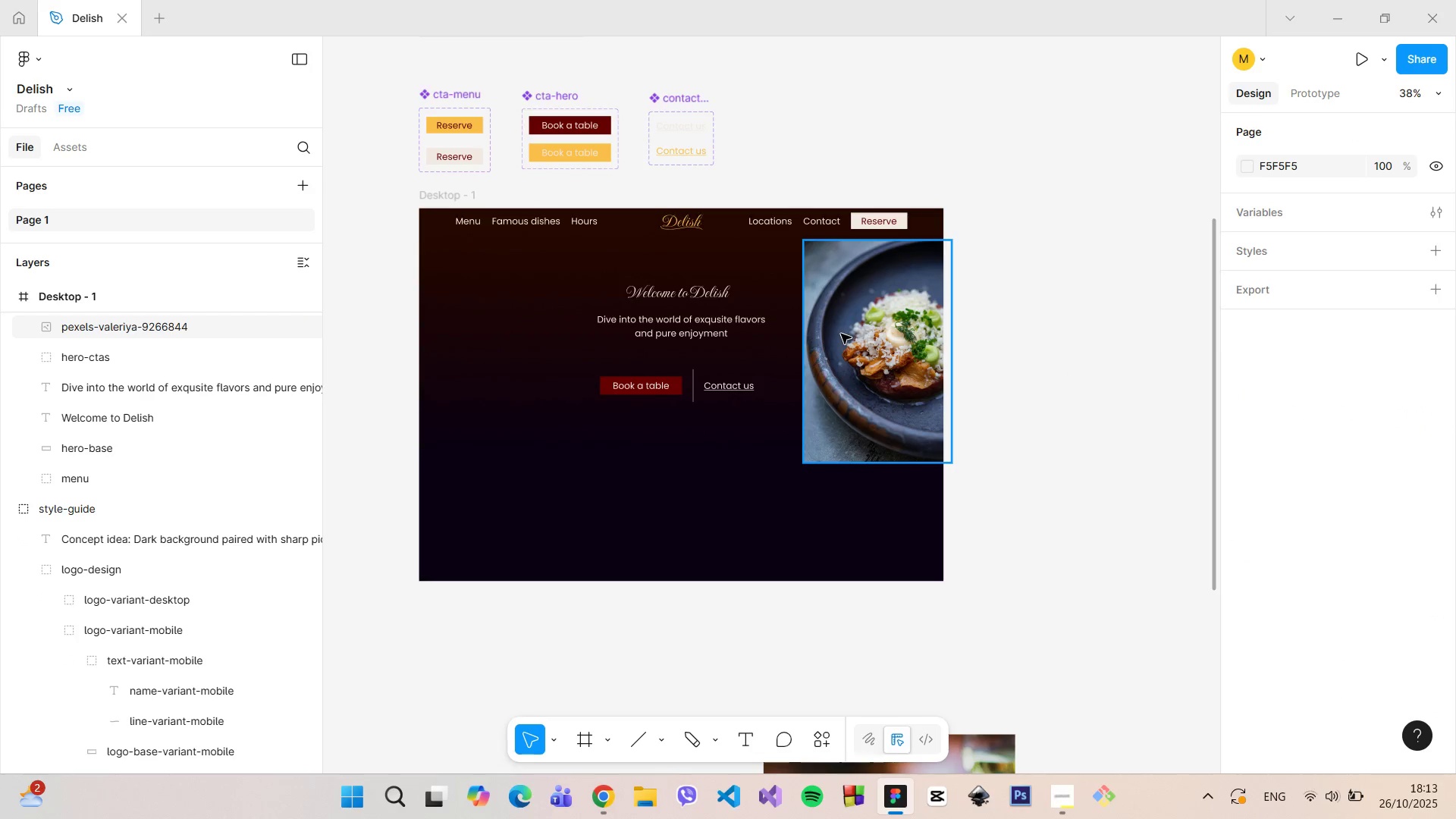 
left_click([841, 334])
 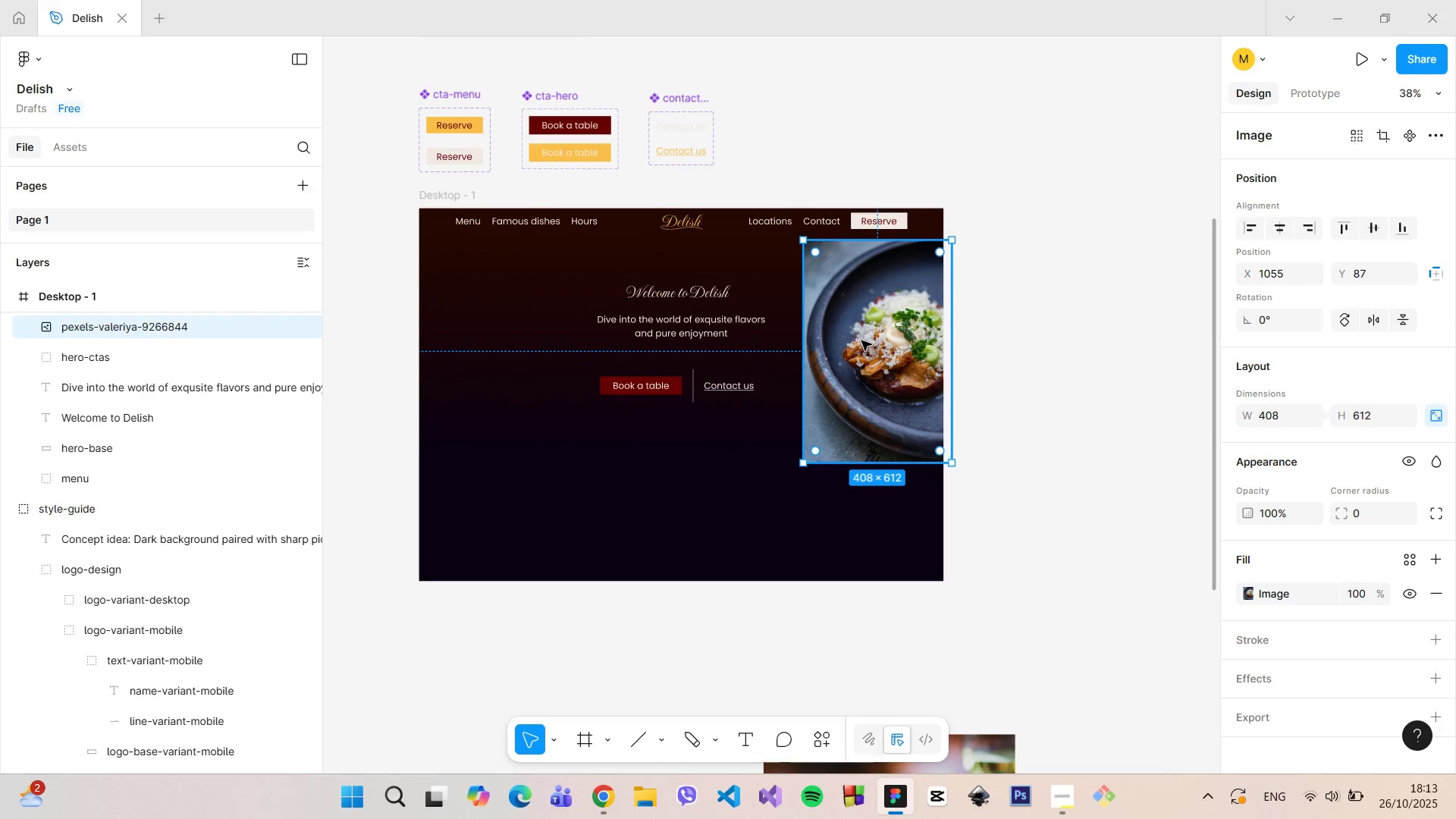 
key(Backspace)
 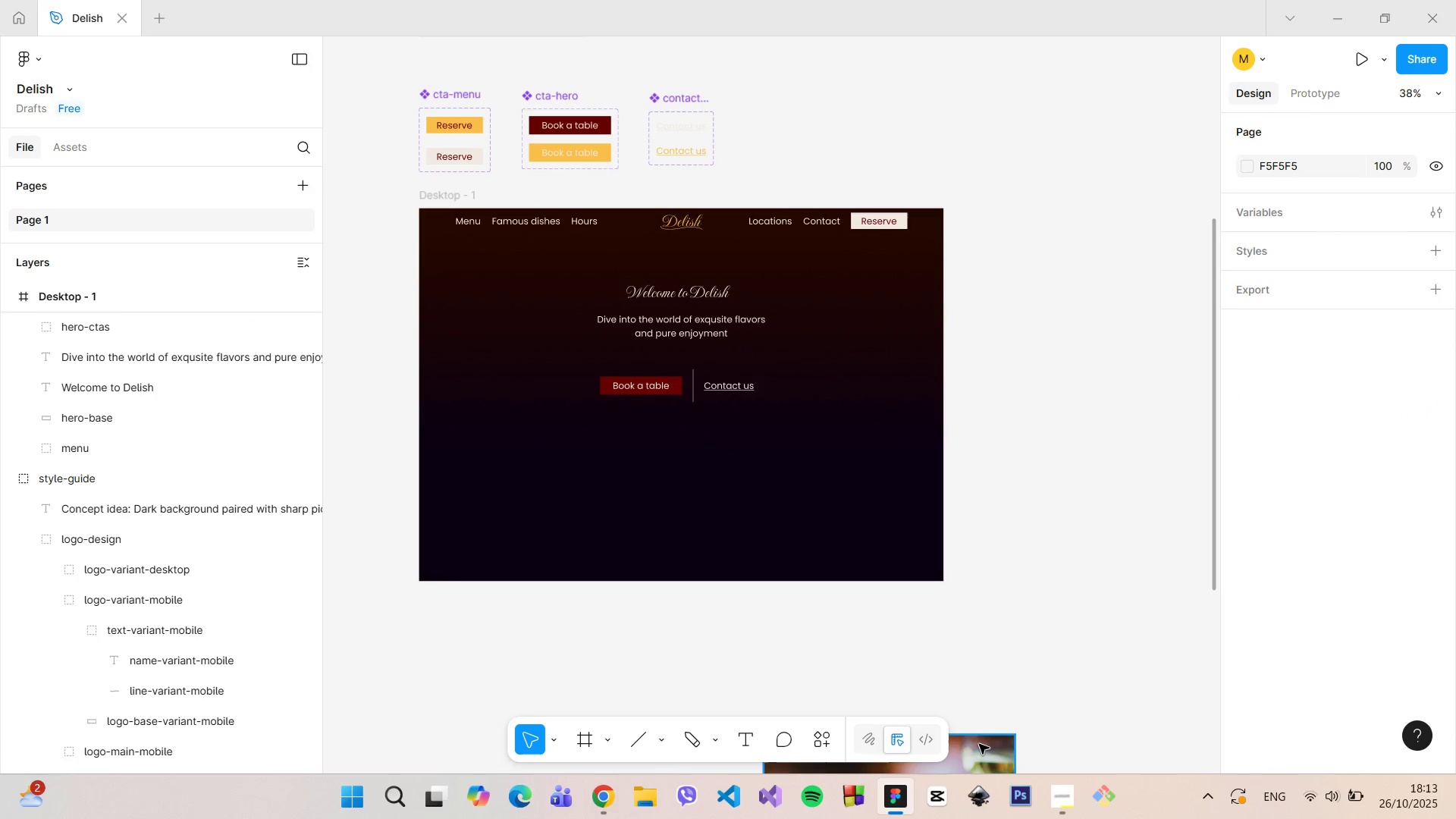 
left_click([979, 744])
 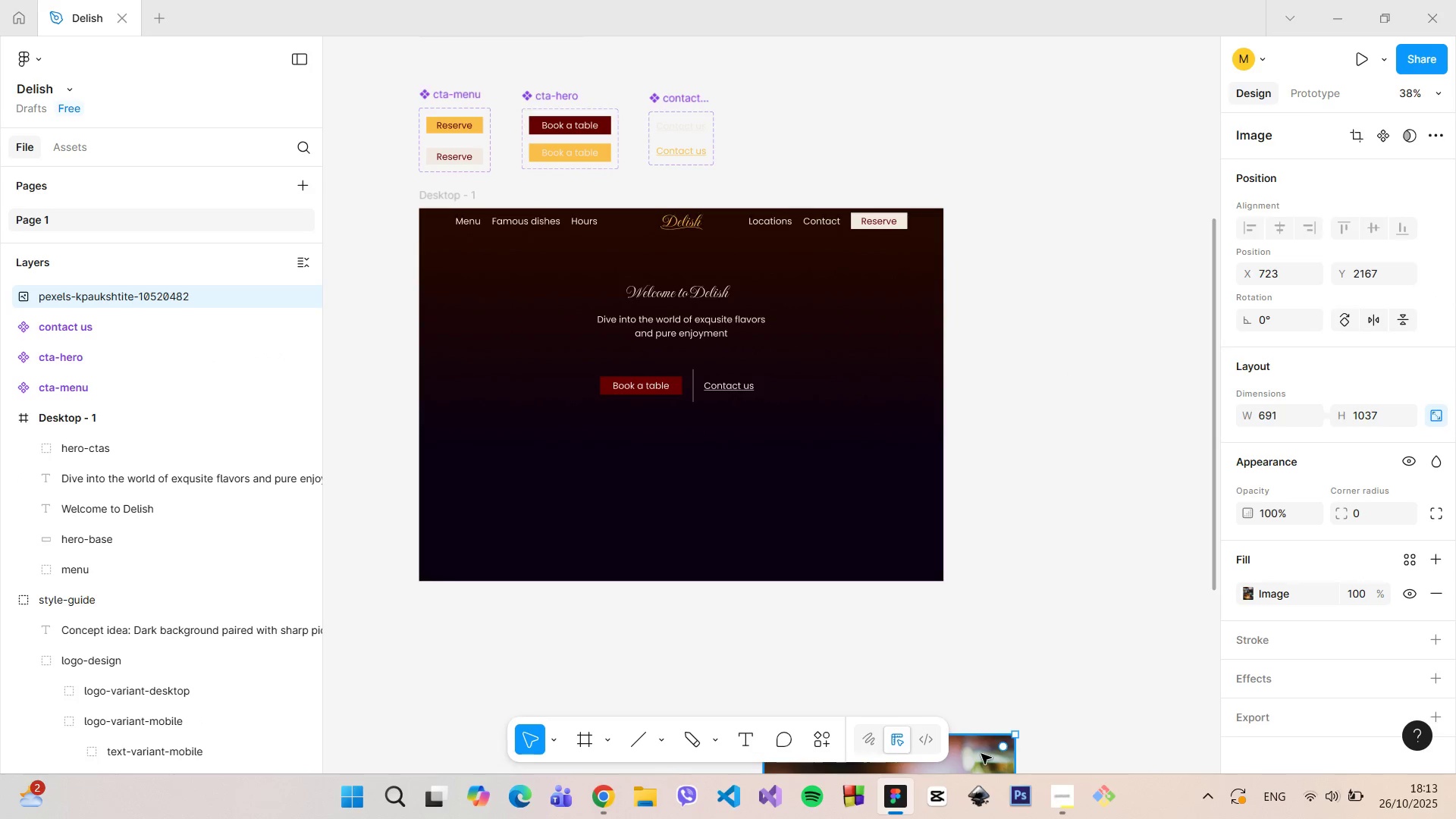 
left_click_drag(start_coordinate=[981, 754], to_coordinate=[664, 212])
 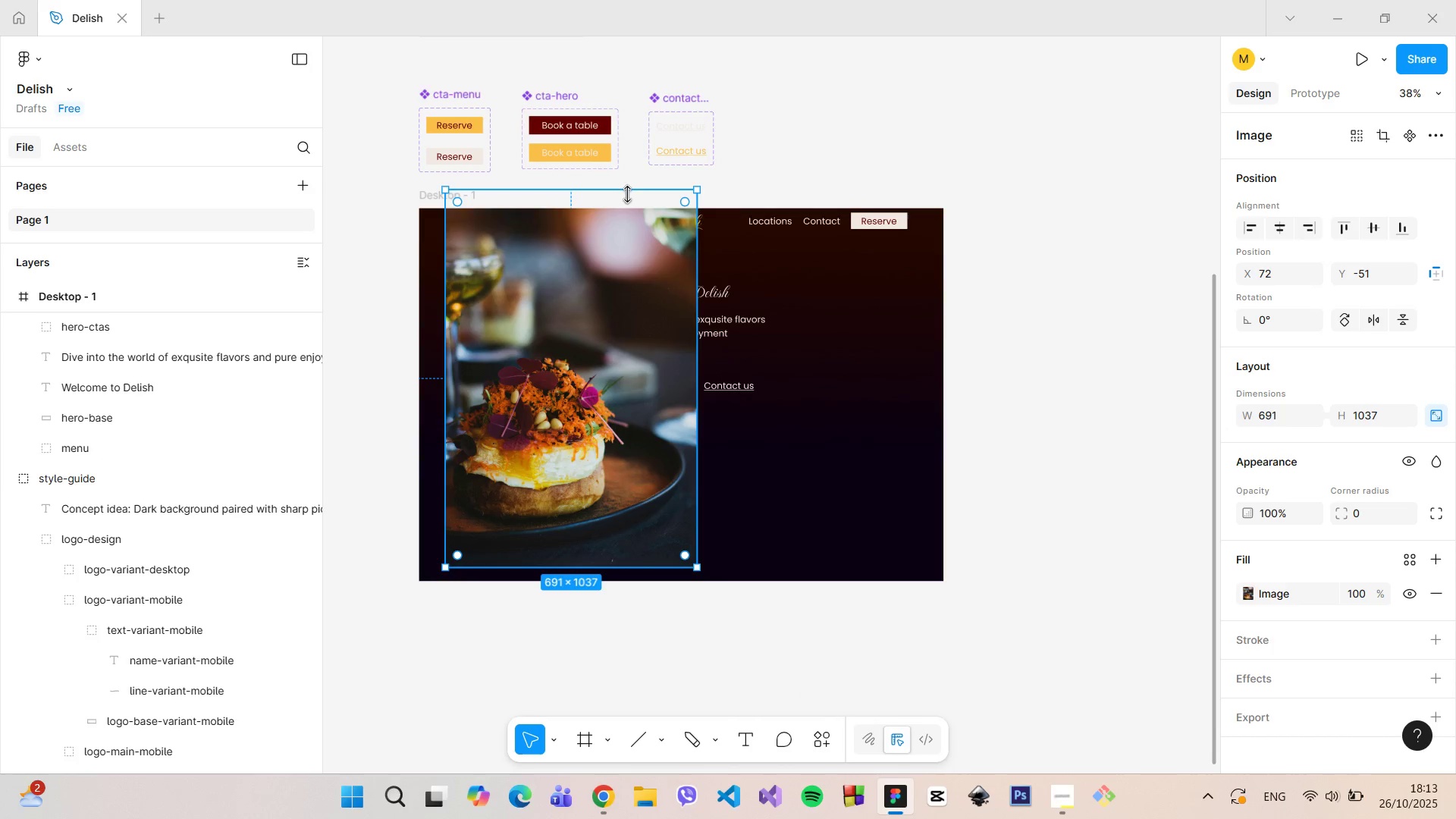 
hold_key(key=ControlLeft, duration=1.52)
left_click_drag(start_coordinate=[628, 190], to_coordinate=[589, 337])
 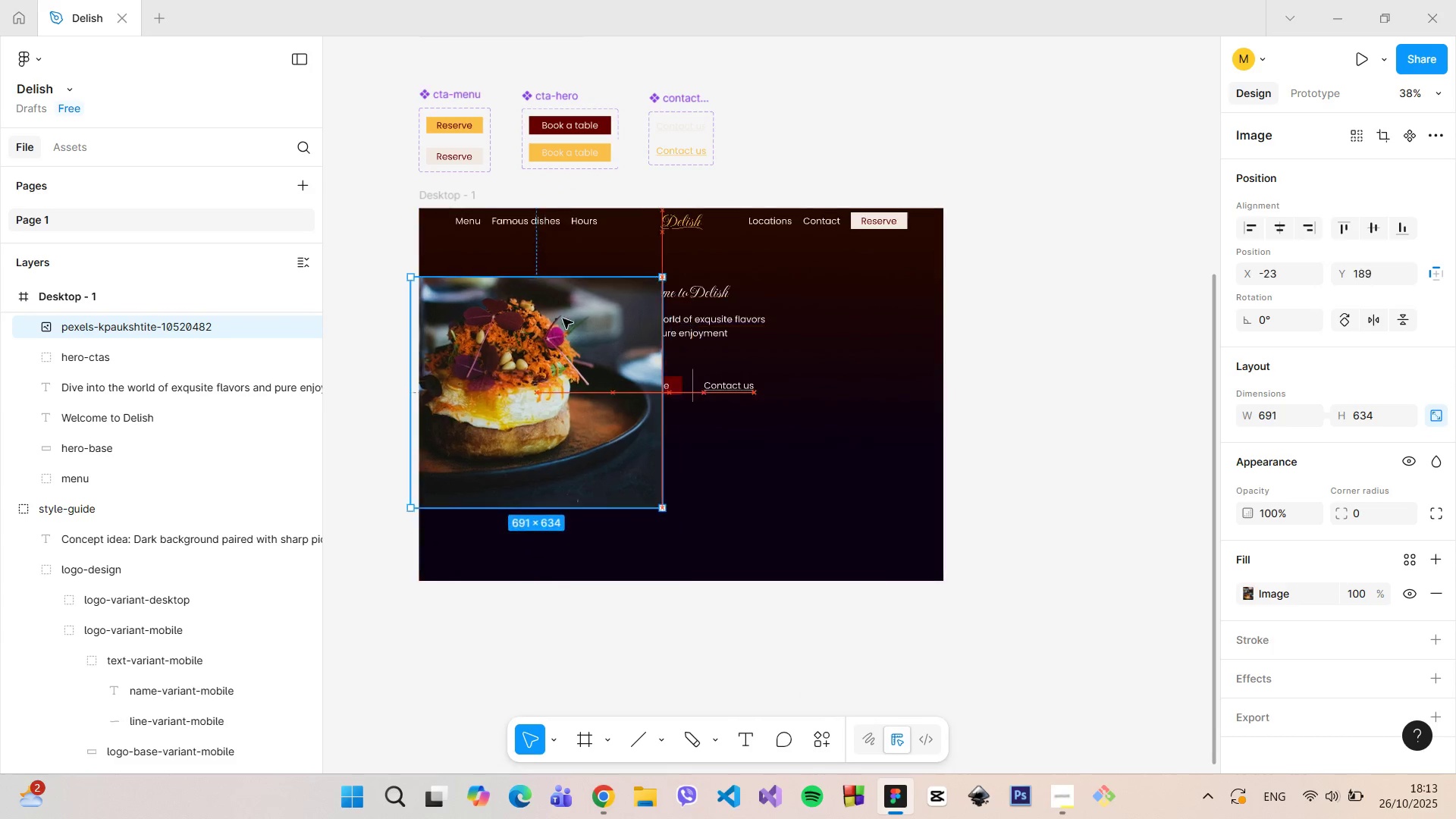 
hold_key(key=ControlLeft, duration=0.49)
 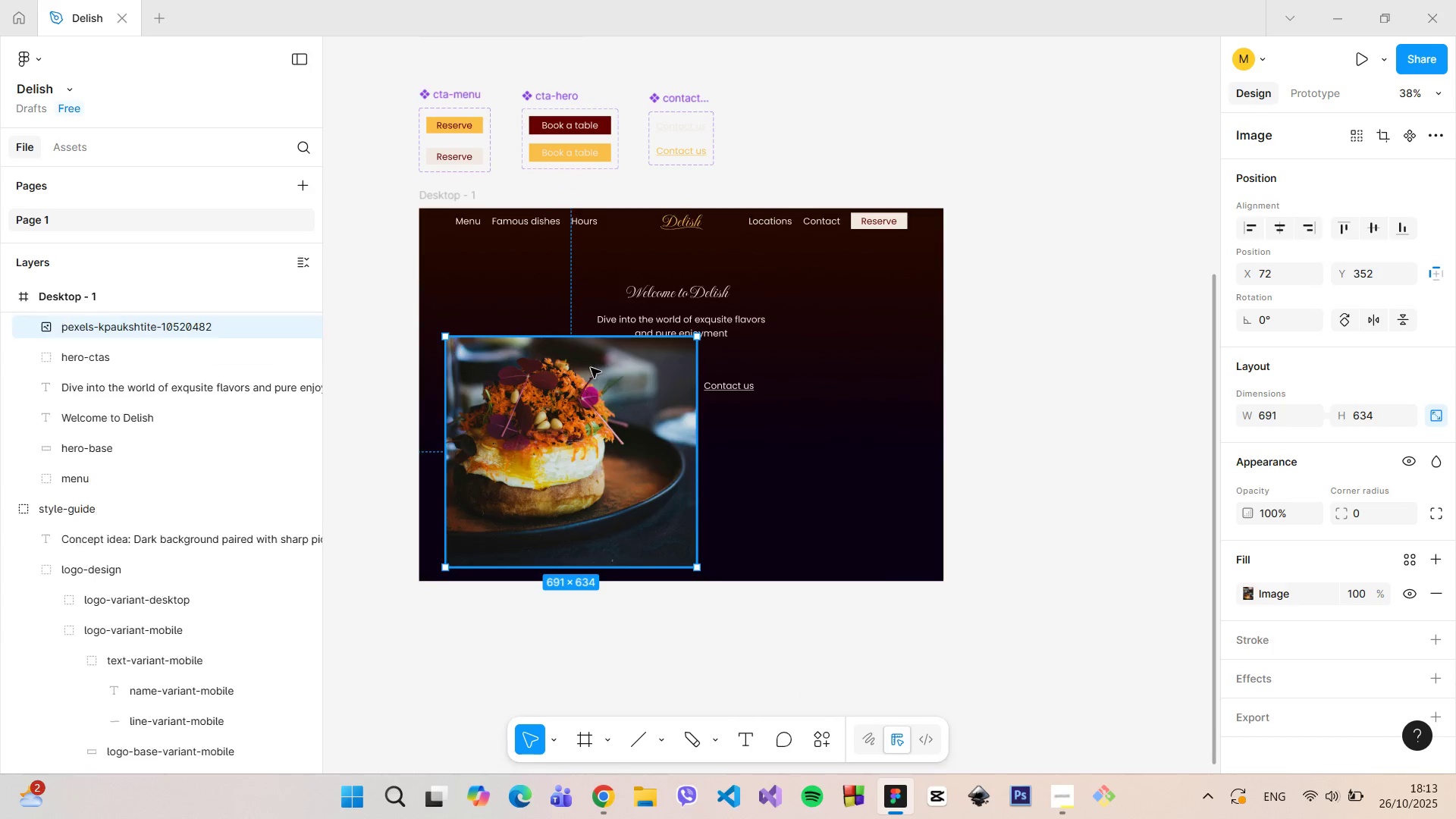 
left_click_drag(start_coordinate=[603, 387], to_coordinate=[562, 316])
 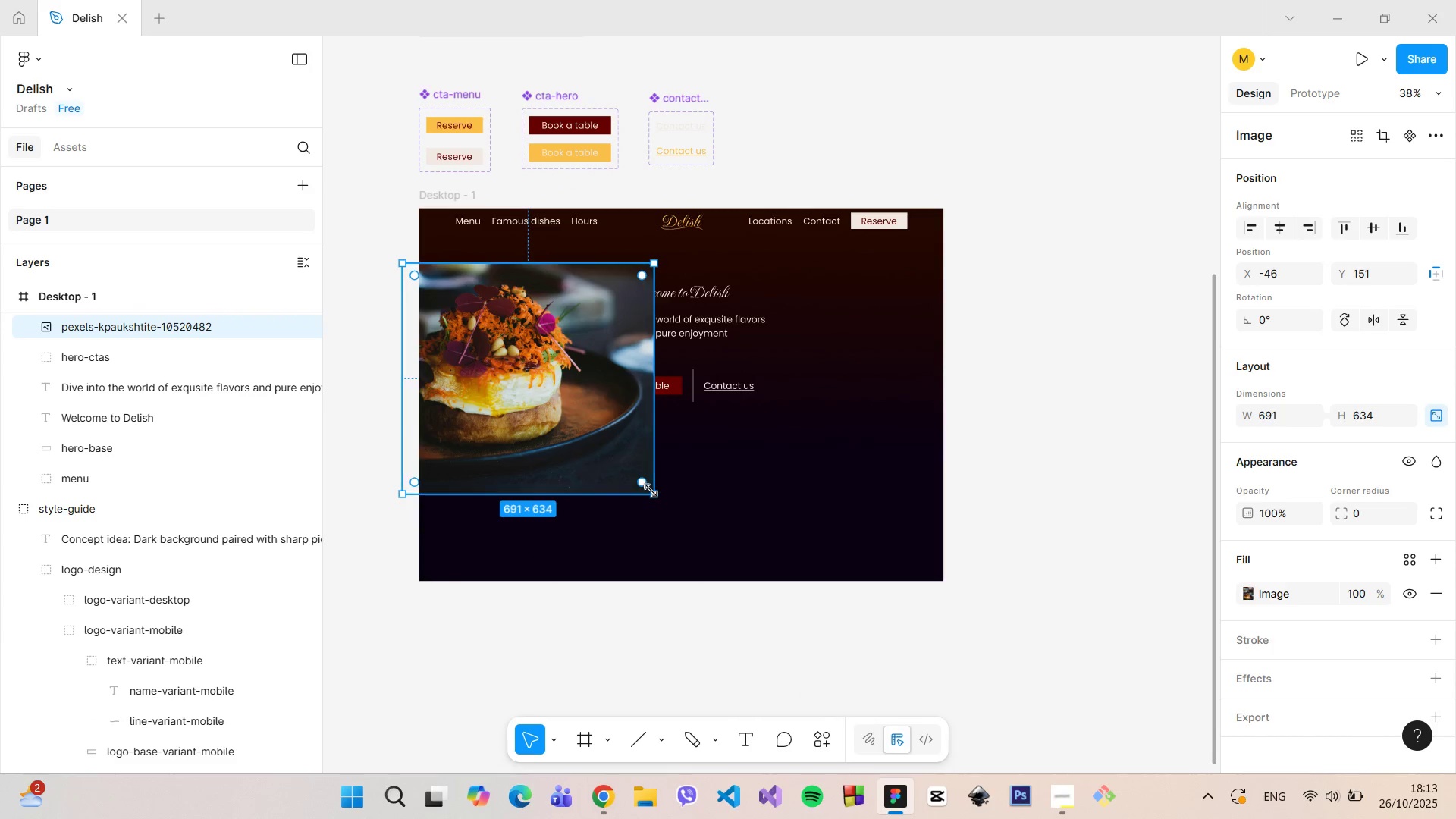 
left_click_drag(start_coordinate=[651, 491], to_coordinate=[582, 418])
 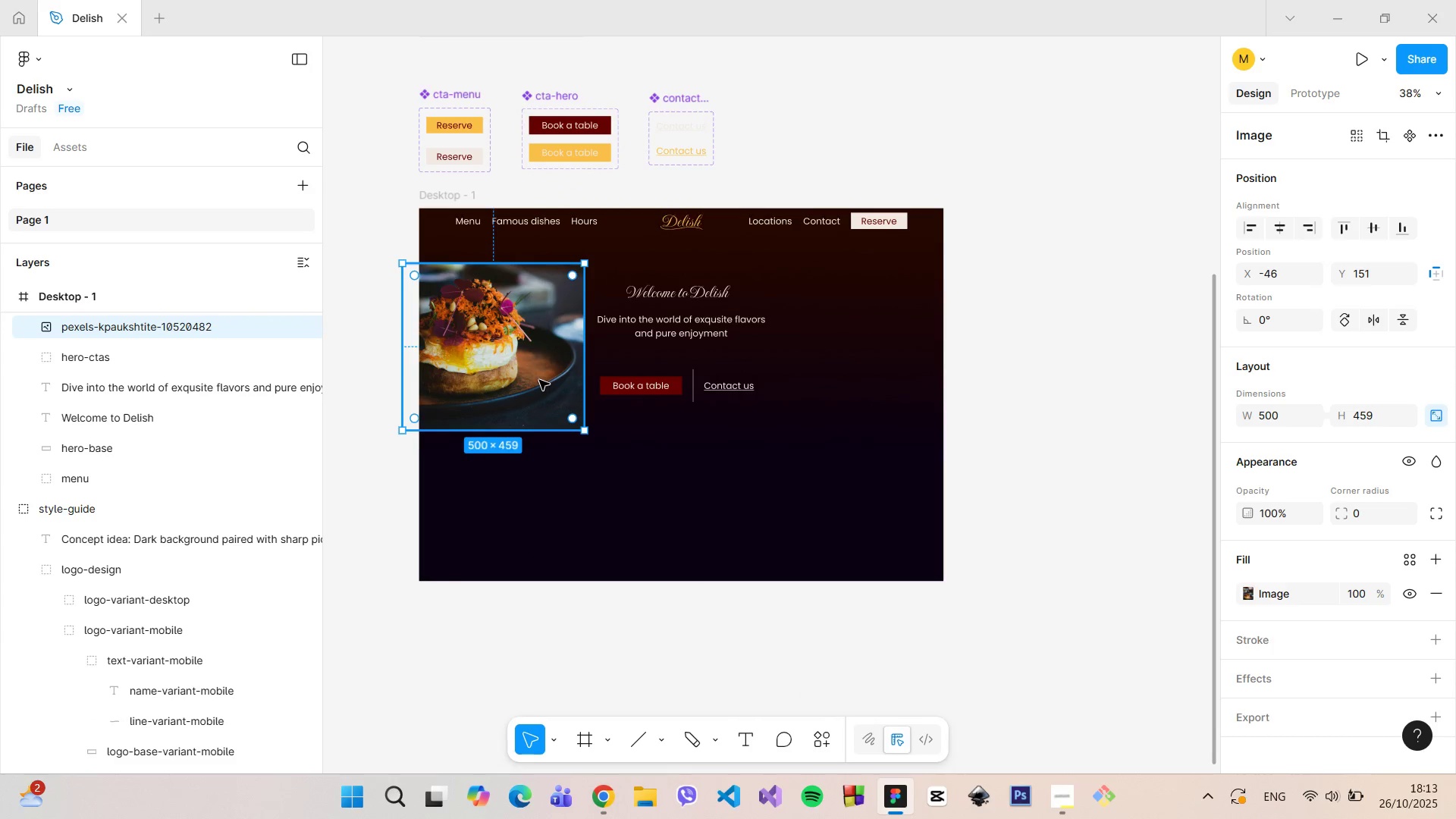 
hold_key(key=ControlLeft, duration=0.42)
scroll: coordinate [539, 380], scroll_direction: up, amount: 5.0
 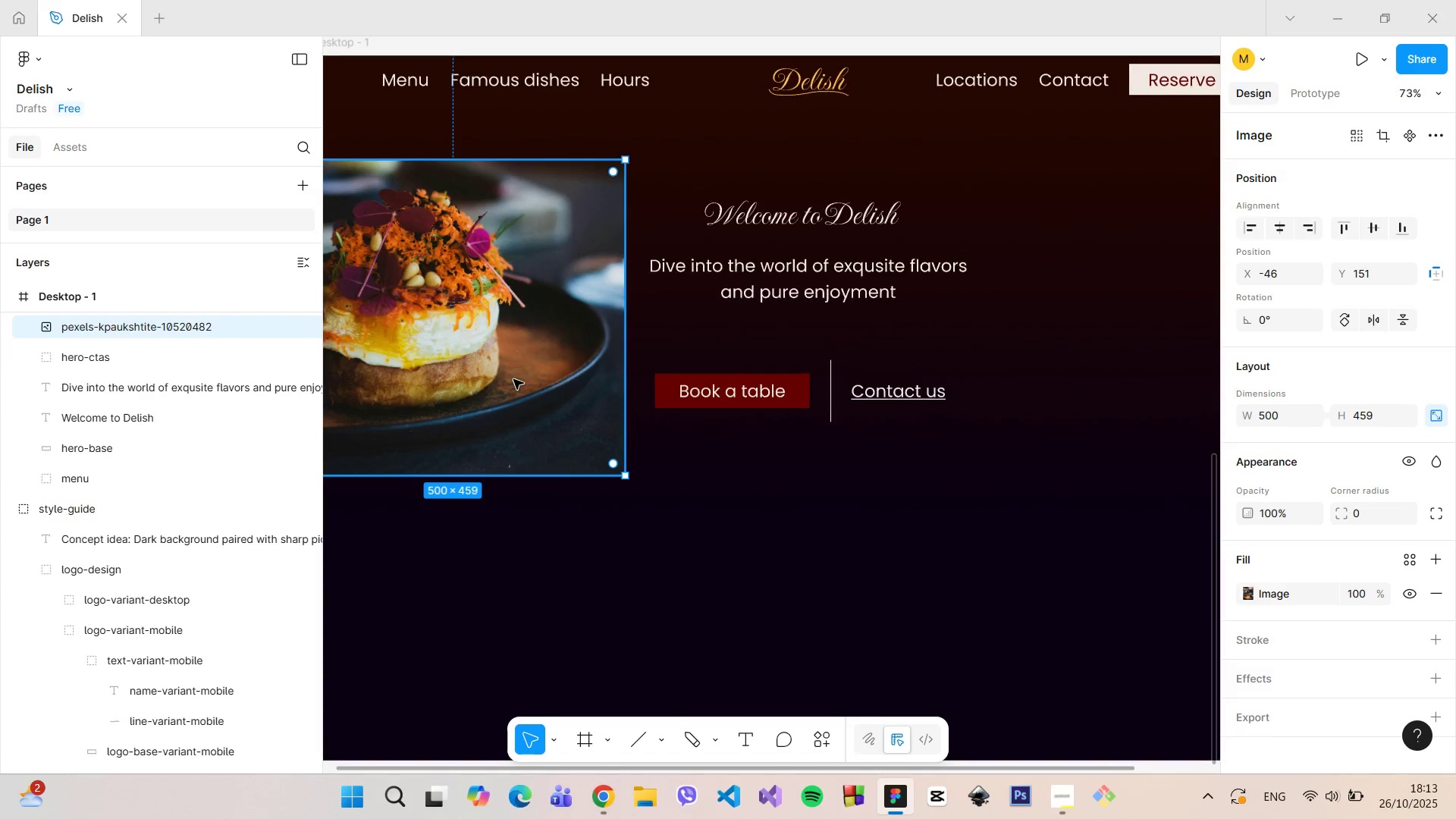 
left_click_drag(start_coordinate=[512, 379], to_coordinate=[531, 342])
 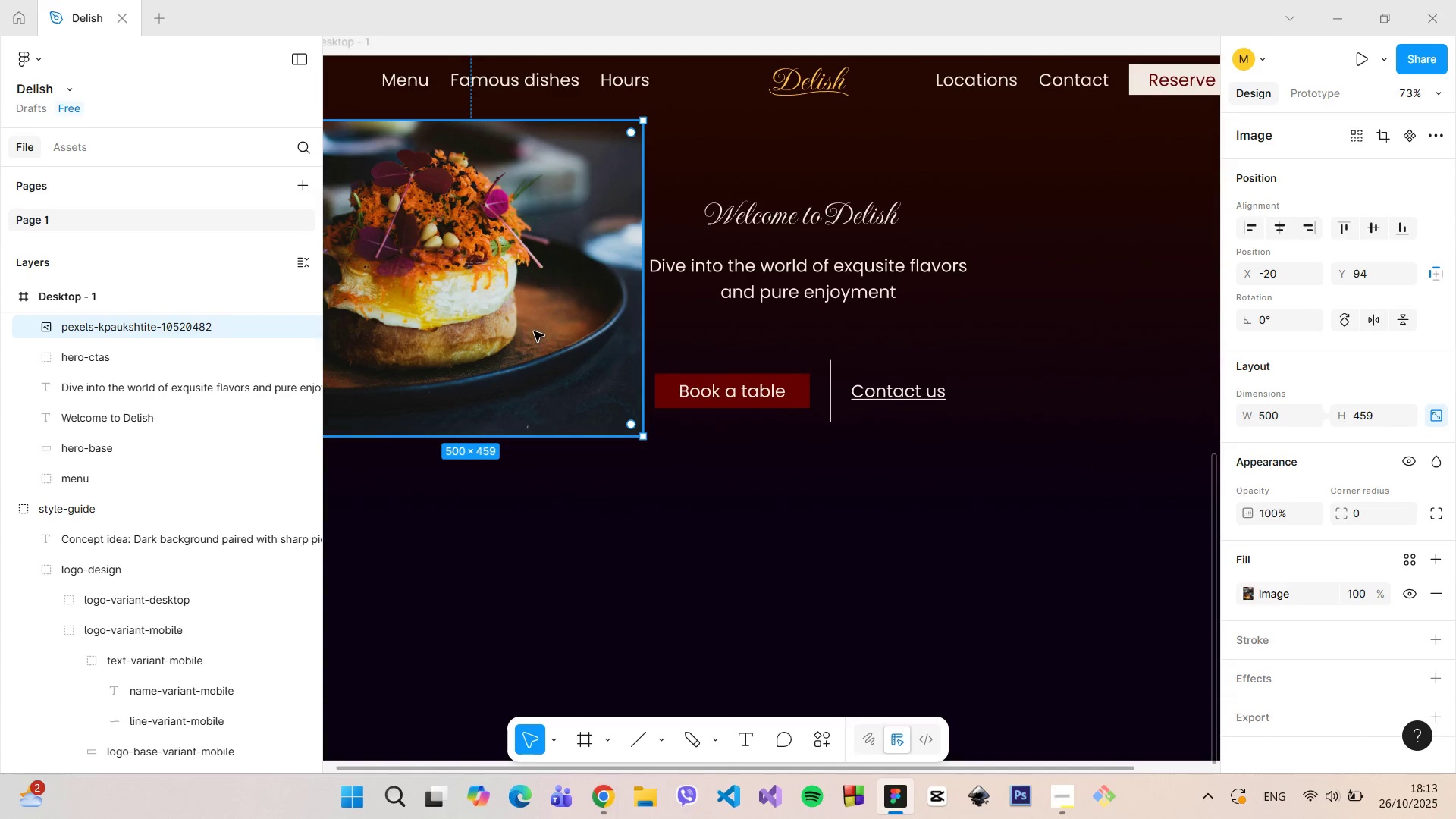 
hold_key(key=ControlLeft, duration=0.53)
scroll: coordinate [534, 334], scroll_direction: down, amount: 4.0
 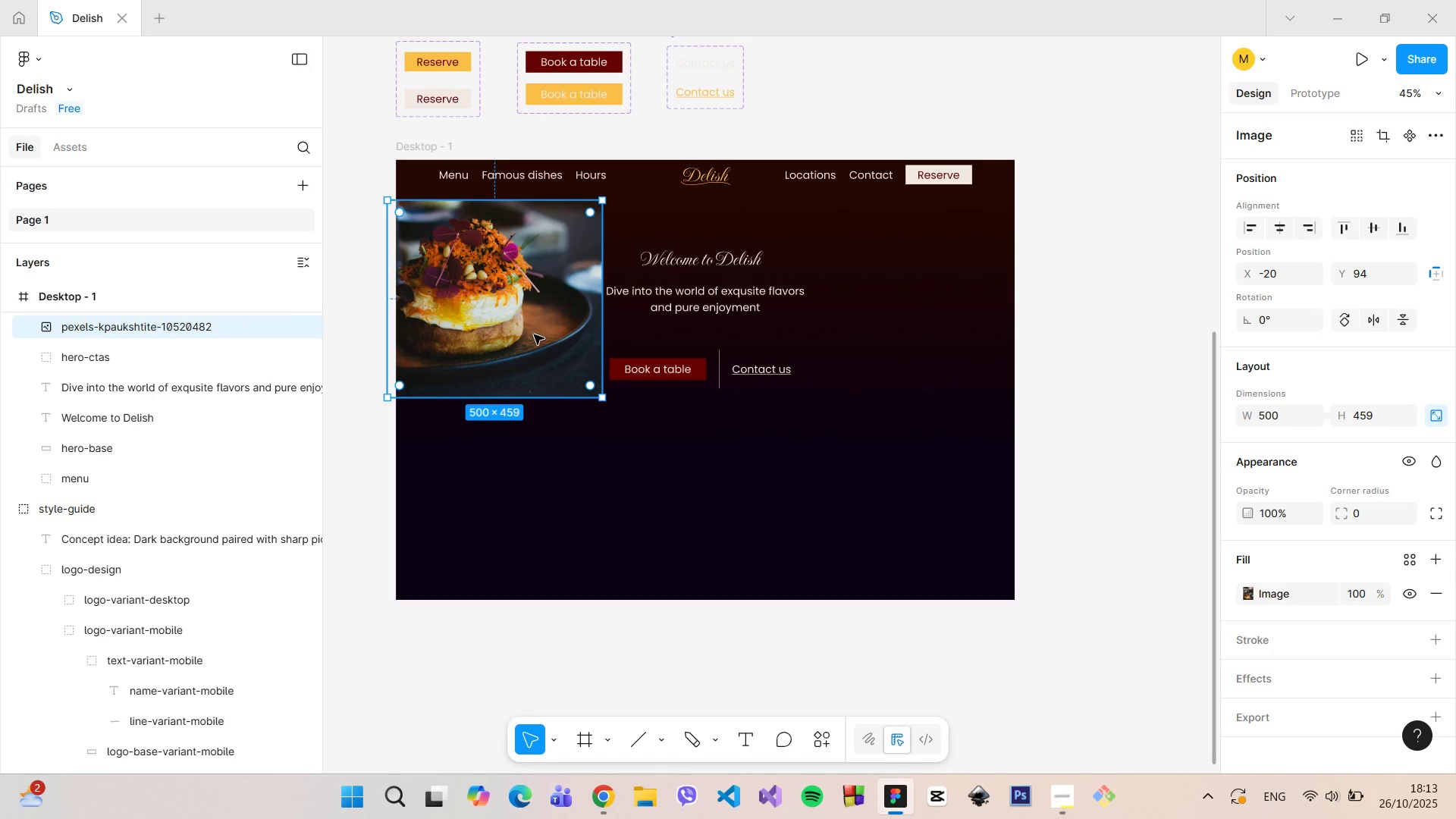 
right_click([534, 334])
 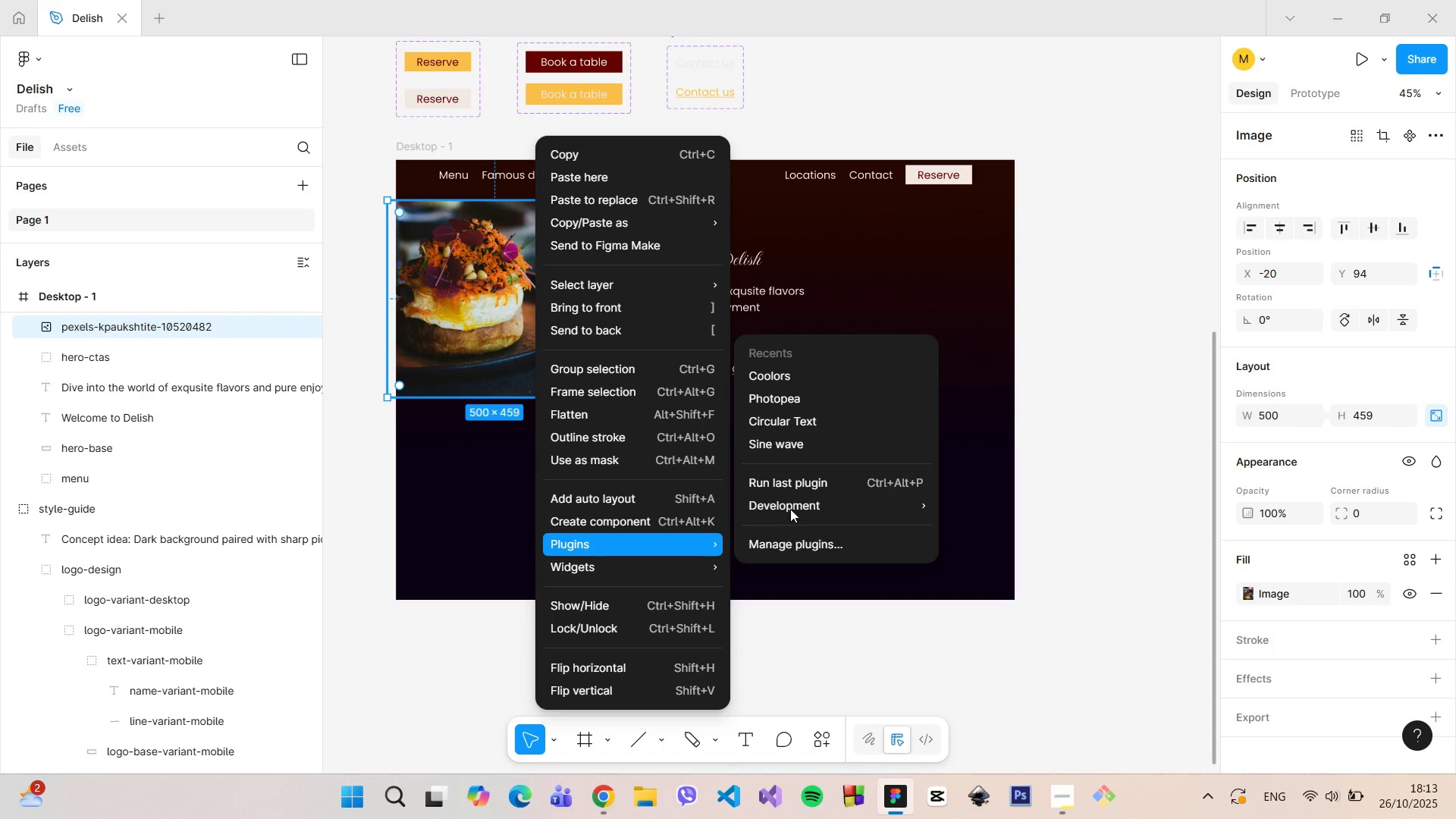 
left_click([767, 395])
 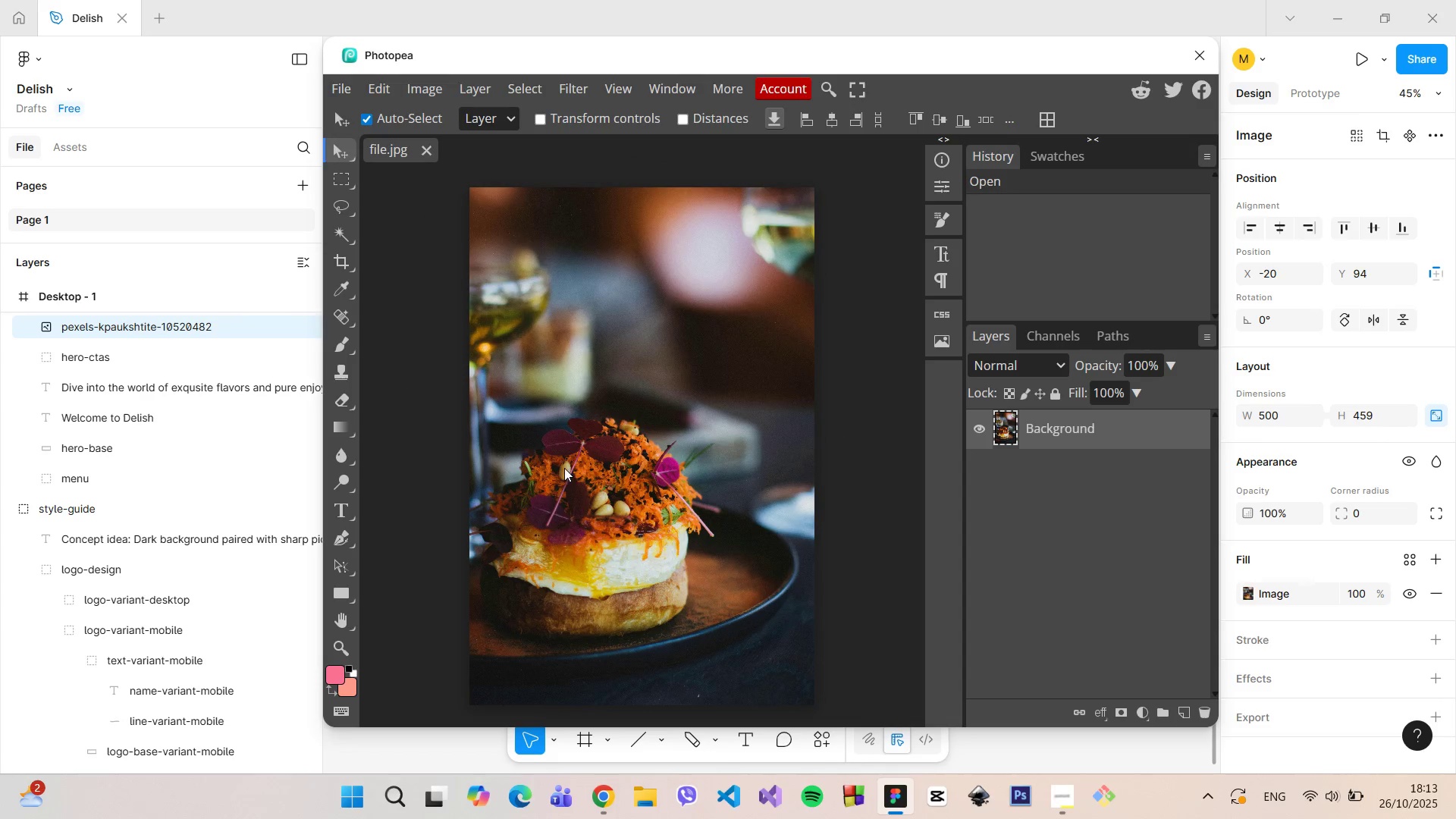 
wait(6.8)
 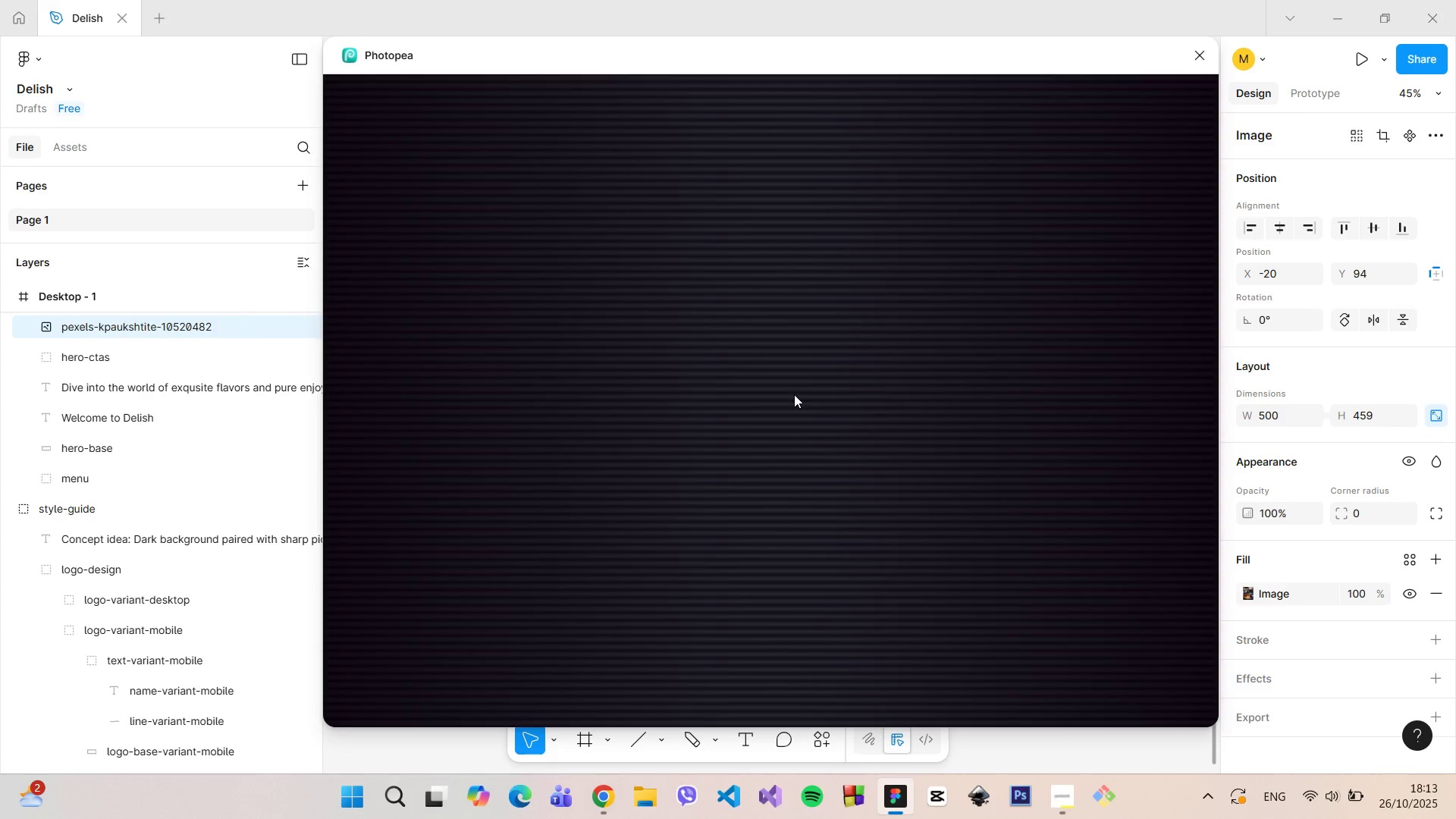 
right_click([349, 398])
 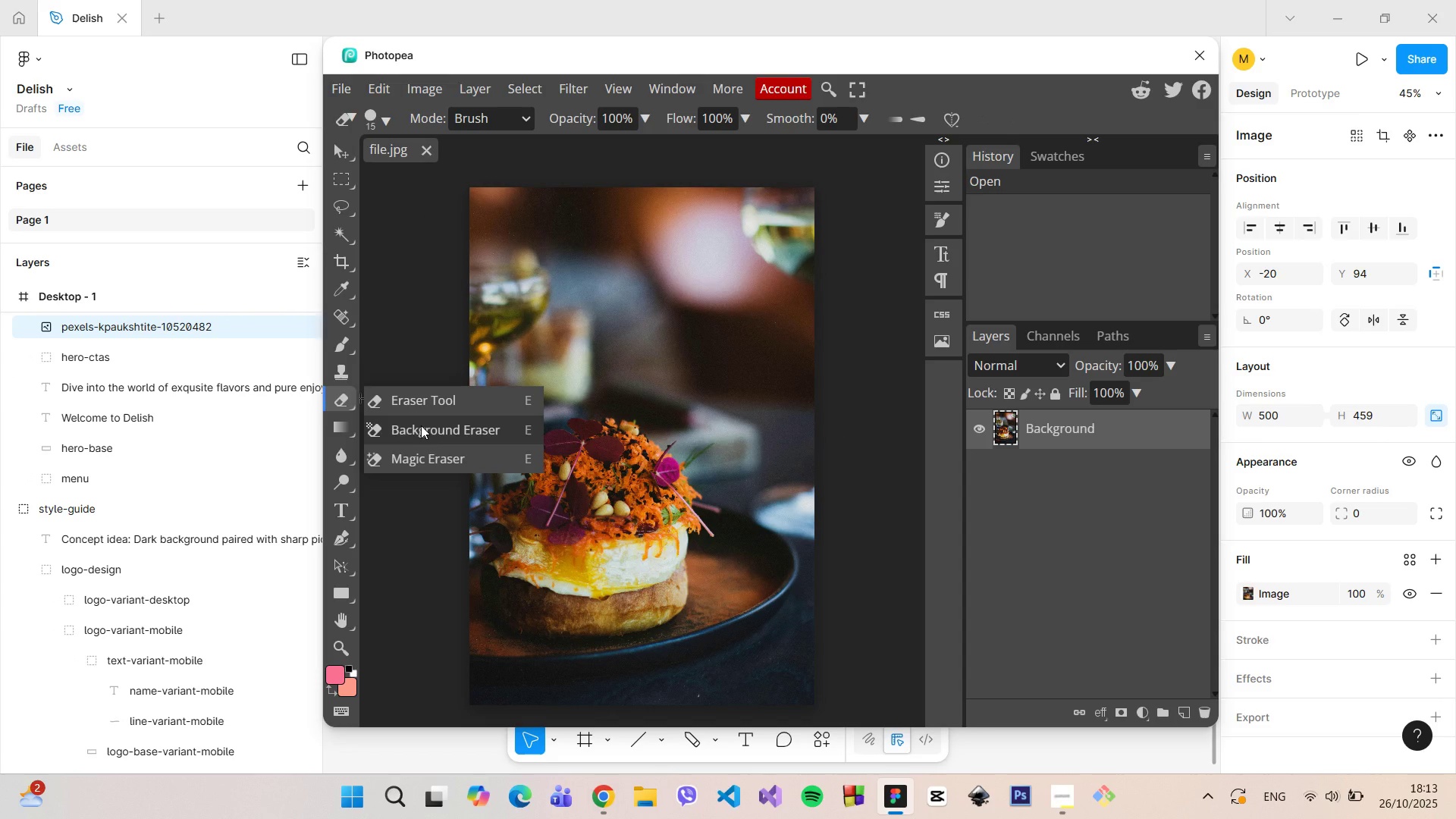 
left_click([421, 425])
 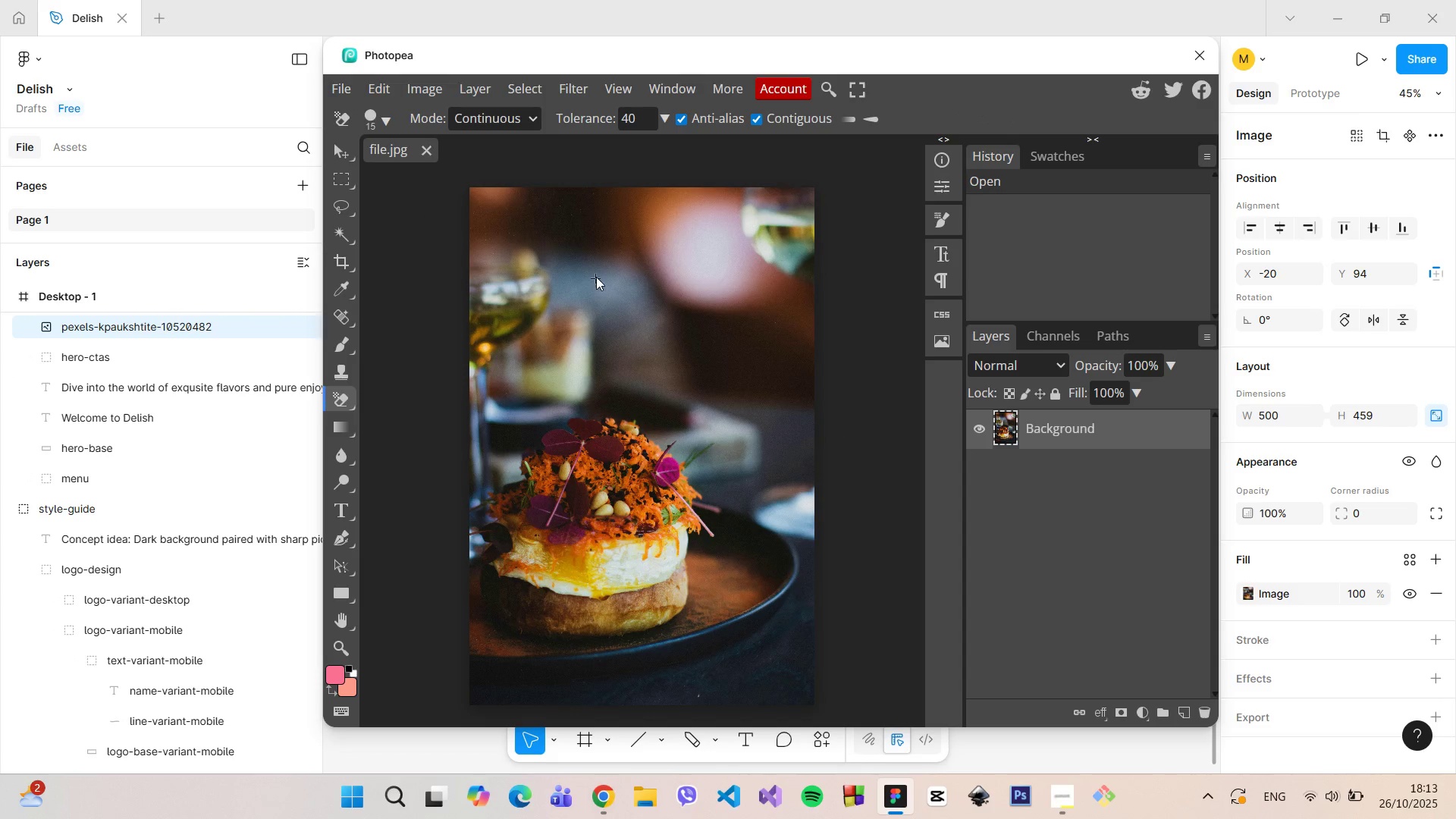 
left_click([596, 275])
 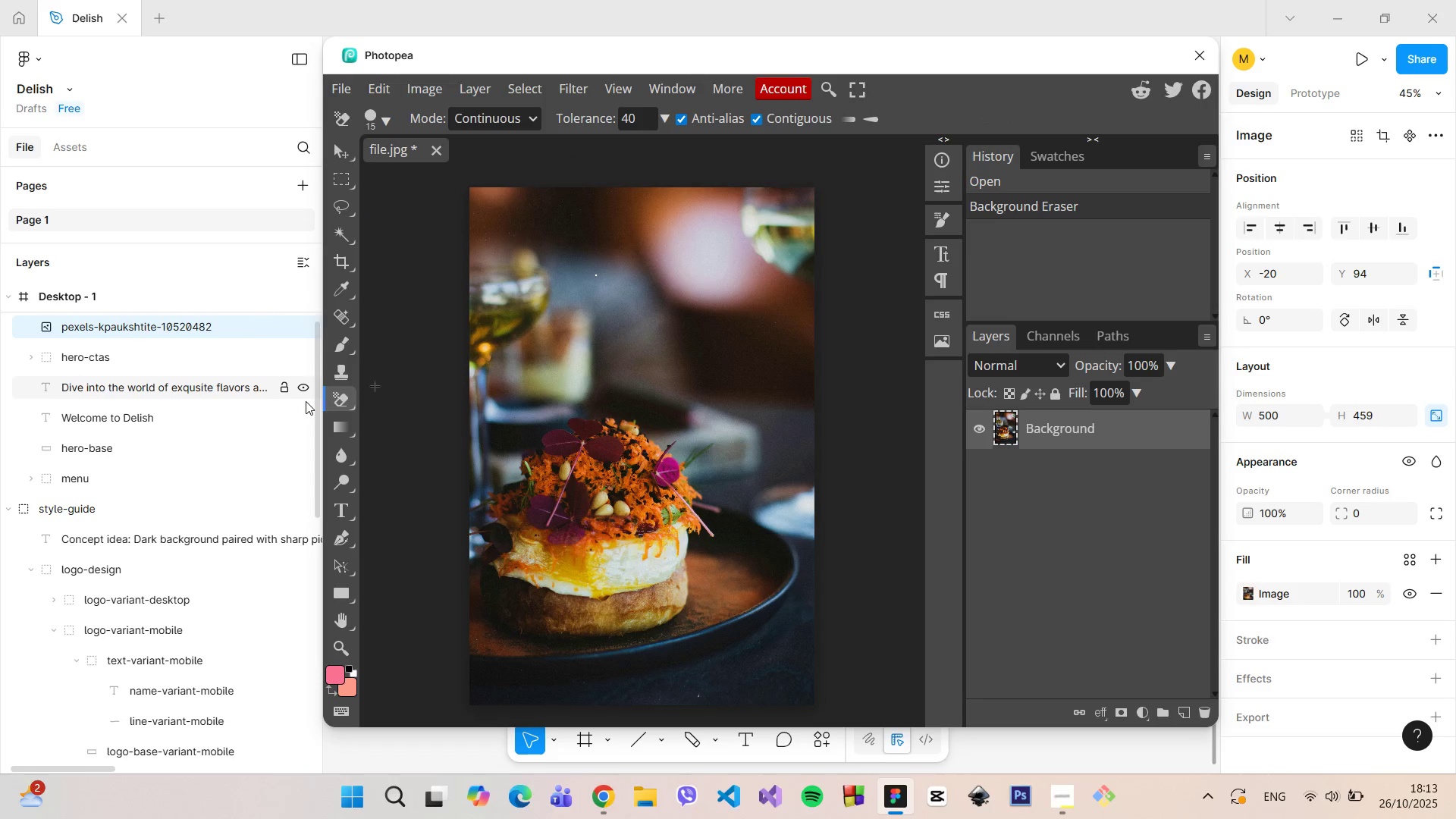 
right_click([342, 400])
 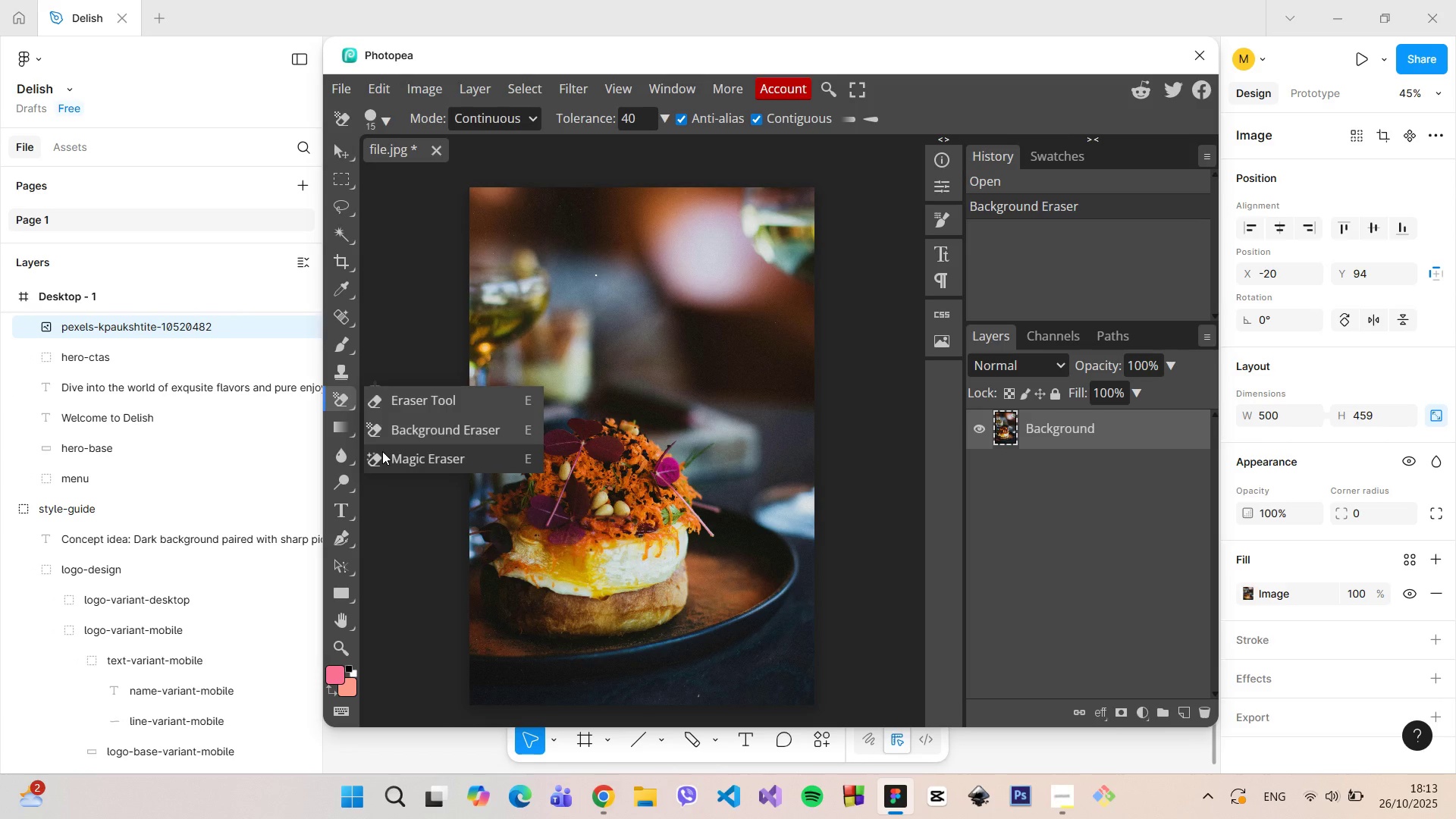 
left_click([382, 451])
 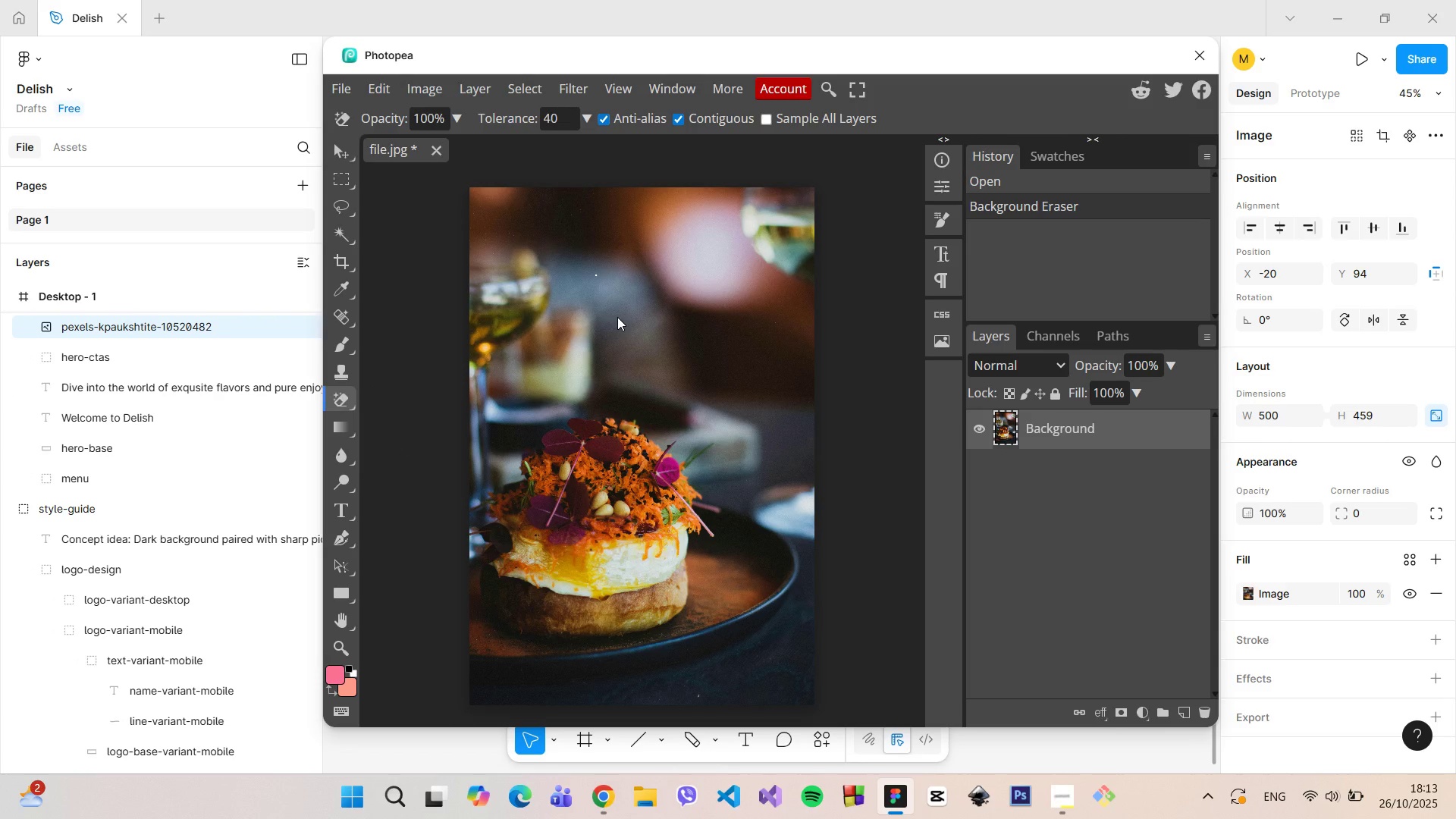 
left_click([617, 317])
 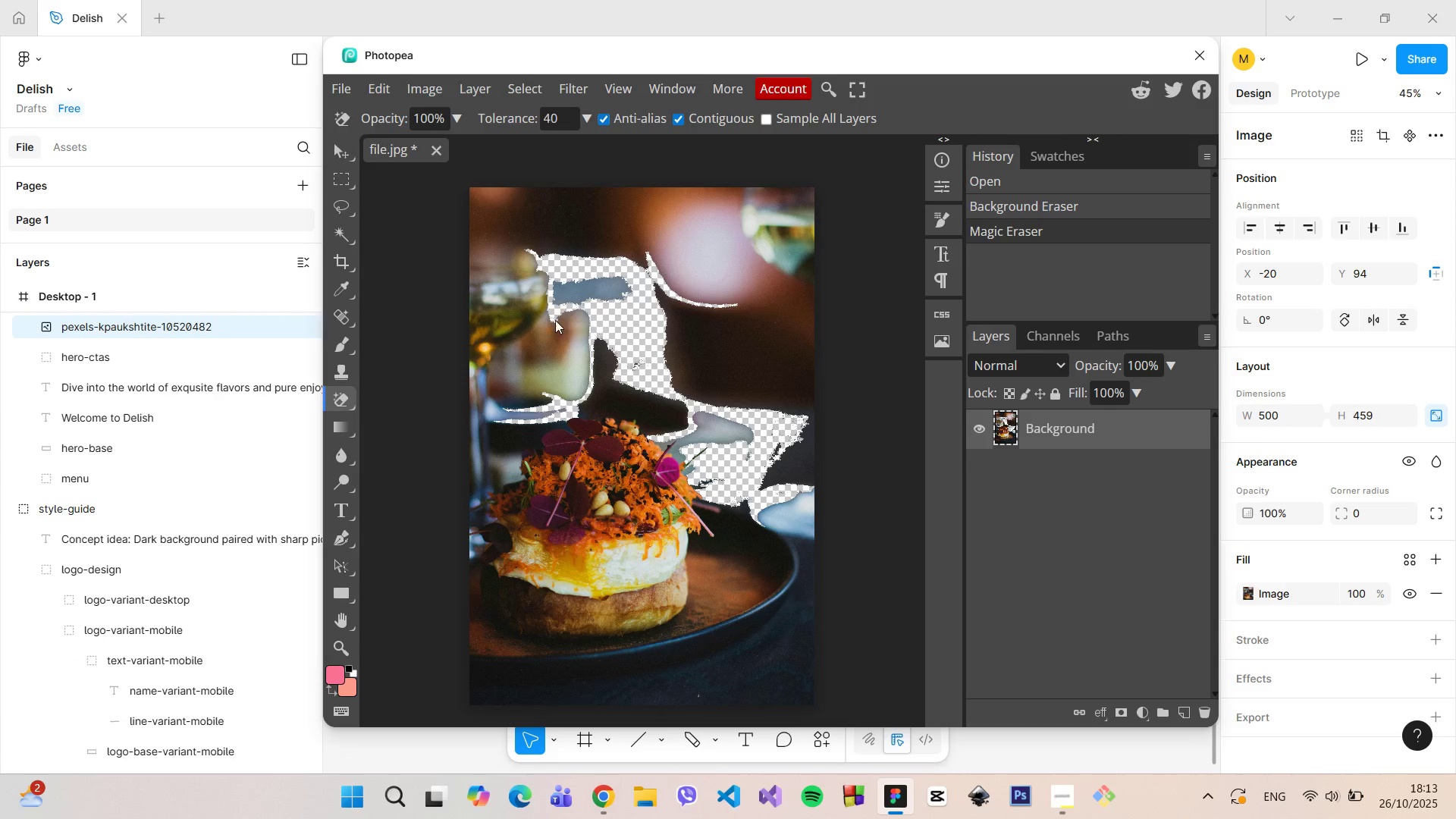 
left_click([492, 306])
 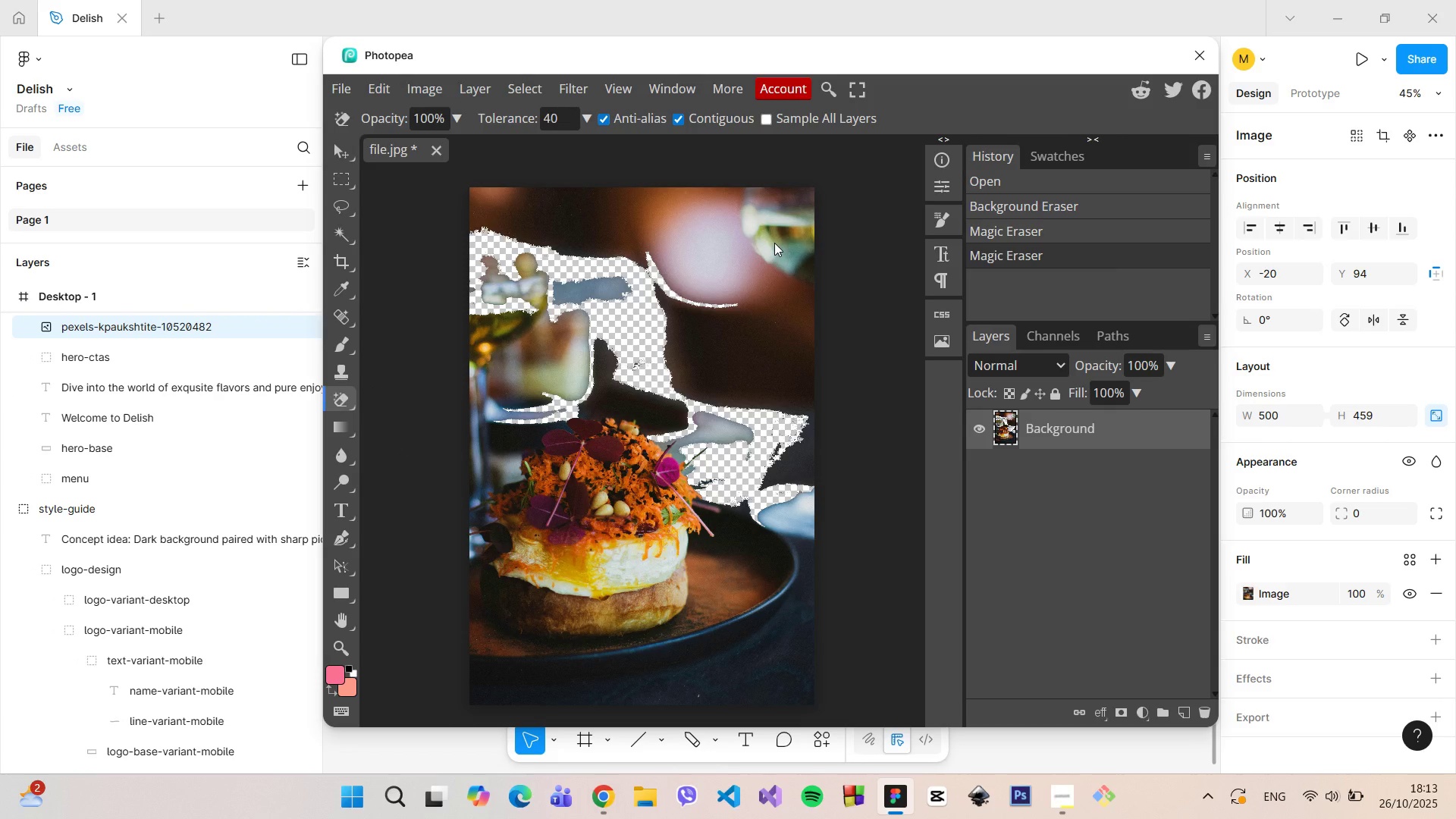 
left_click([774, 243])
 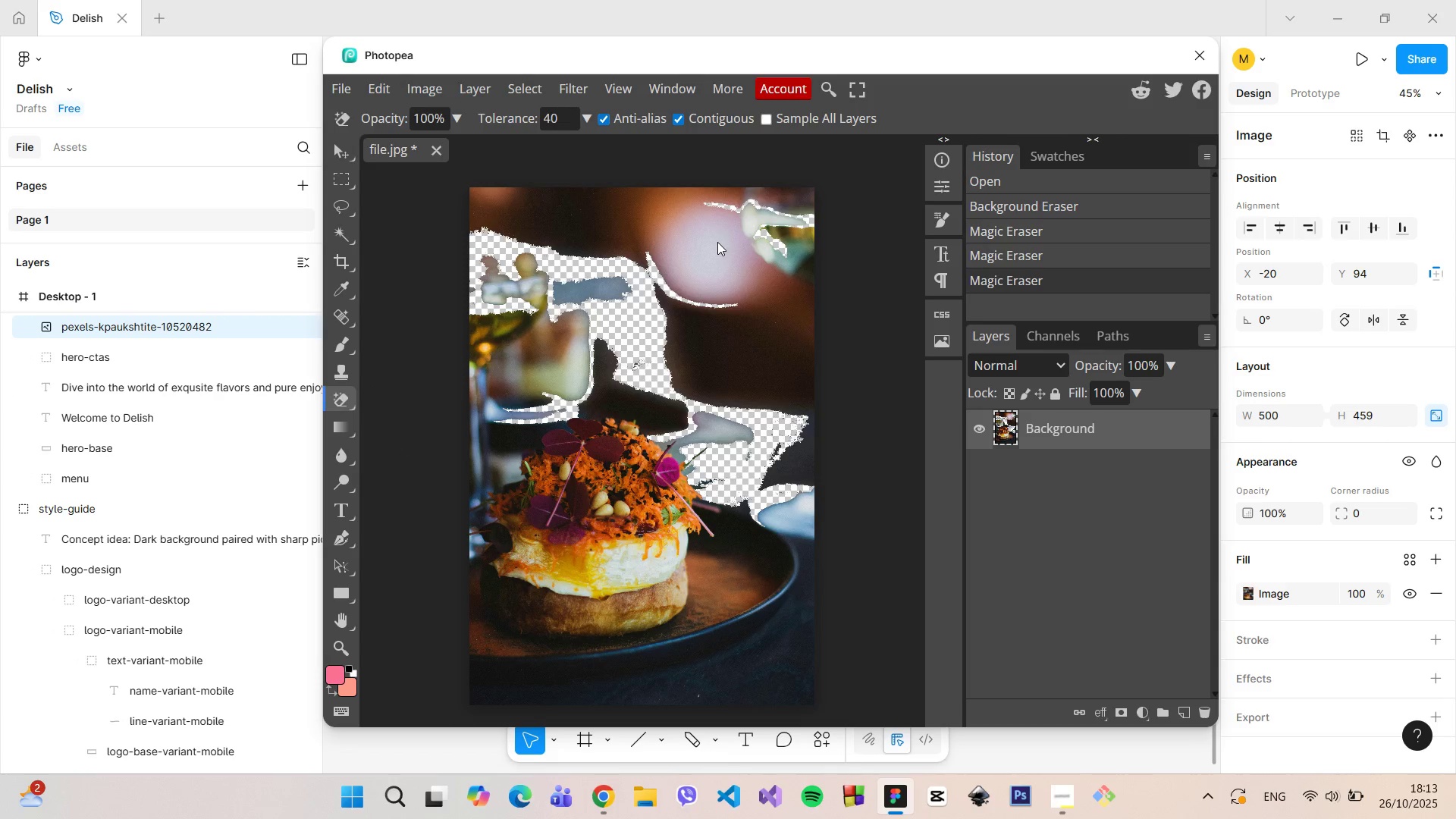 
left_click([718, 242])
 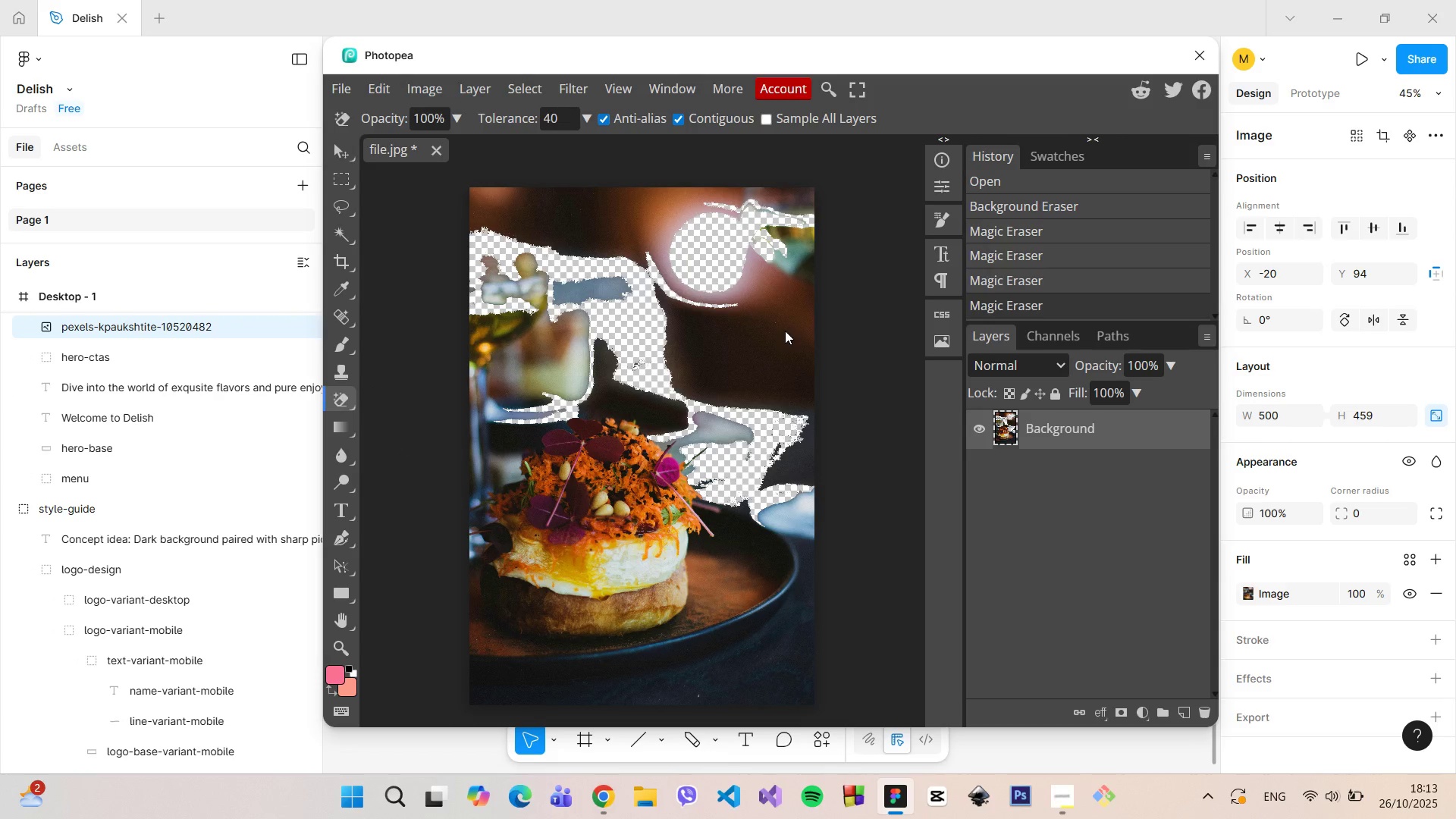 
left_click([785, 331])
 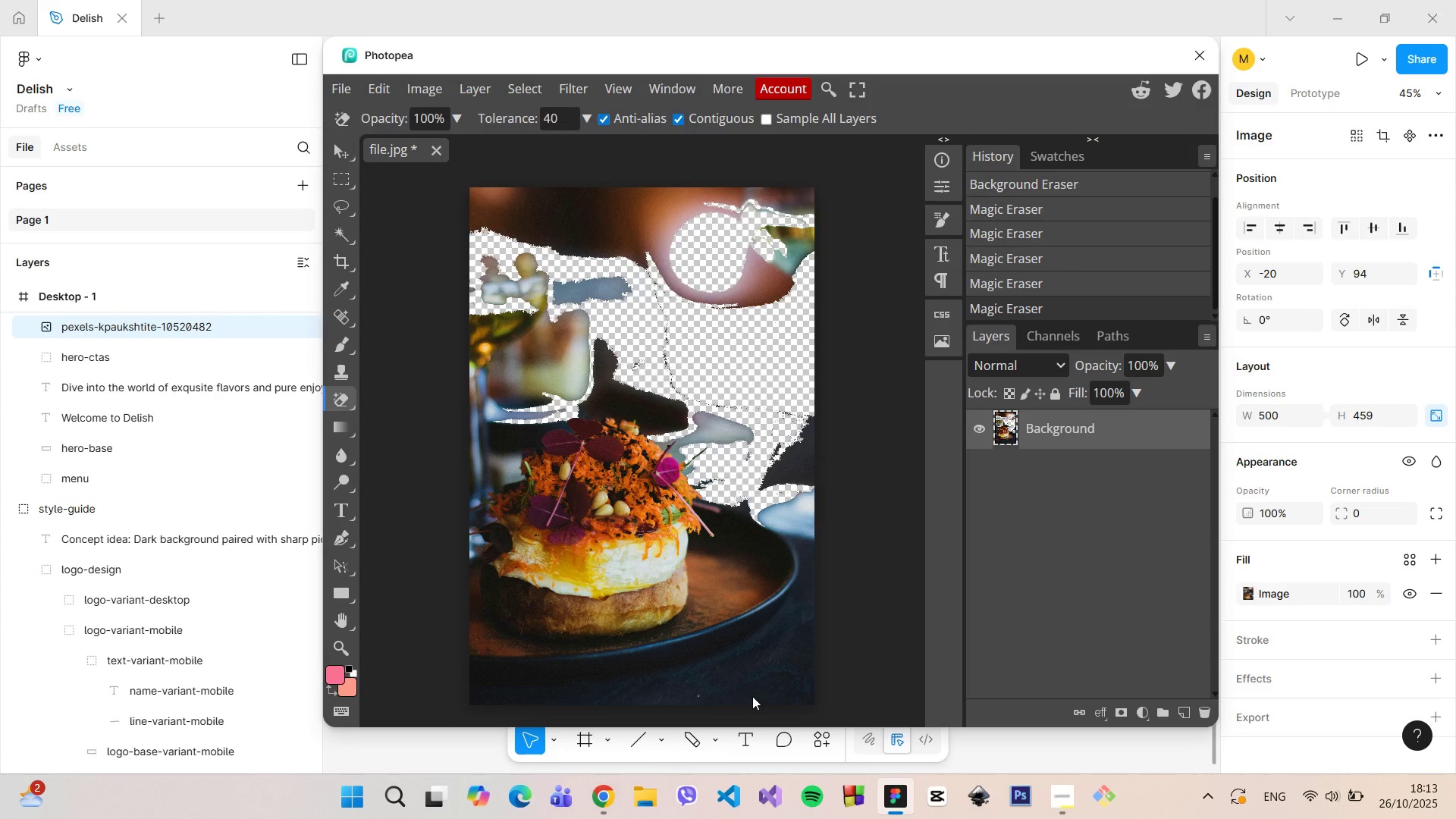 
left_click([754, 696])
 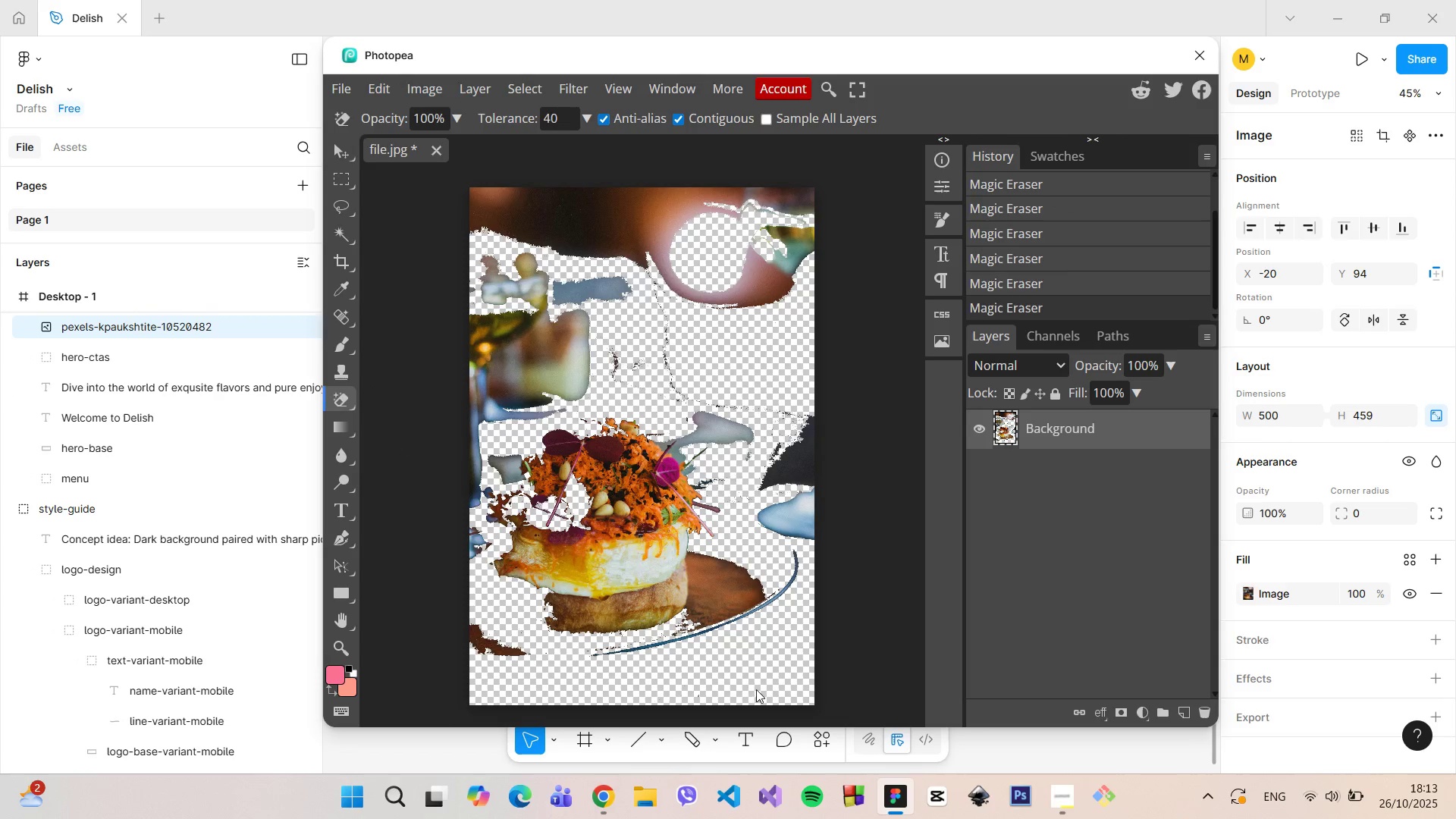 
key(Control+Z)
 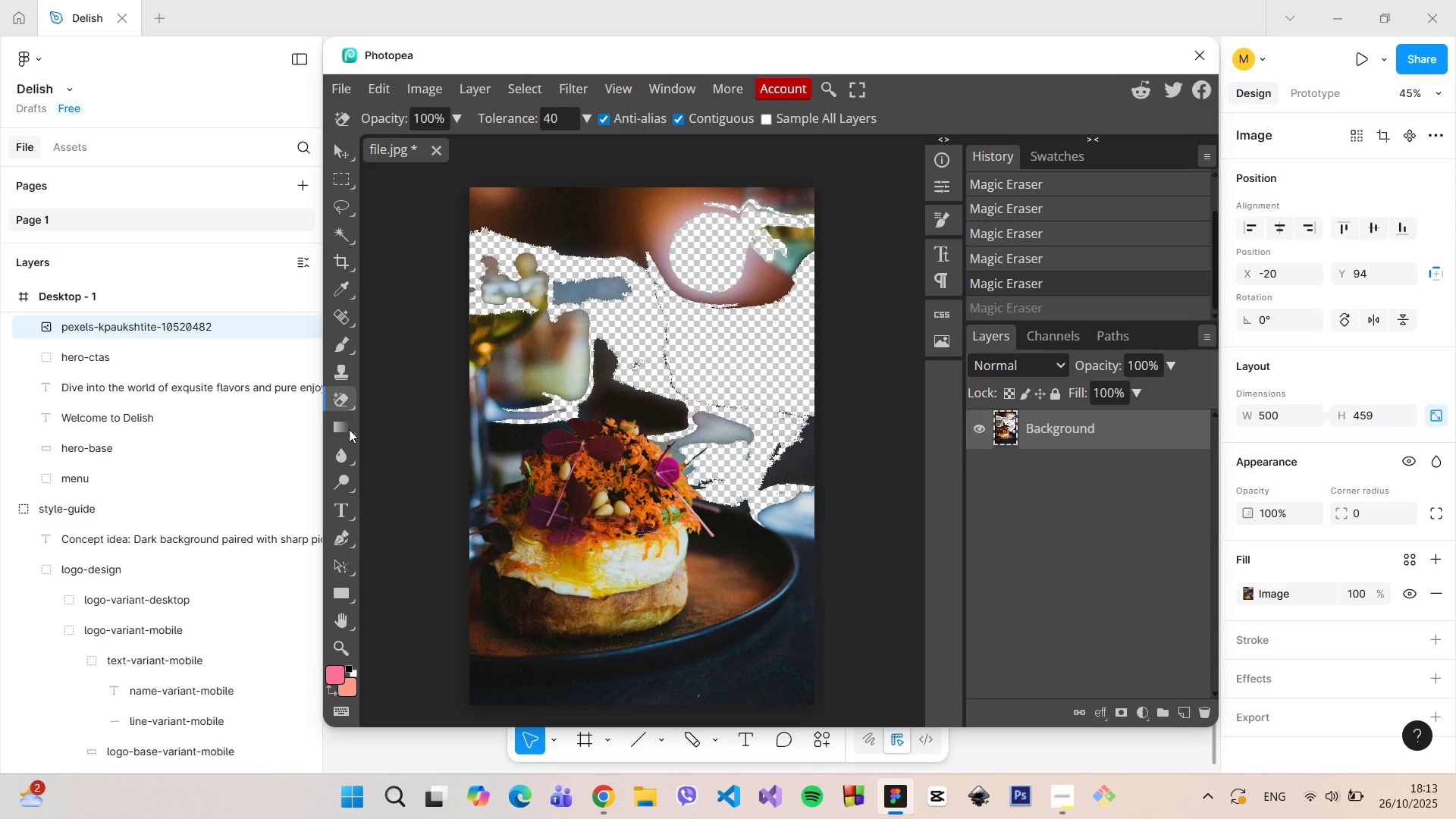 
right_click([350, 403])
 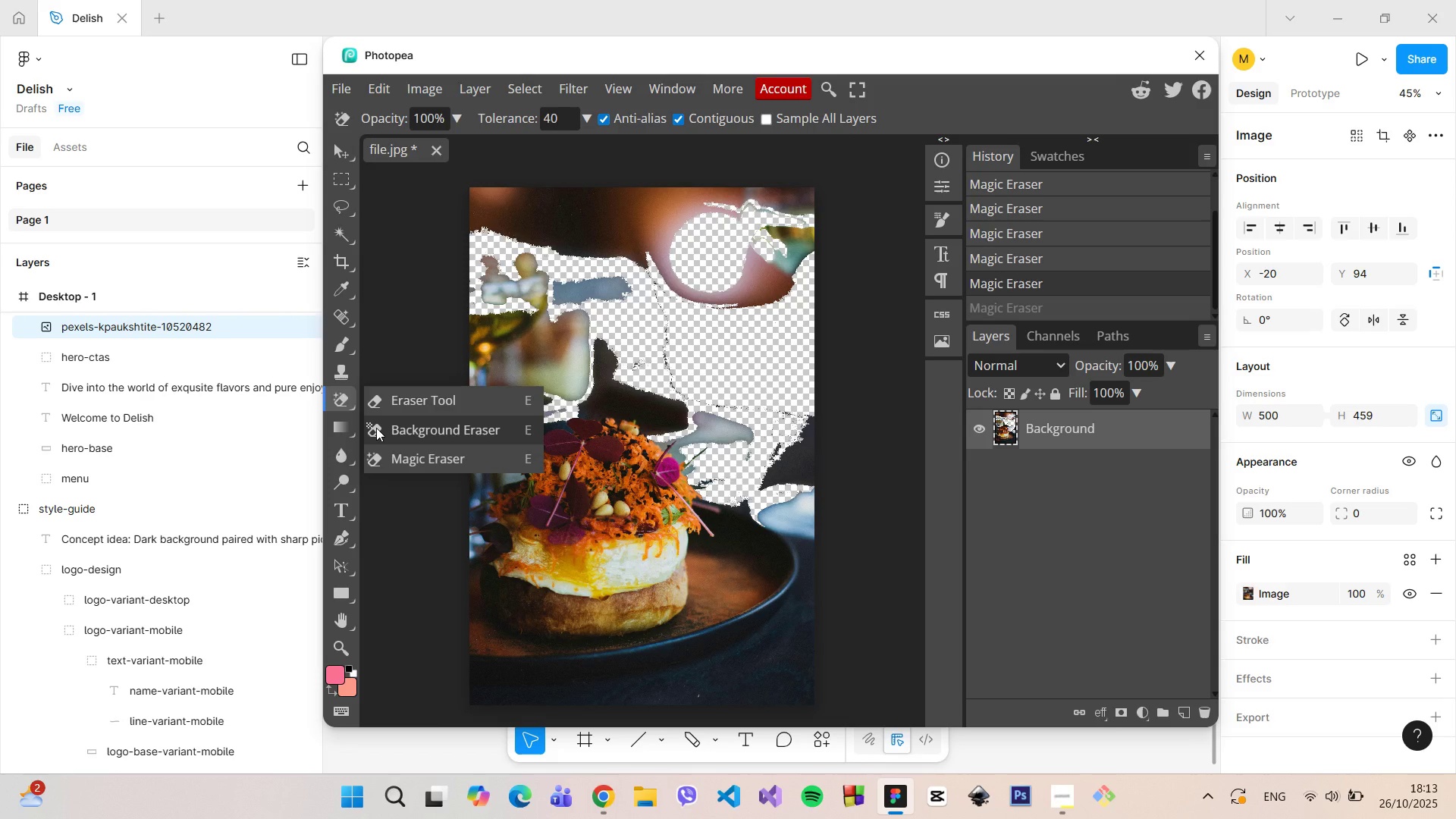 
left_click([376, 428])
 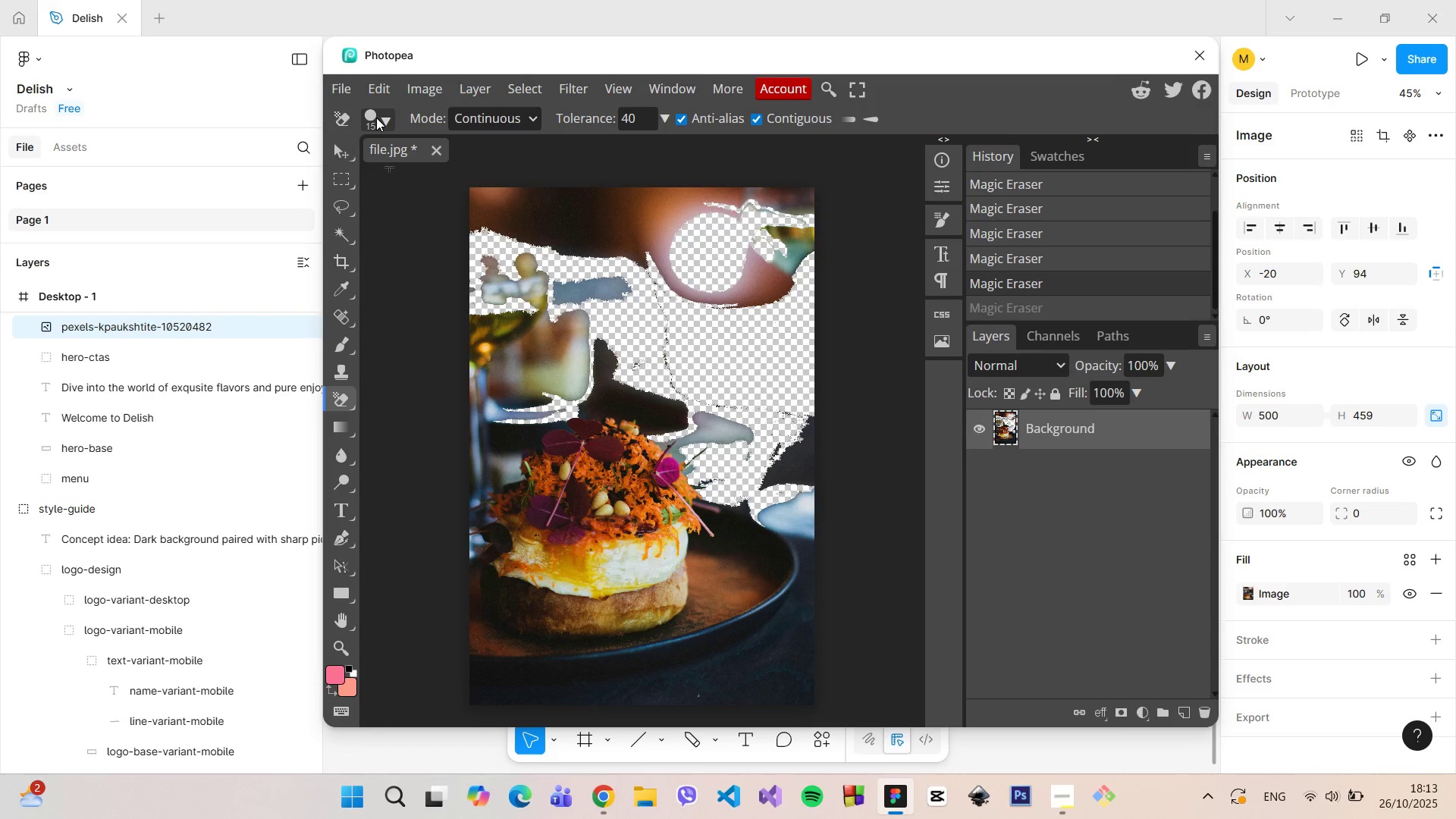 
left_click([378, 117])
 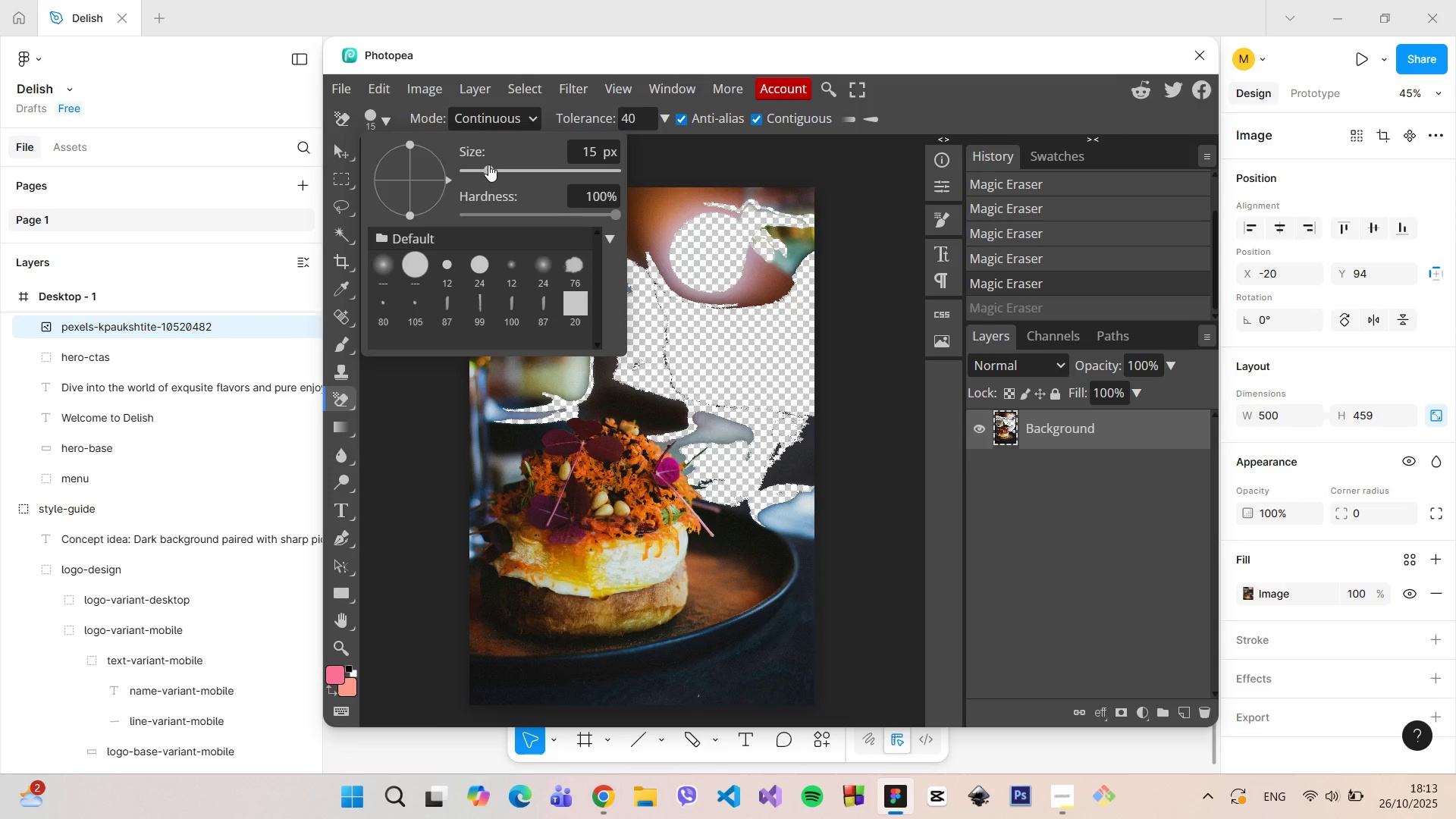 
left_click_drag(start_coordinate=[490, 165], to_coordinate=[620, 174])
 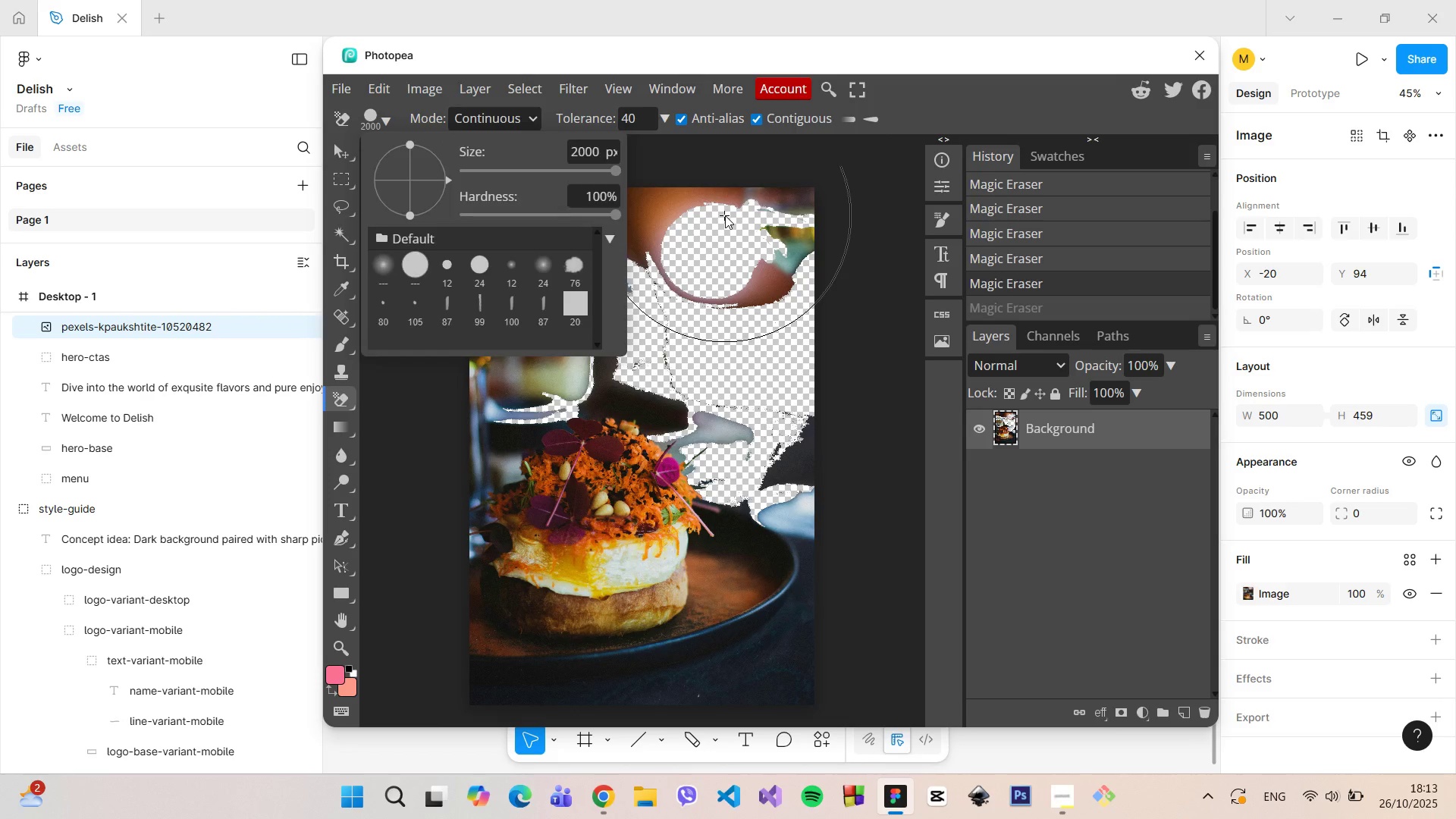 
left_click([725, 215])
 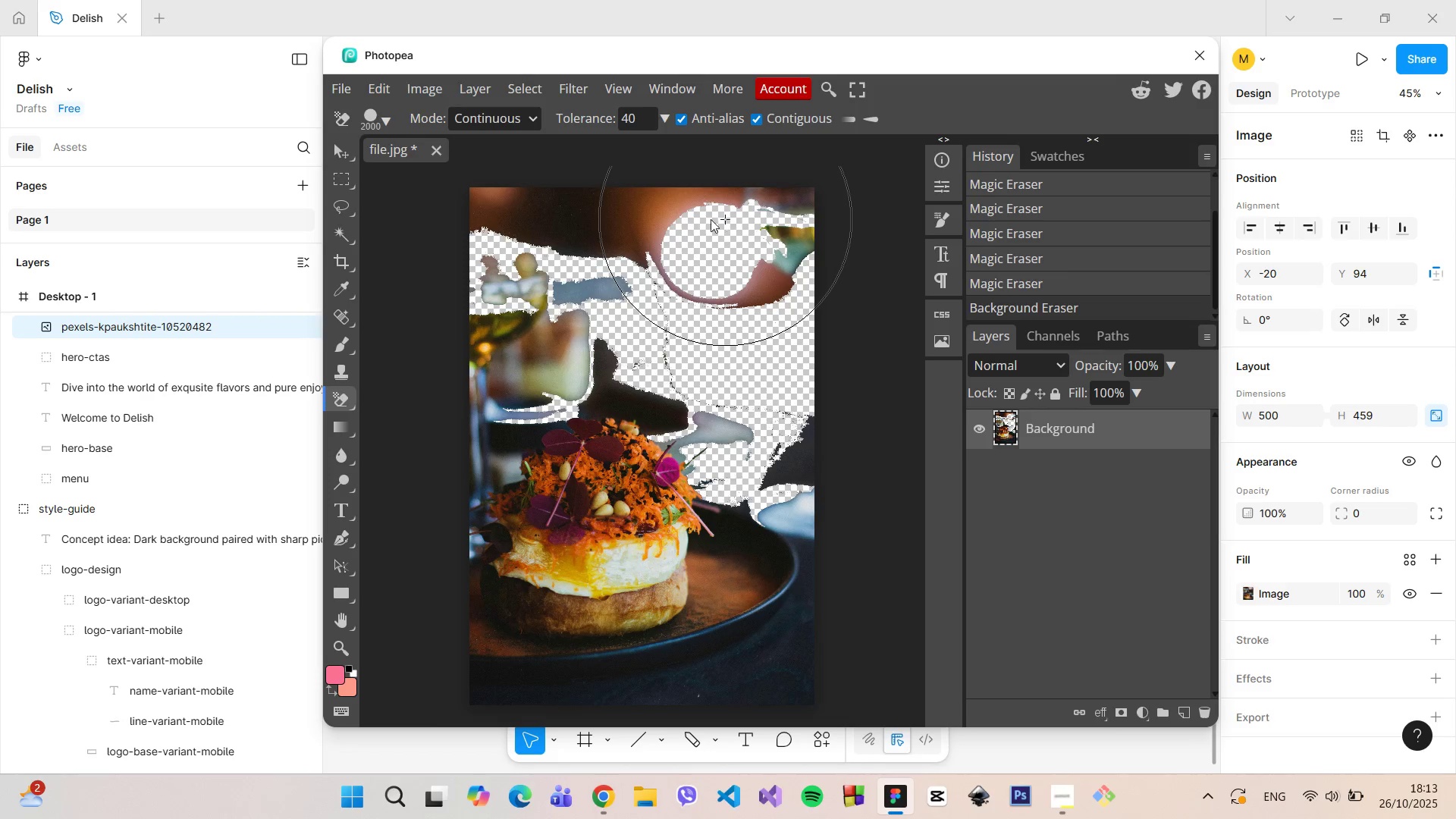 
left_click_drag(start_coordinate=[726, 219], to_coordinate=[660, 212])
 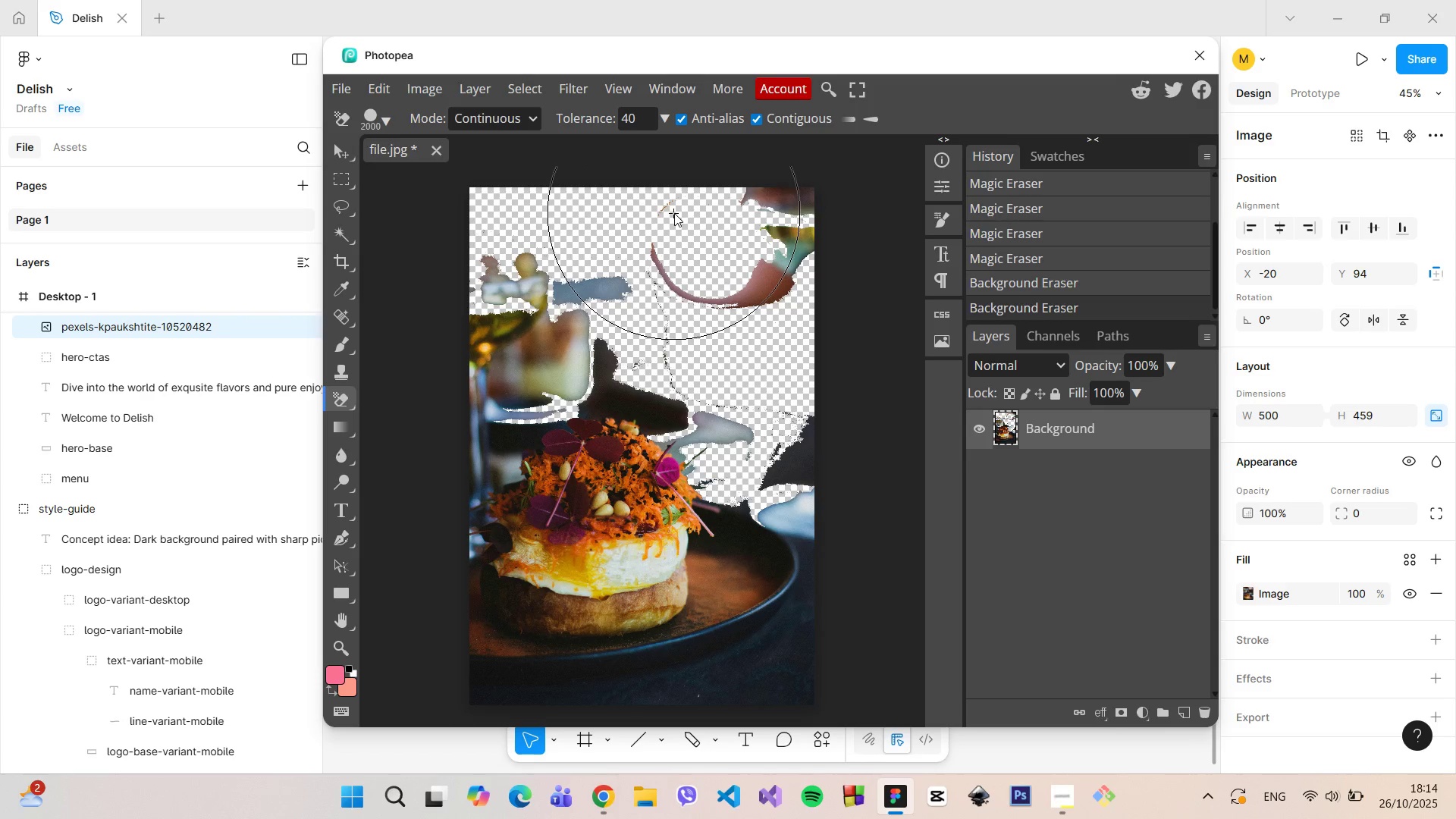 
left_click([674, 213])
 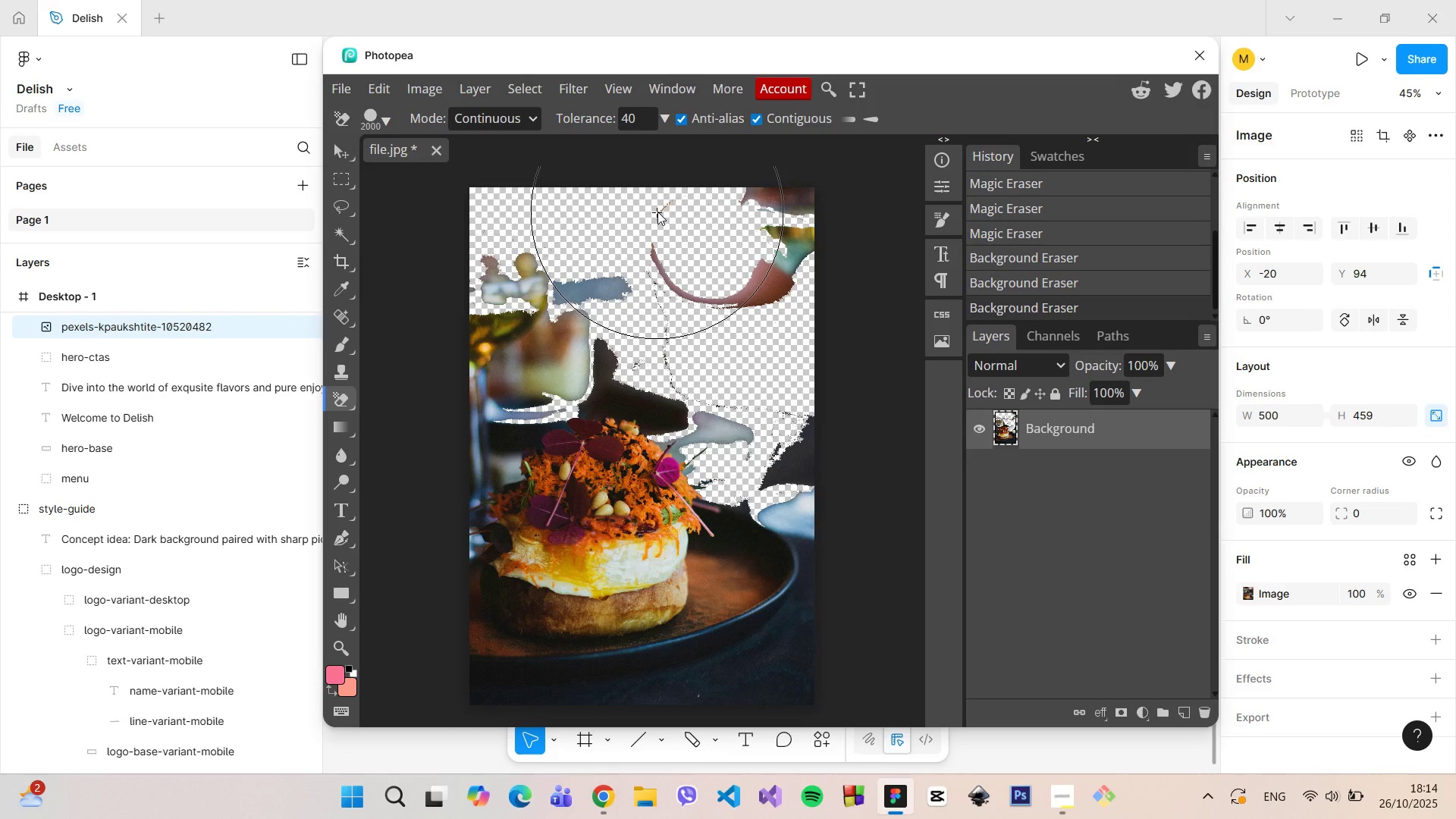 
left_click_drag(start_coordinate=[657, 212], to_coordinate=[786, 239])
 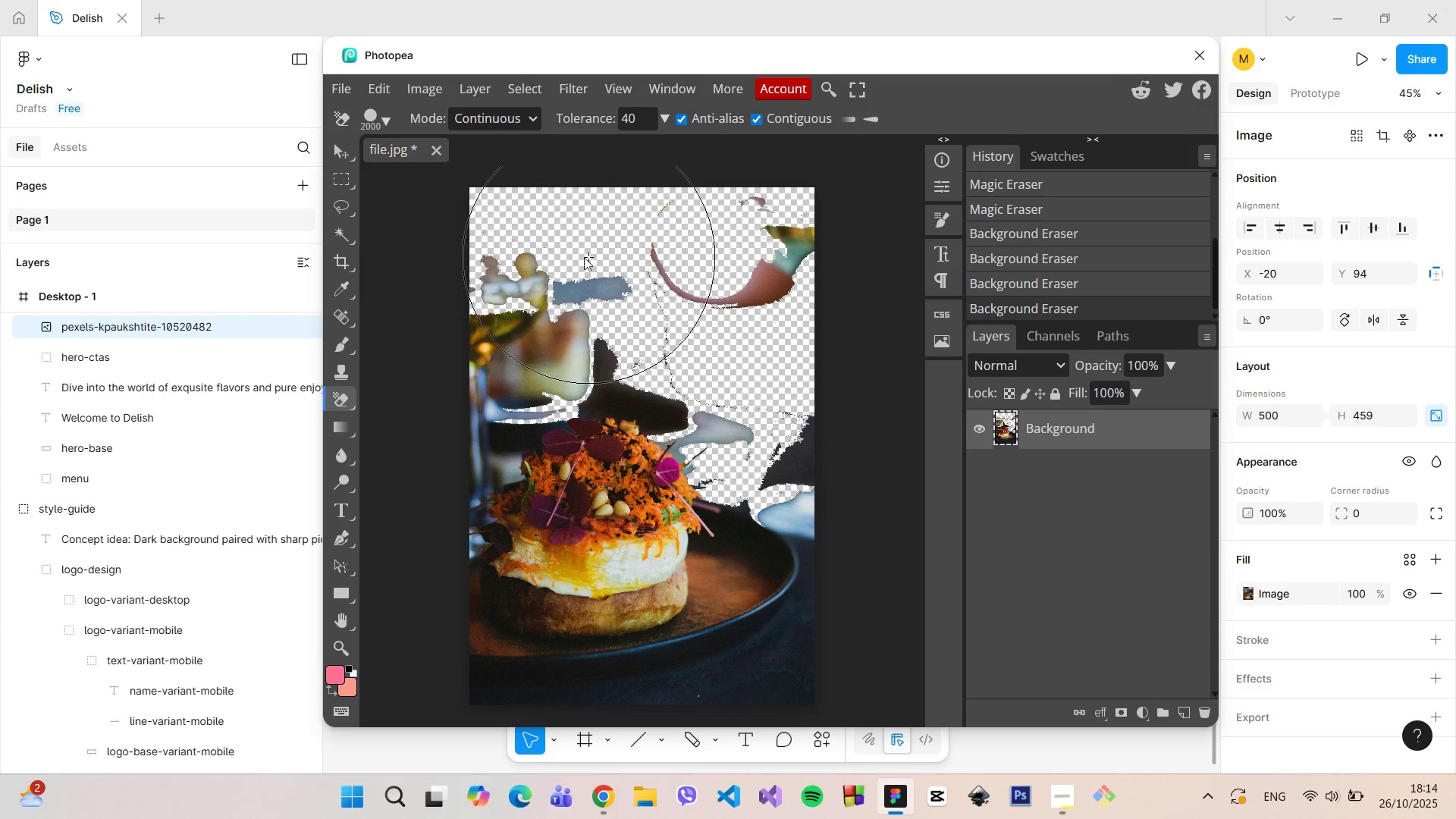 
left_click_drag(start_coordinate=[580, 257], to_coordinate=[563, 256])
 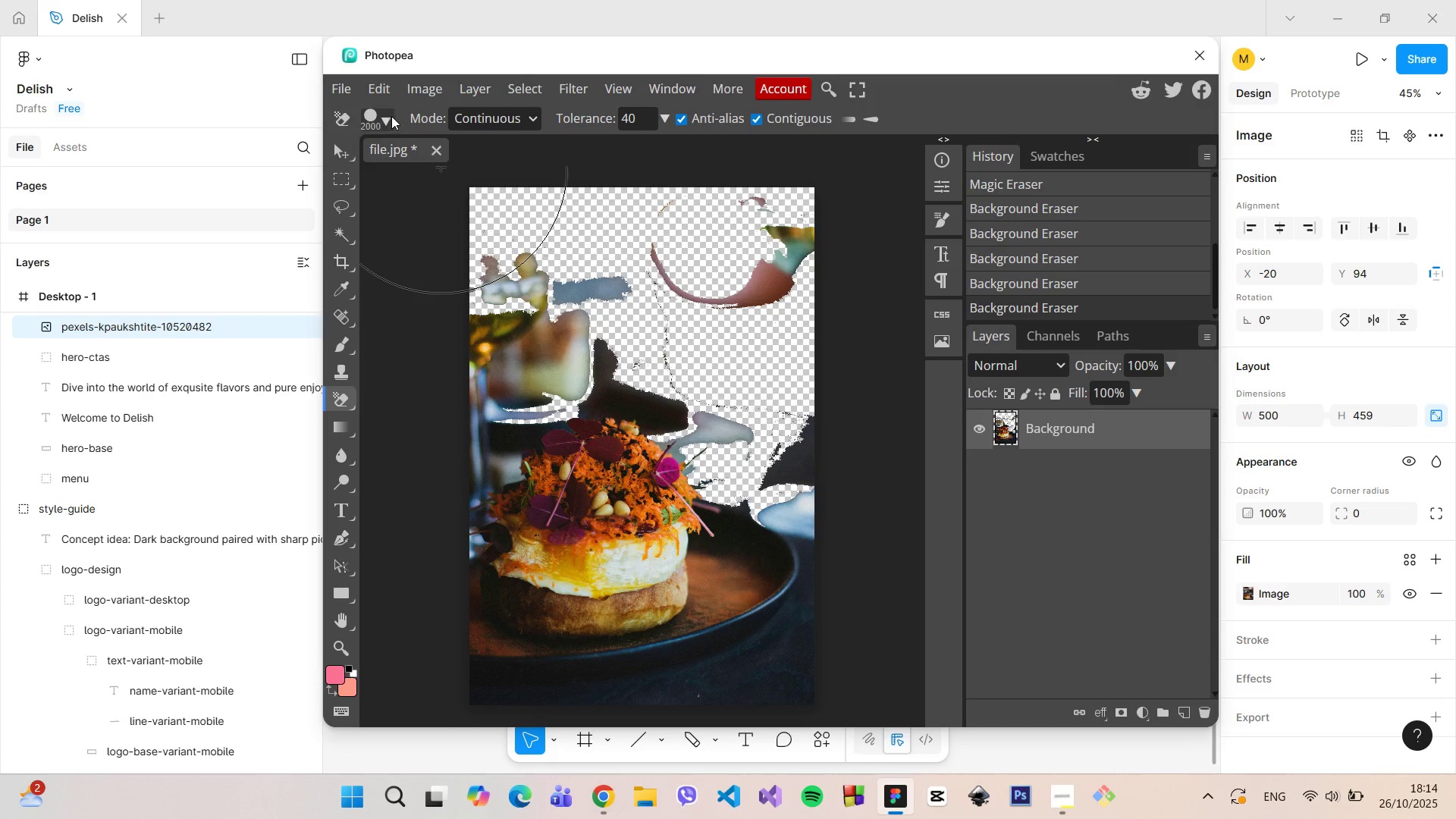 
left_click([386, 115])
 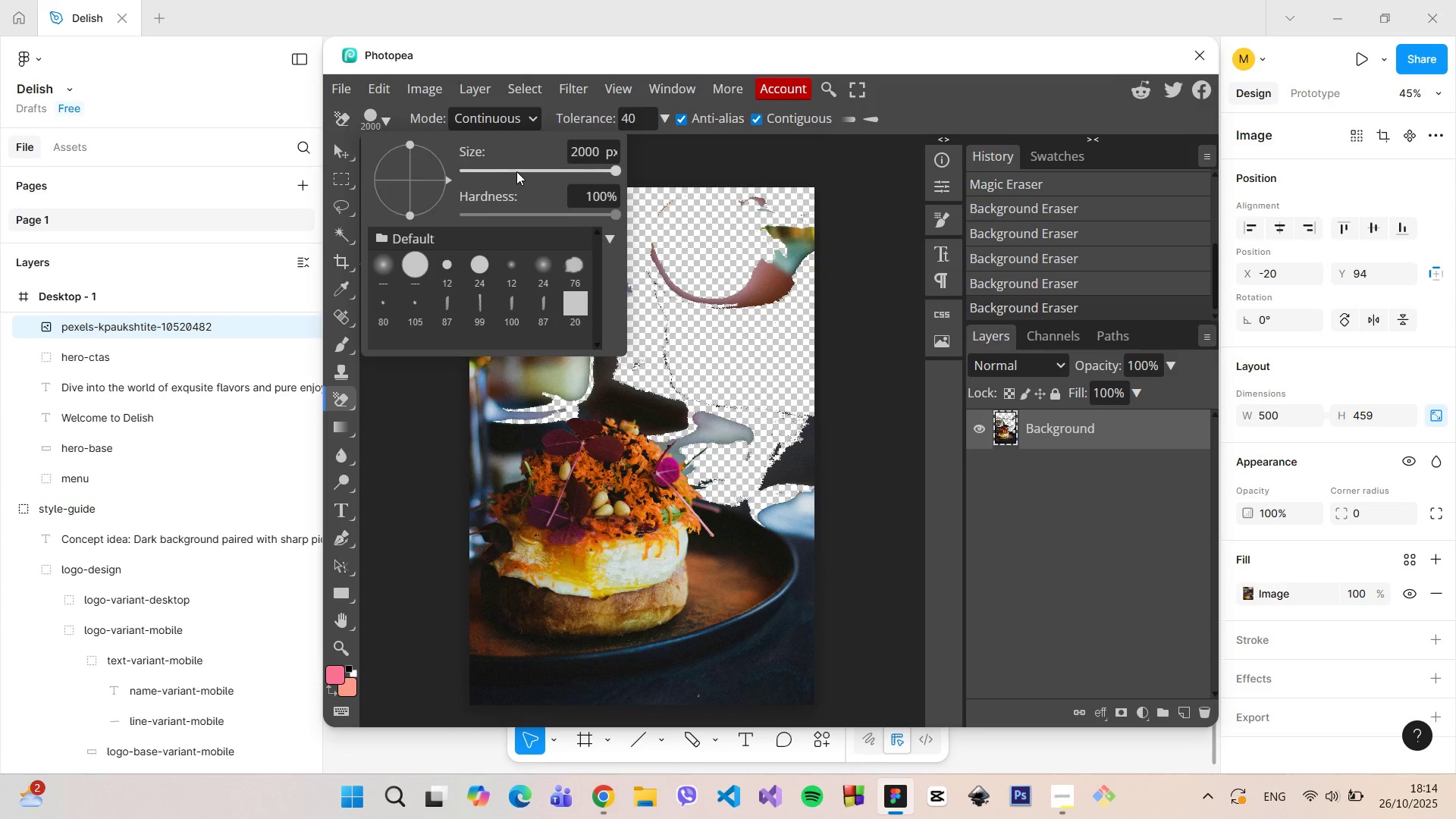 
left_click_drag(start_coordinate=[518, 171], to_coordinate=[497, 168])
 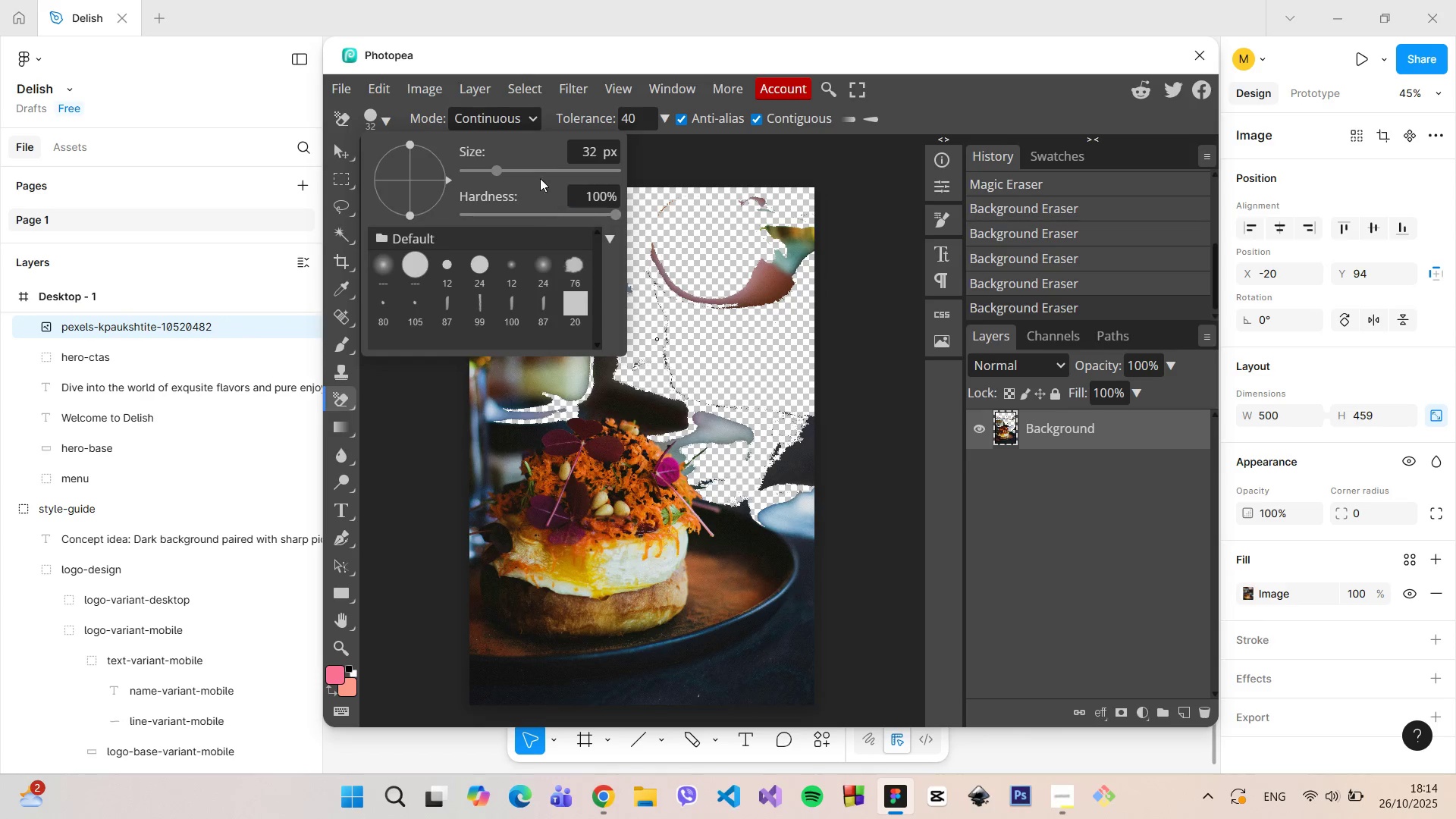 
left_click_drag(start_coordinate=[538, 171], to_coordinate=[557, 171])
 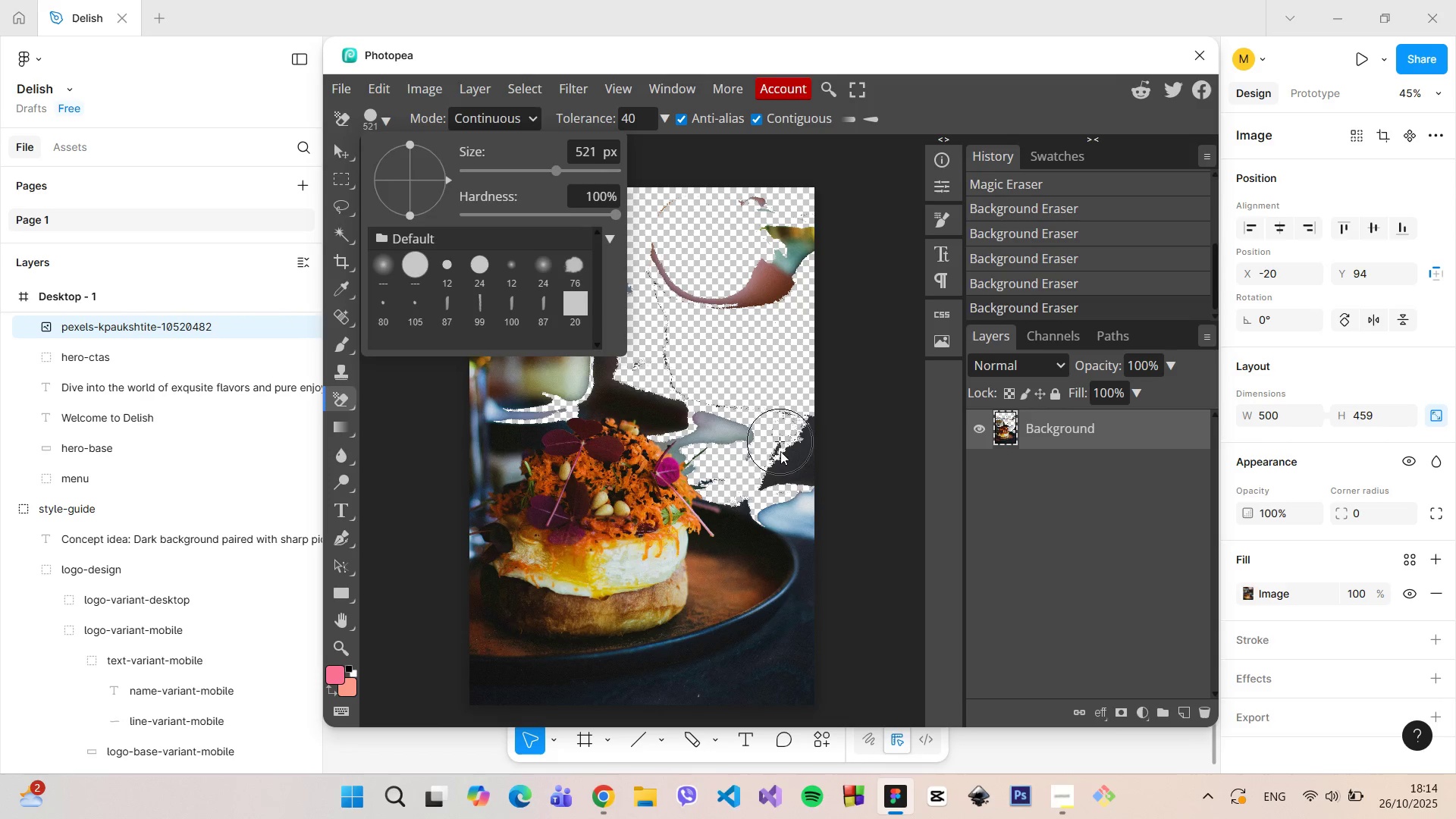 
left_click_drag(start_coordinate=[783, 463], to_coordinate=[510, 404])
 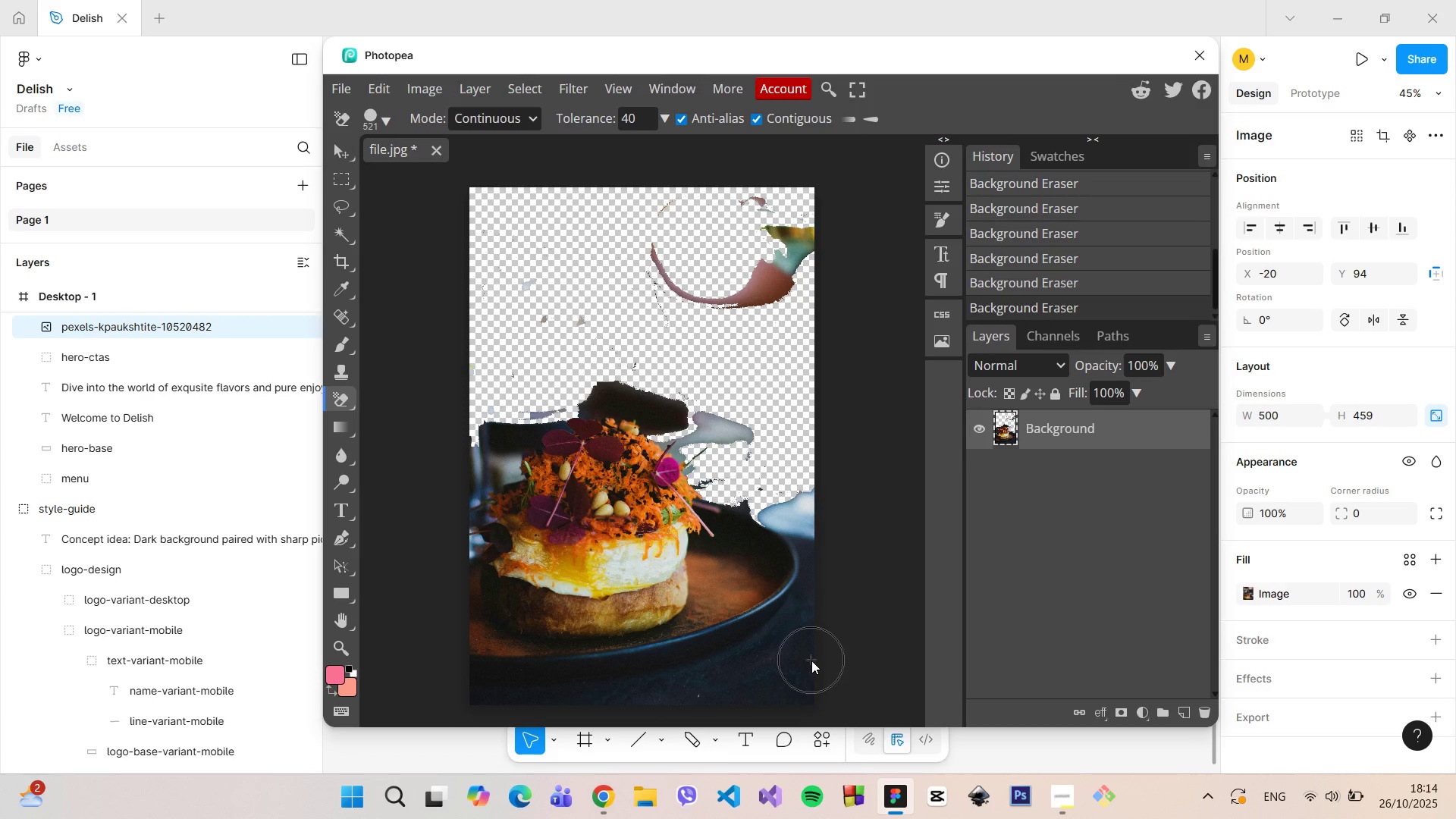 
left_click_drag(start_coordinate=[810, 662], to_coordinate=[658, 702])
 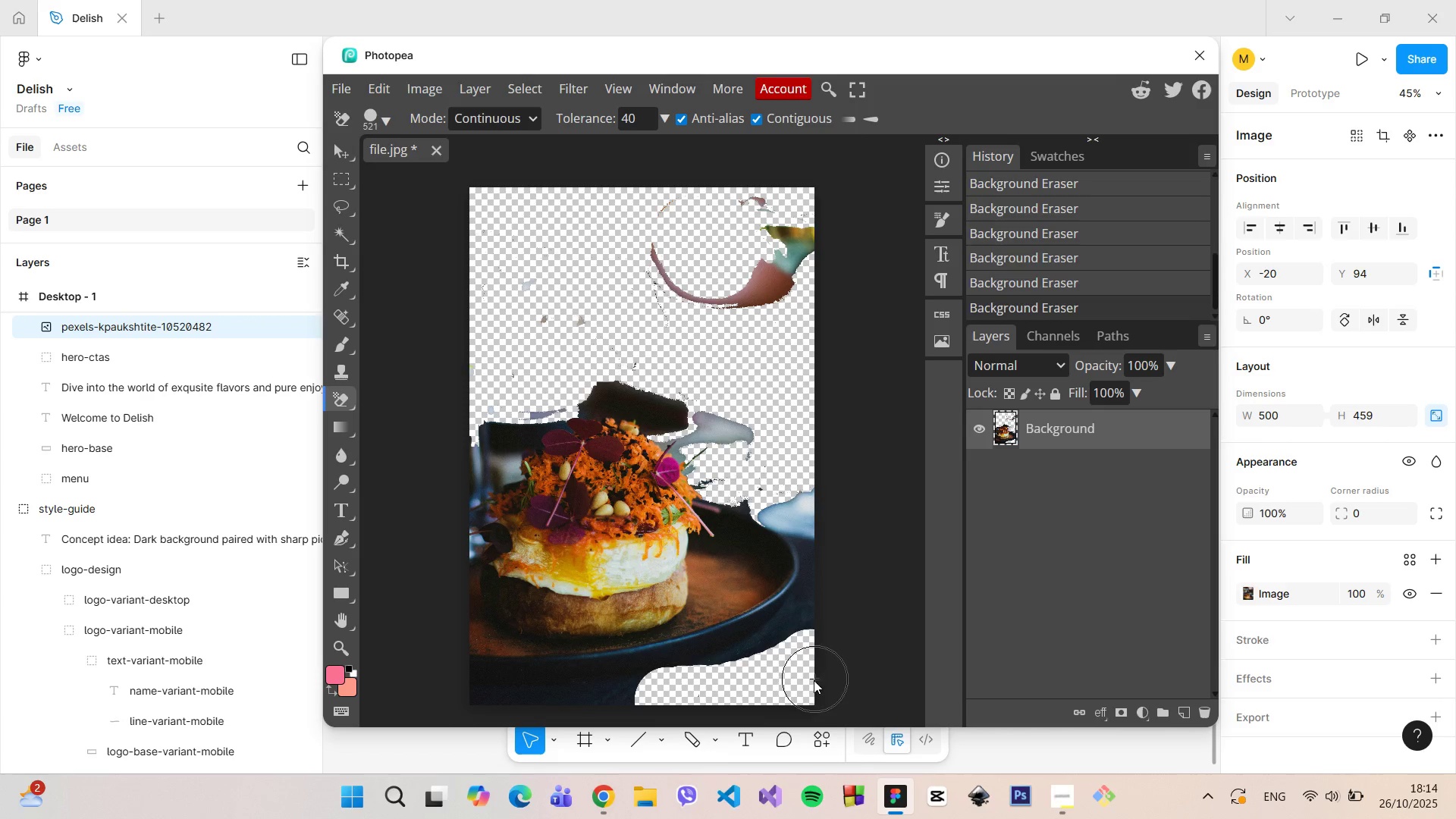 
left_click_drag(start_coordinate=[812, 681], to_coordinate=[842, 692])
 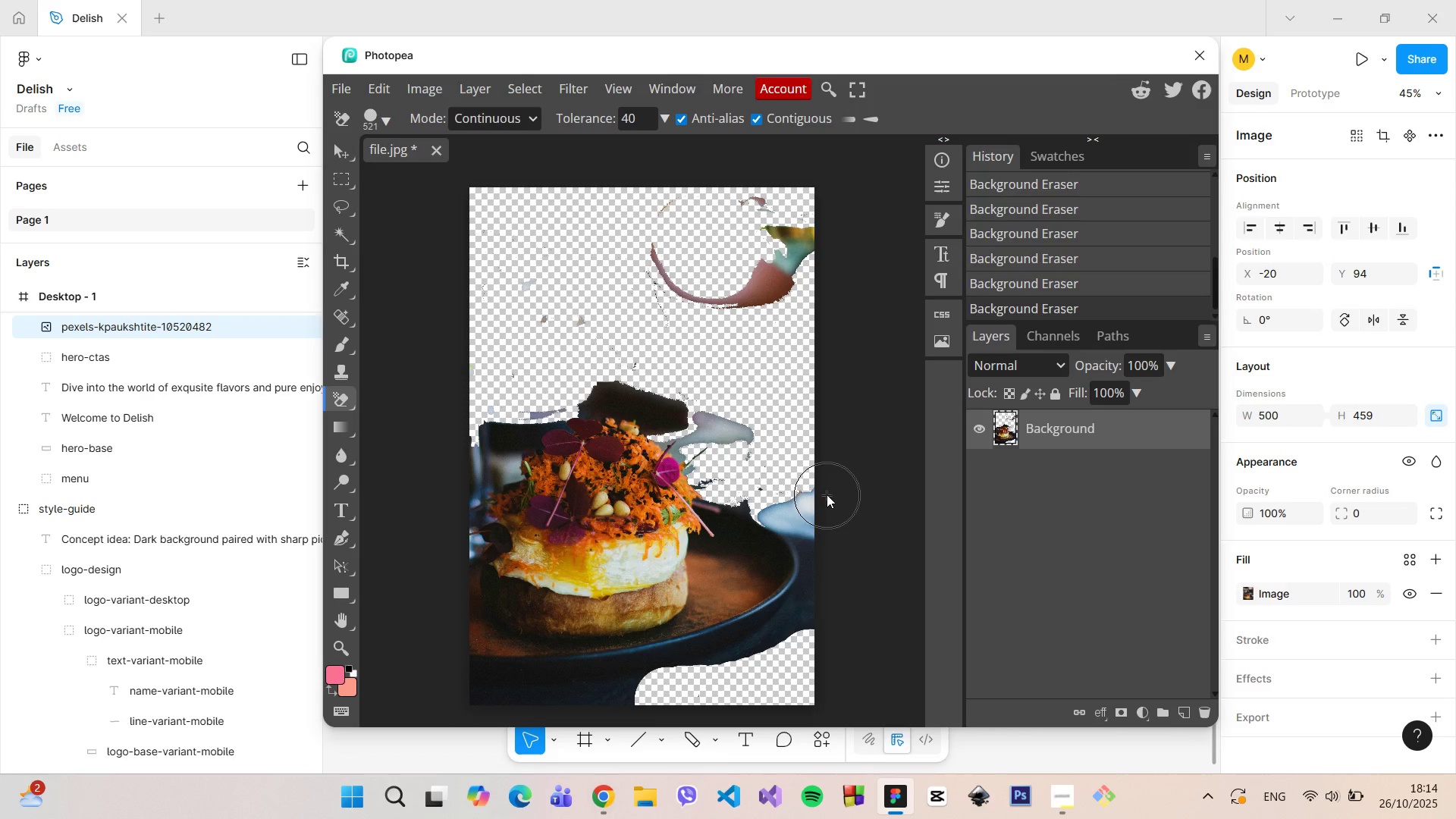 
left_click_drag(start_coordinate=[826, 494], to_coordinate=[475, 316])
 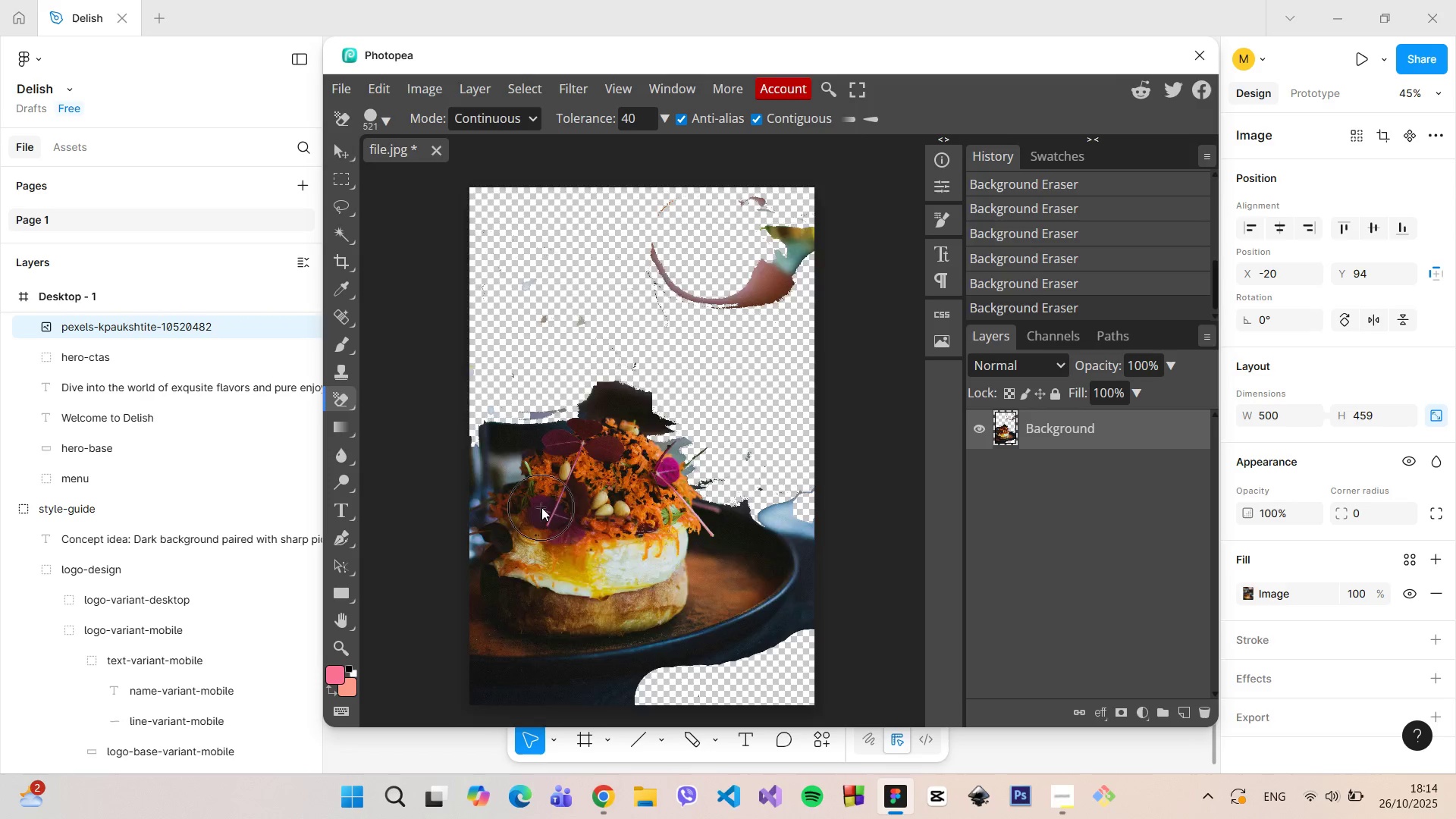 
scroll: coordinate [541, 510], scroll_direction: down, amount: 1.0
 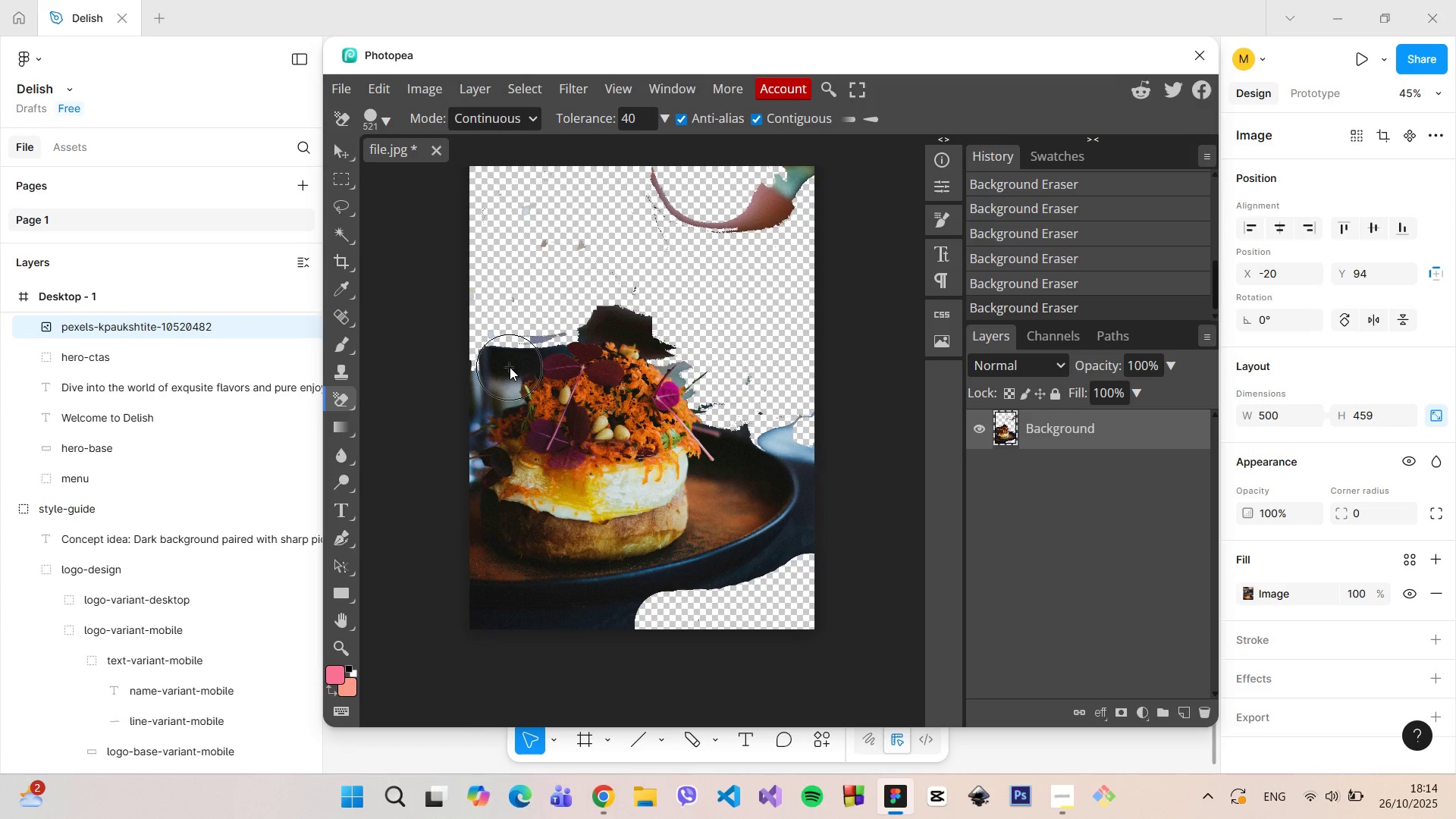 
hold_key(key=ControlLeft, duration=1.48)
scroll: coordinate [595, 400], scroll_direction: none, amount: 0.0
 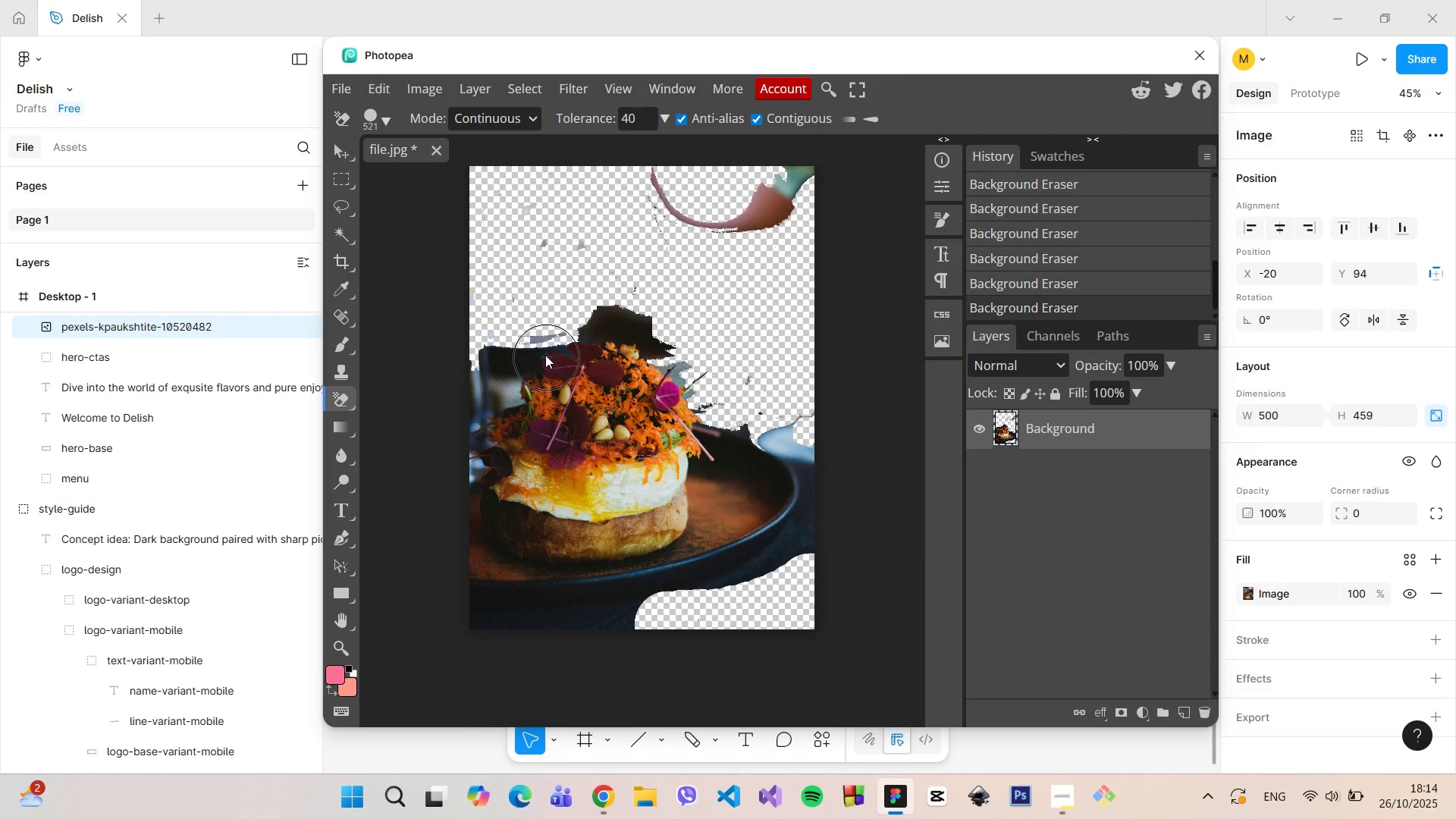 
hold_key(key=AltLeft, duration=1.52)
scroll: coordinate [489, 399], scroll_direction: up, amount: 11.0
 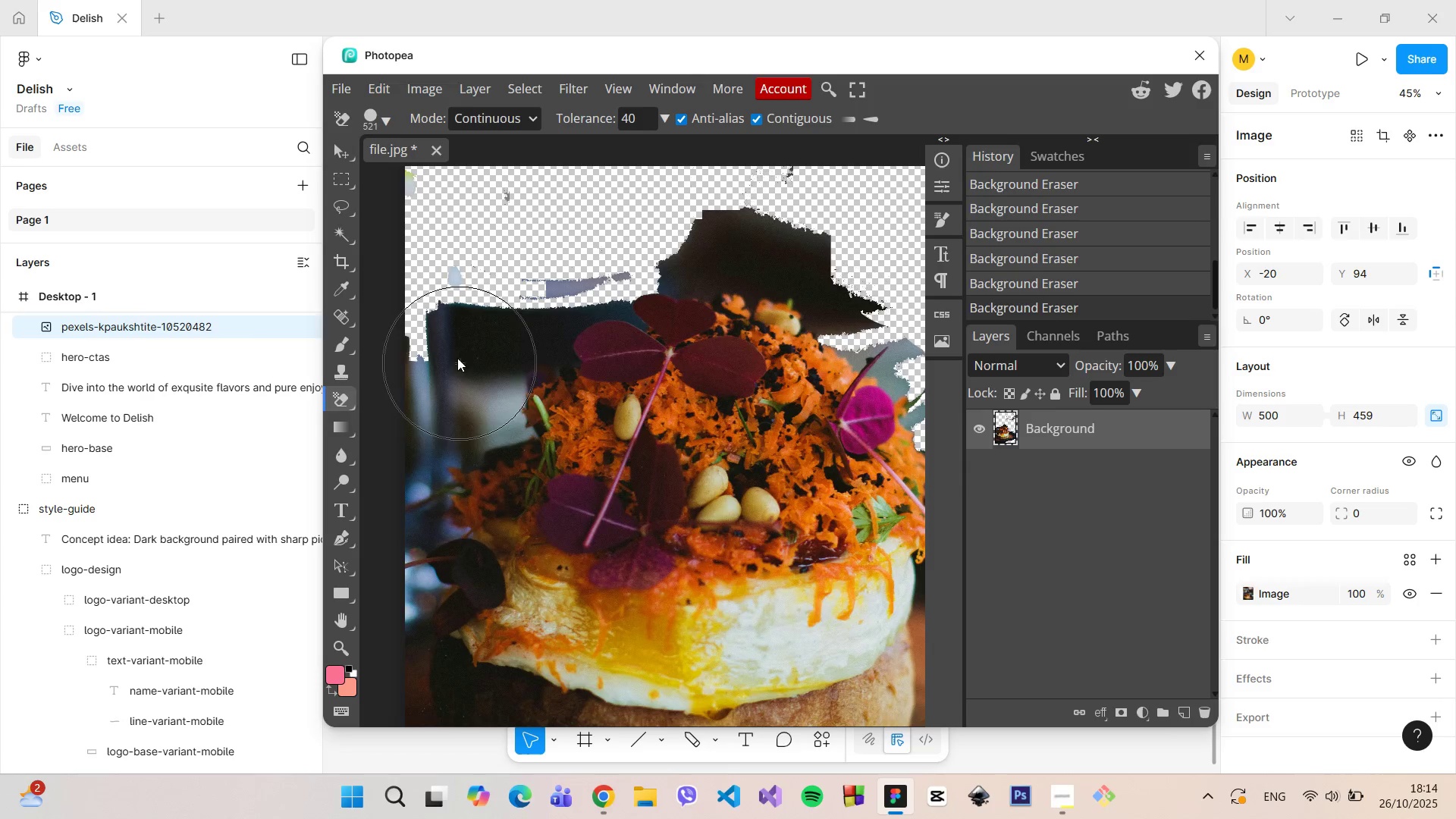 
key(Alt+AltLeft)
 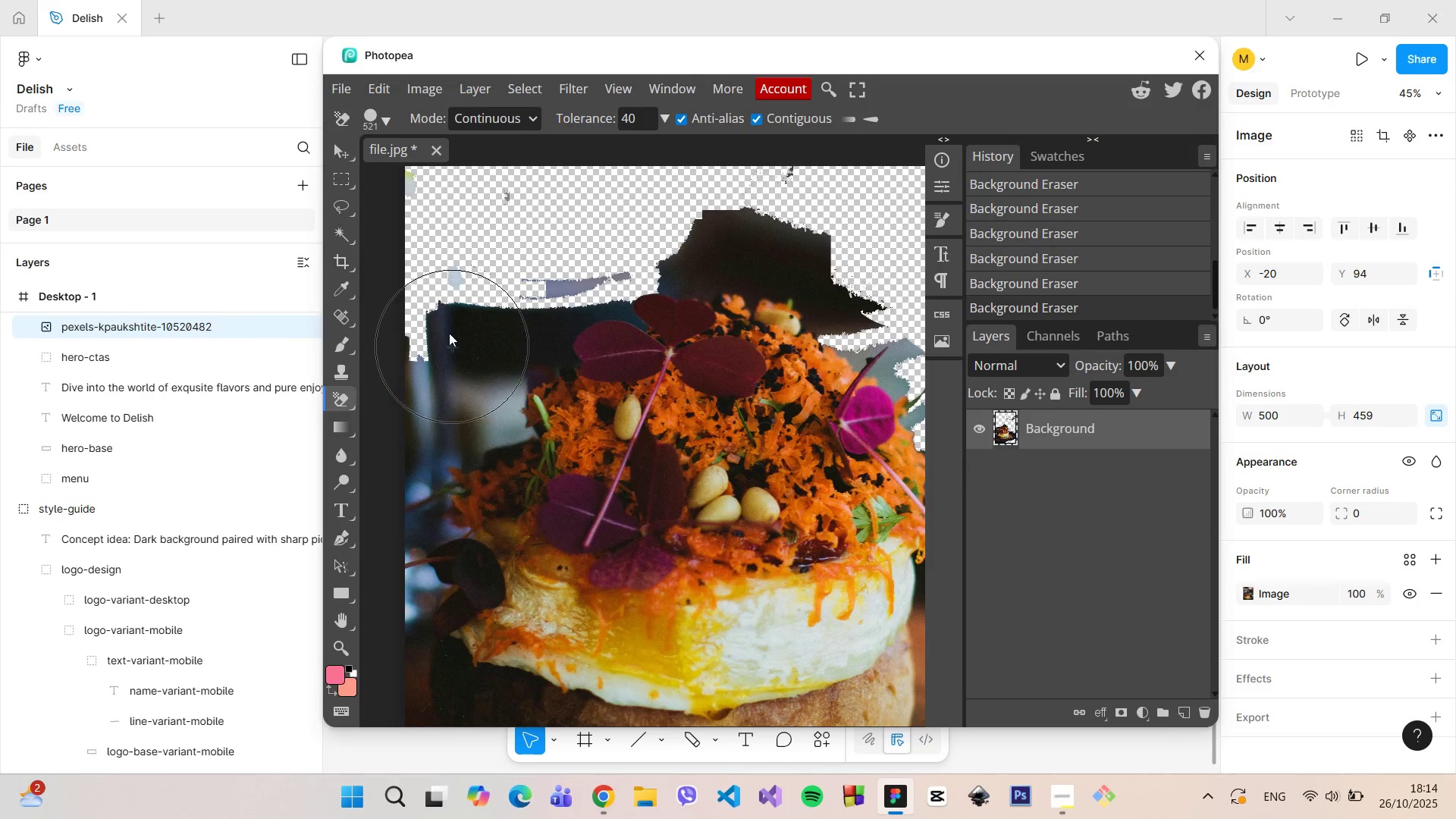 
key(Alt+AltLeft)
 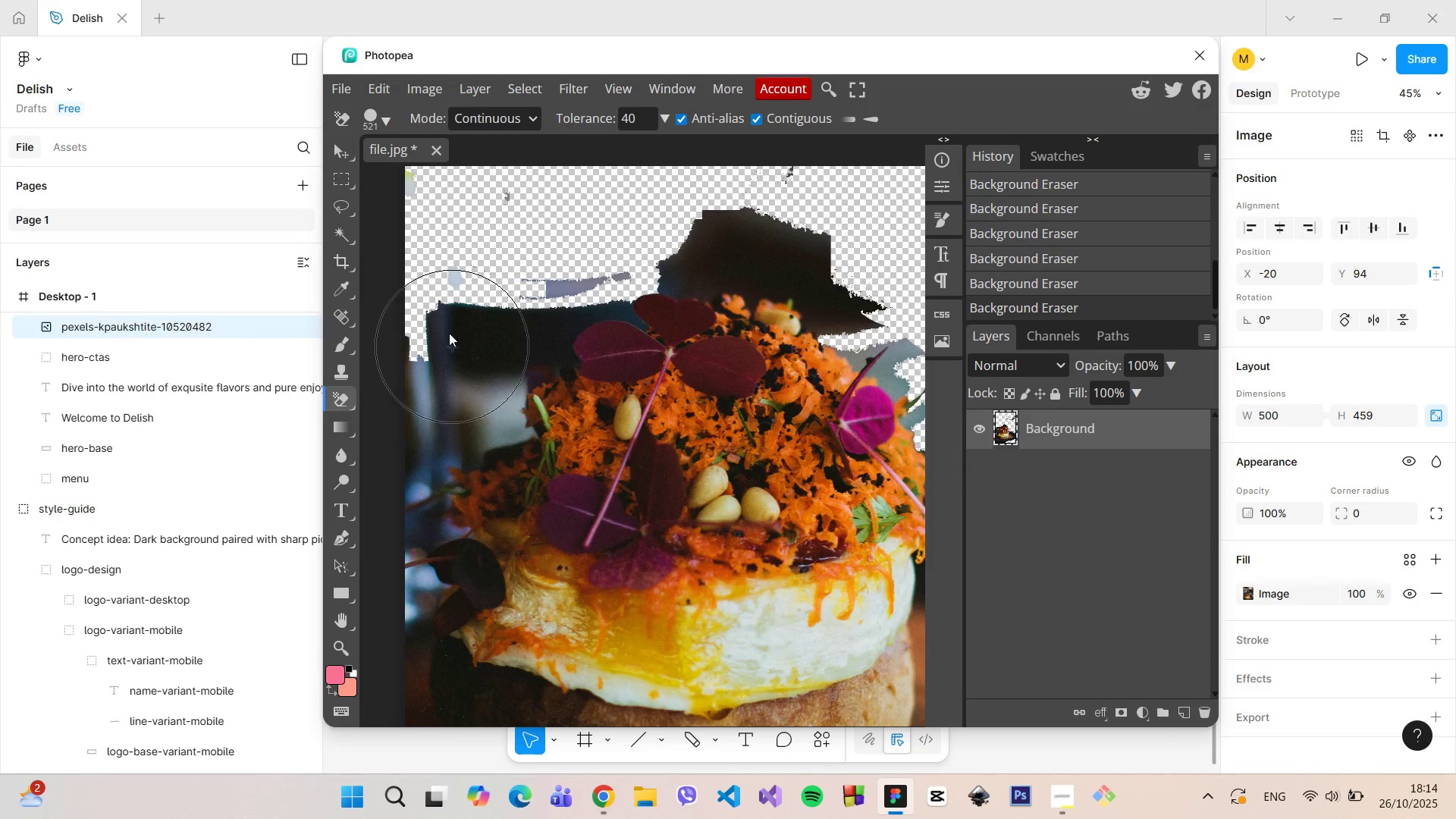 
key(Alt+AltLeft)
 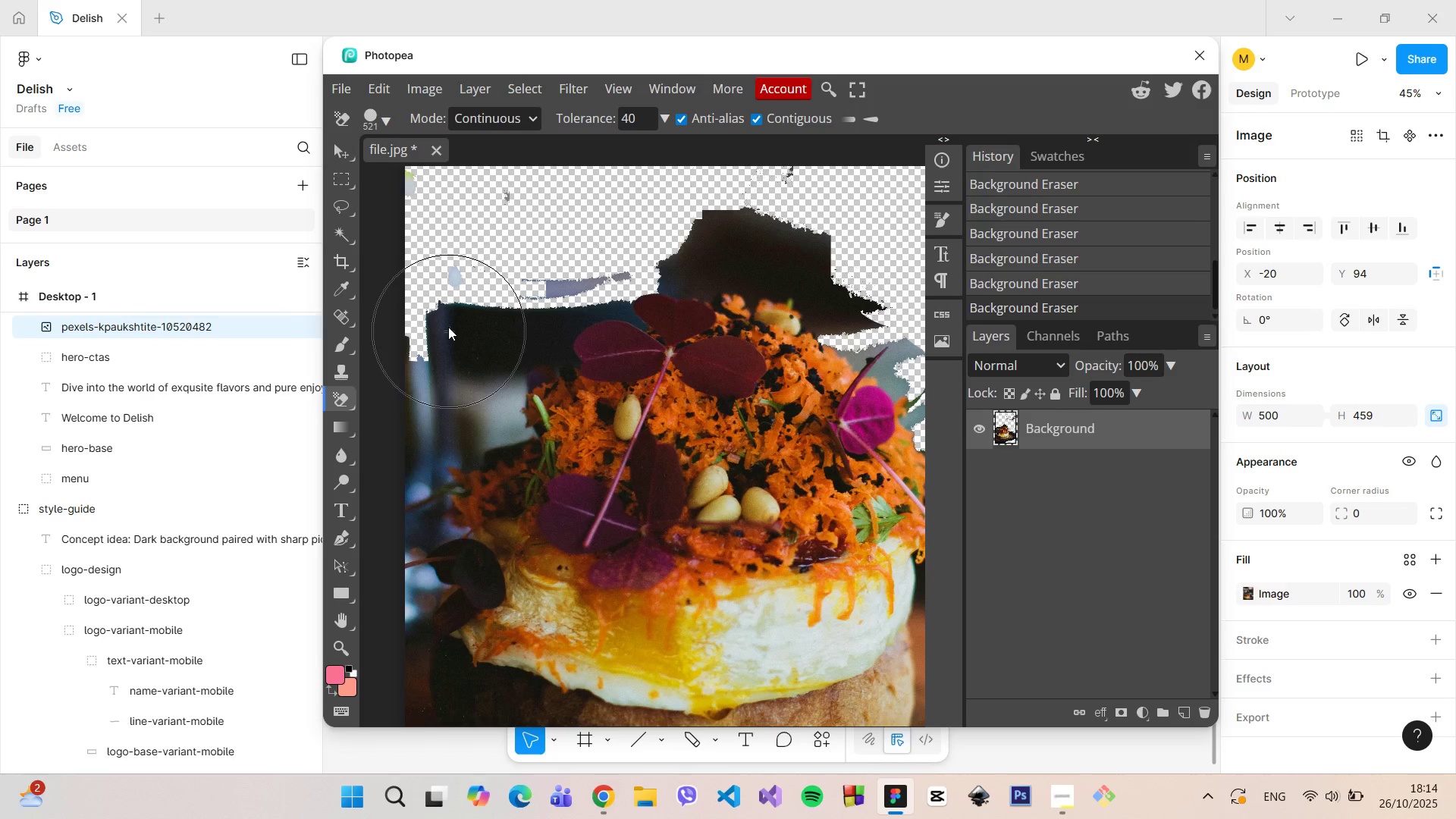 
key(Alt+AltLeft)
 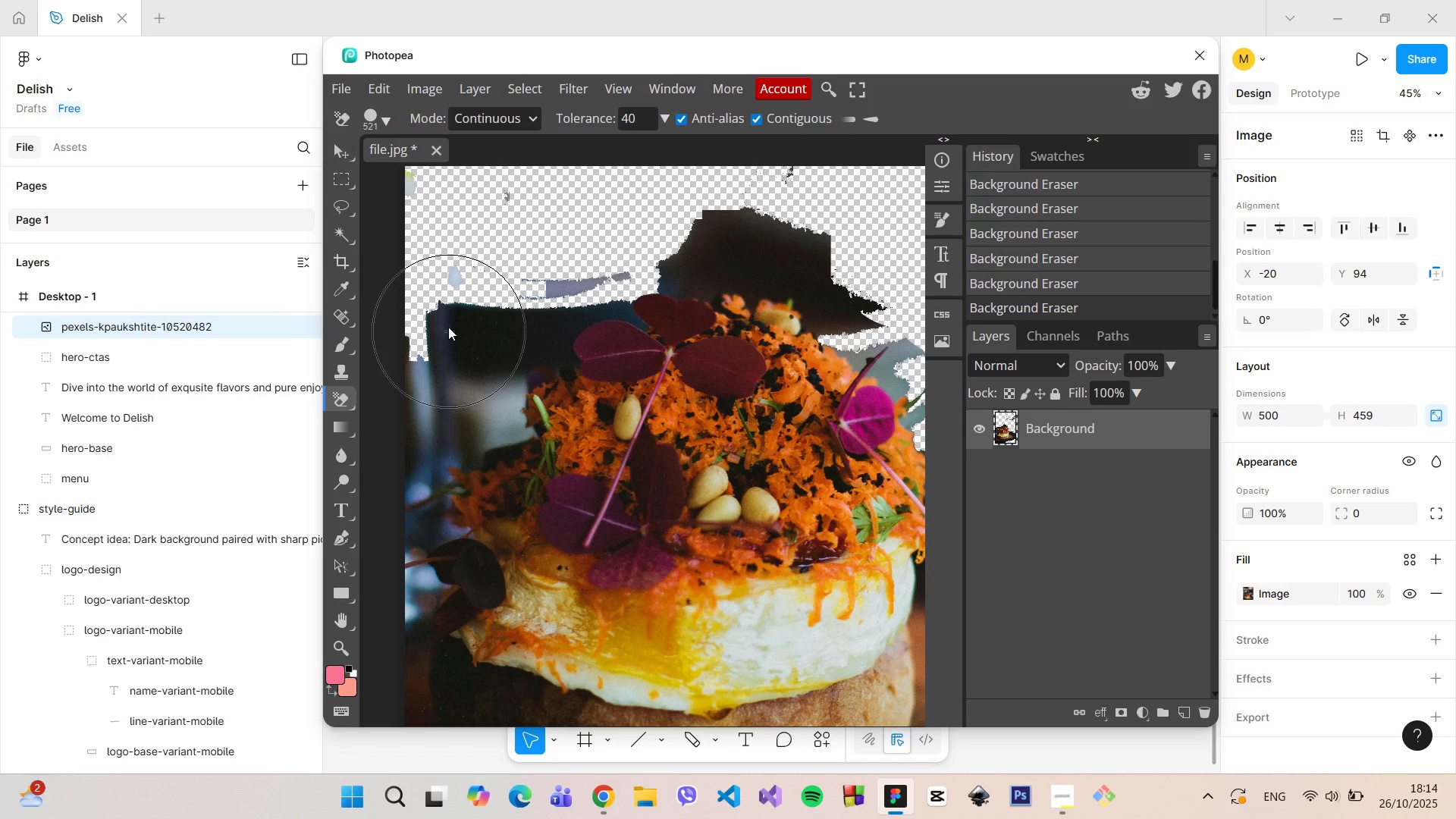 
key(Alt+AltLeft)
 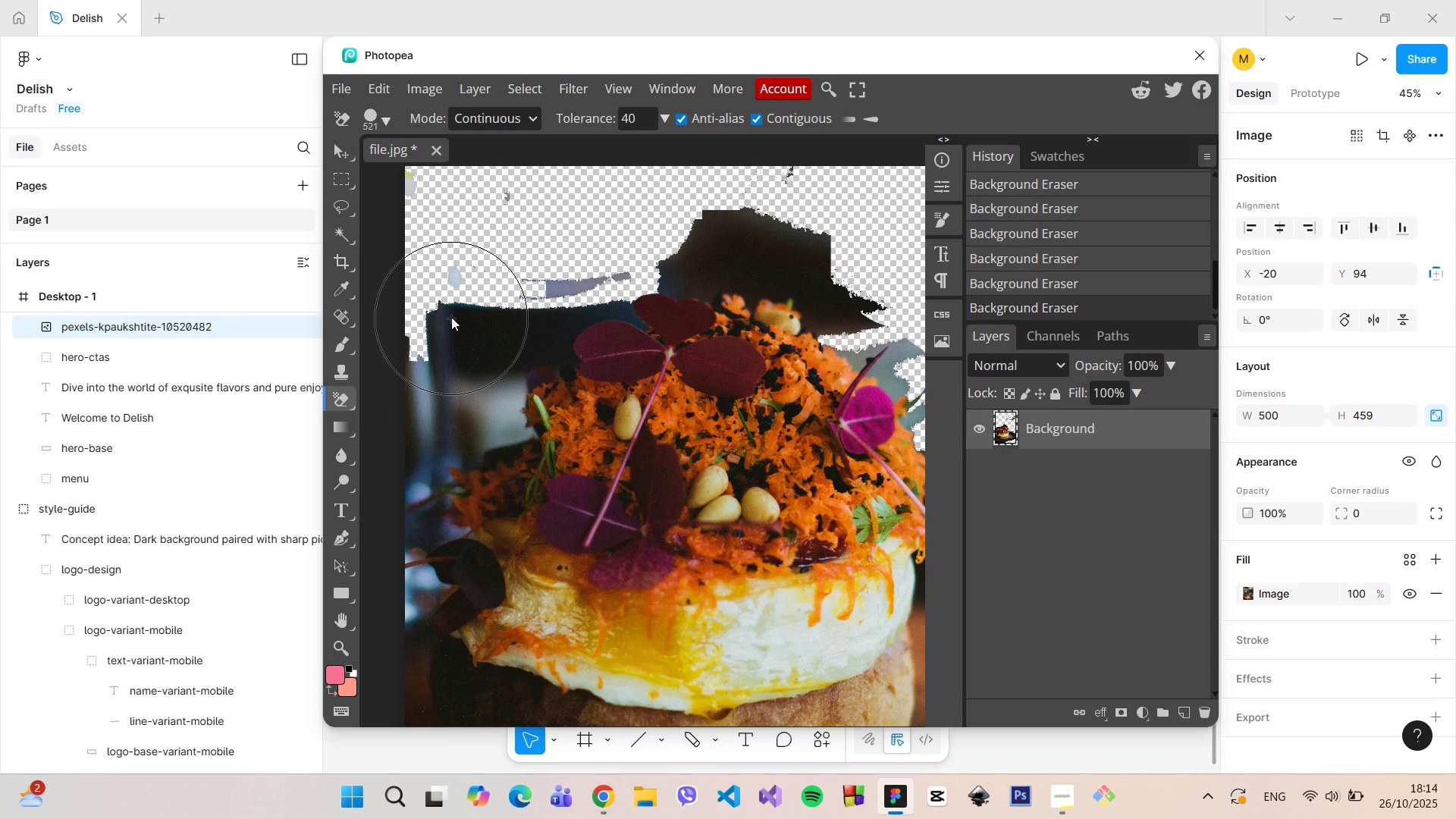 
left_click_drag(start_coordinate=[451, 317], to_coordinate=[437, 325])
 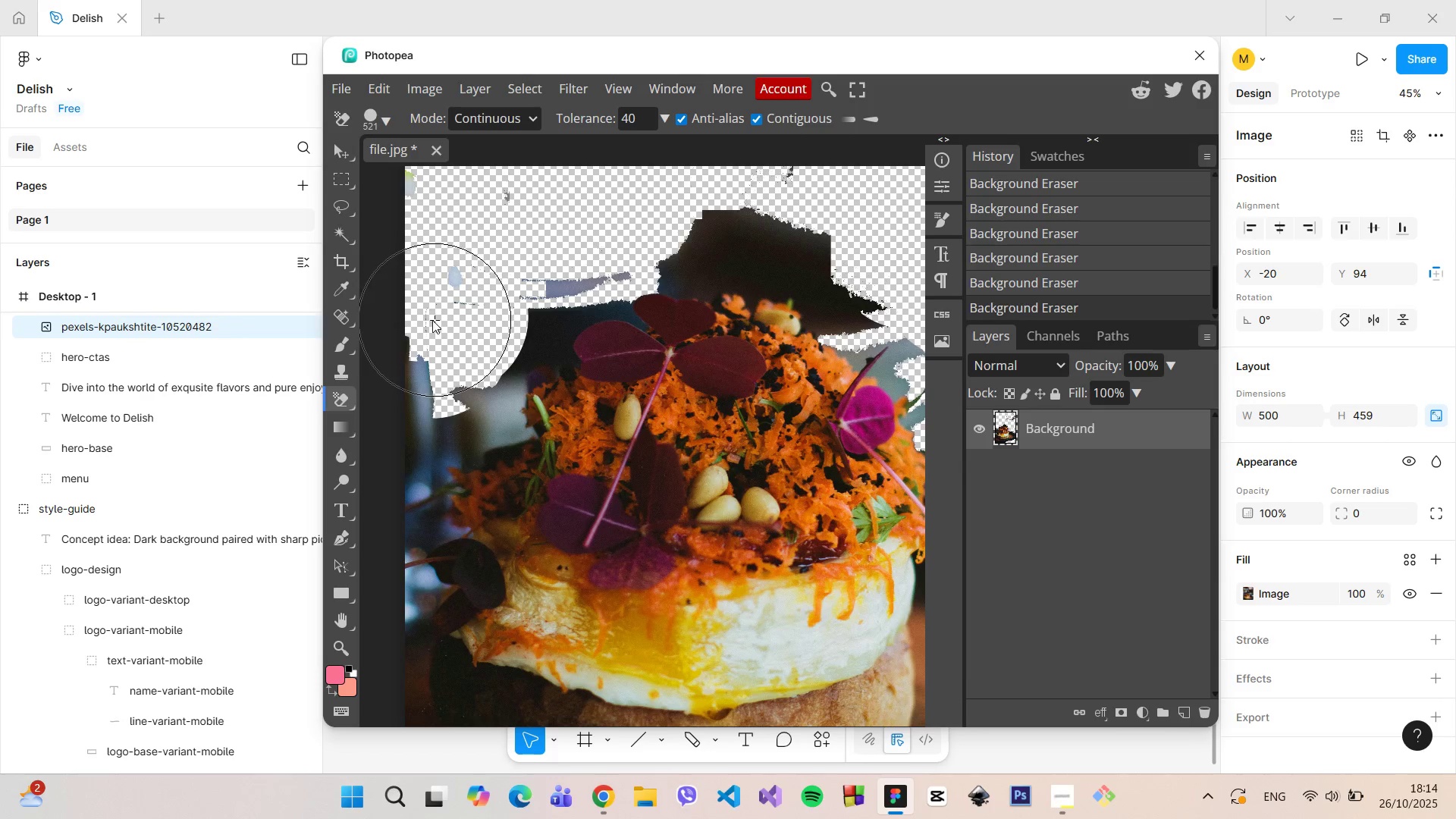 
left_click_drag(start_coordinate=[433, 320], to_coordinate=[427, 325])
 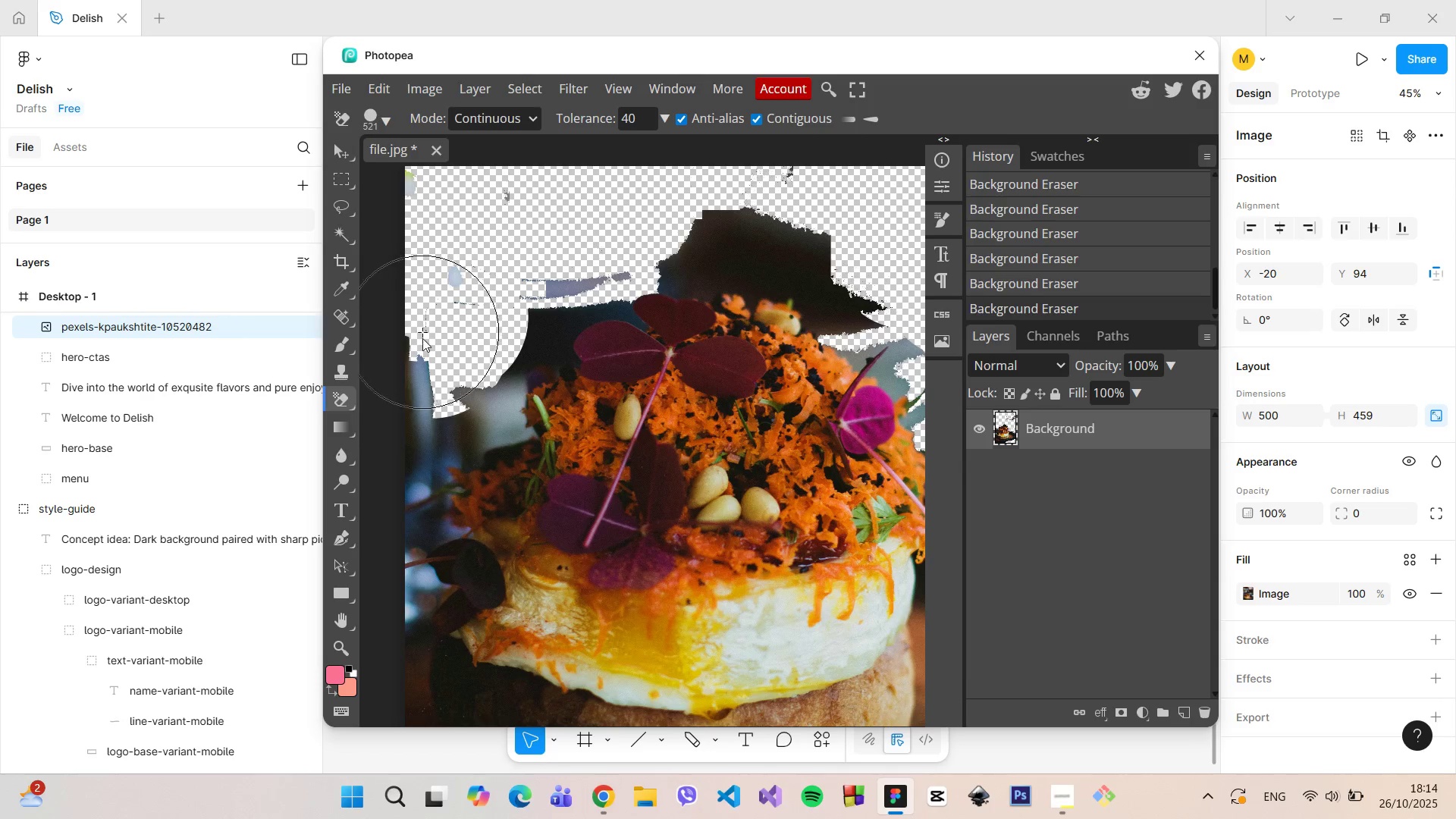 
left_click_drag(start_coordinate=[423, 328], to_coordinate=[422, 333])
 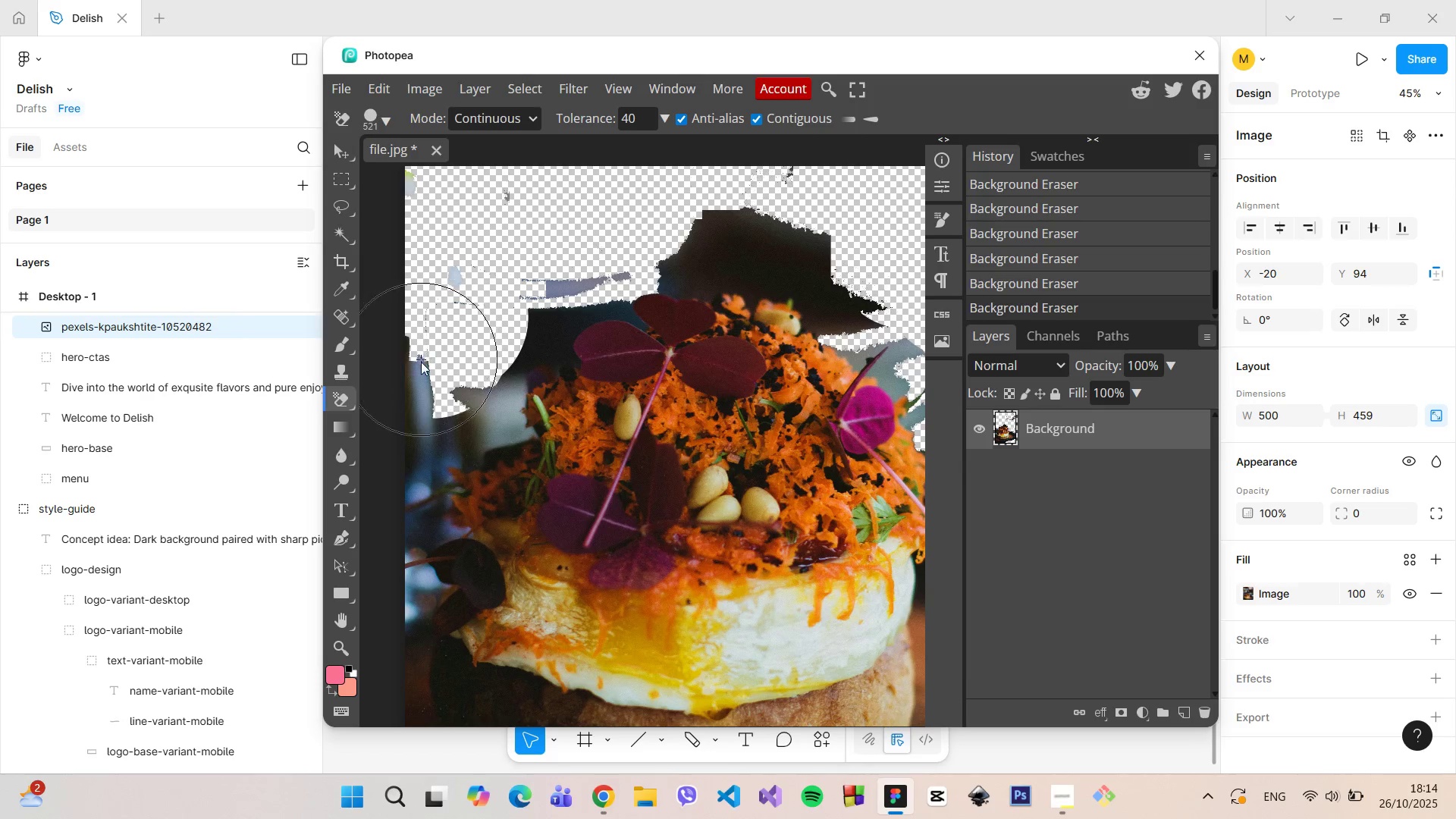 
left_click_drag(start_coordinate=[422, 351], to_coordinate=[422, 355])
 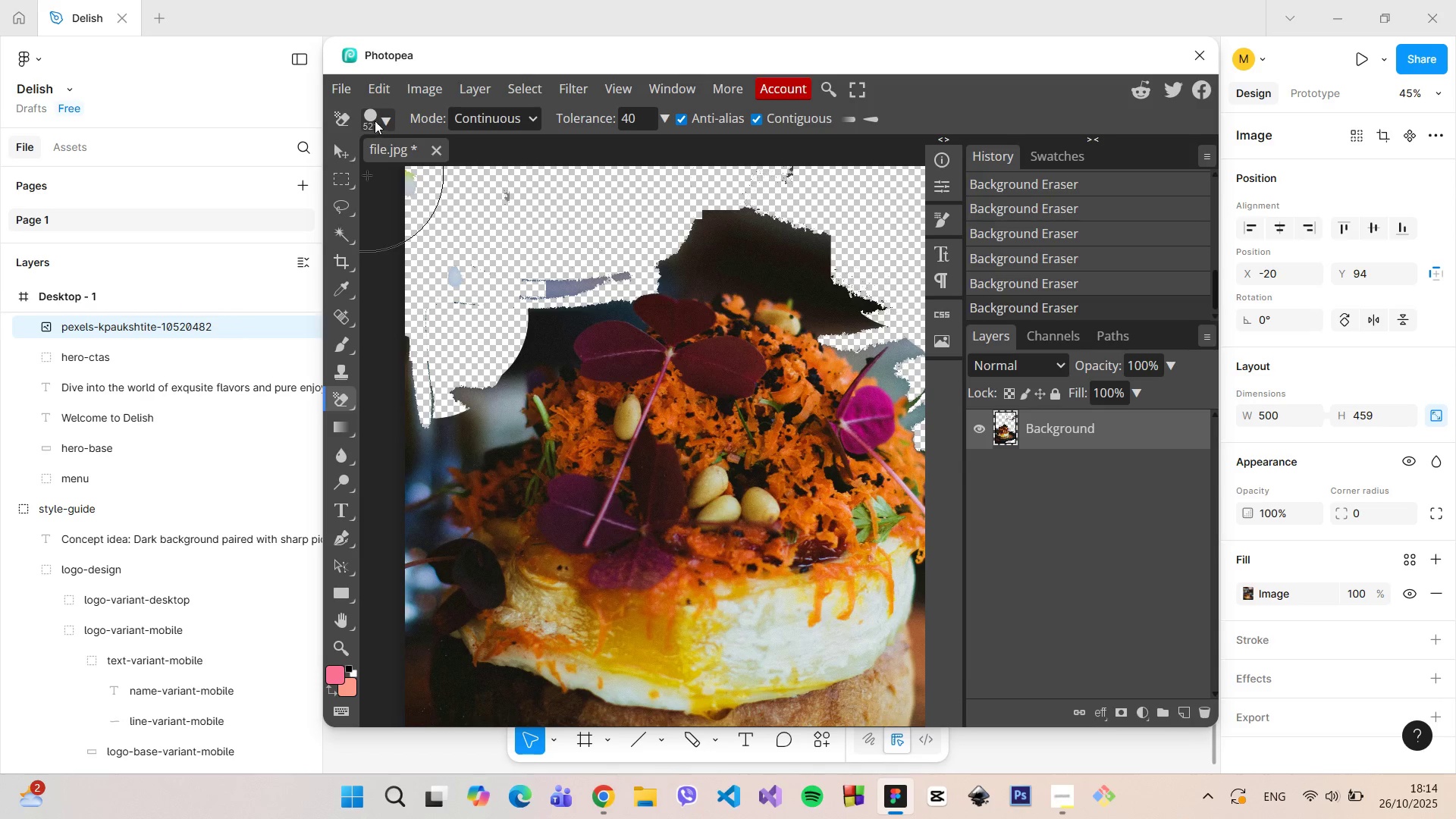 
left_click([382, 119])
 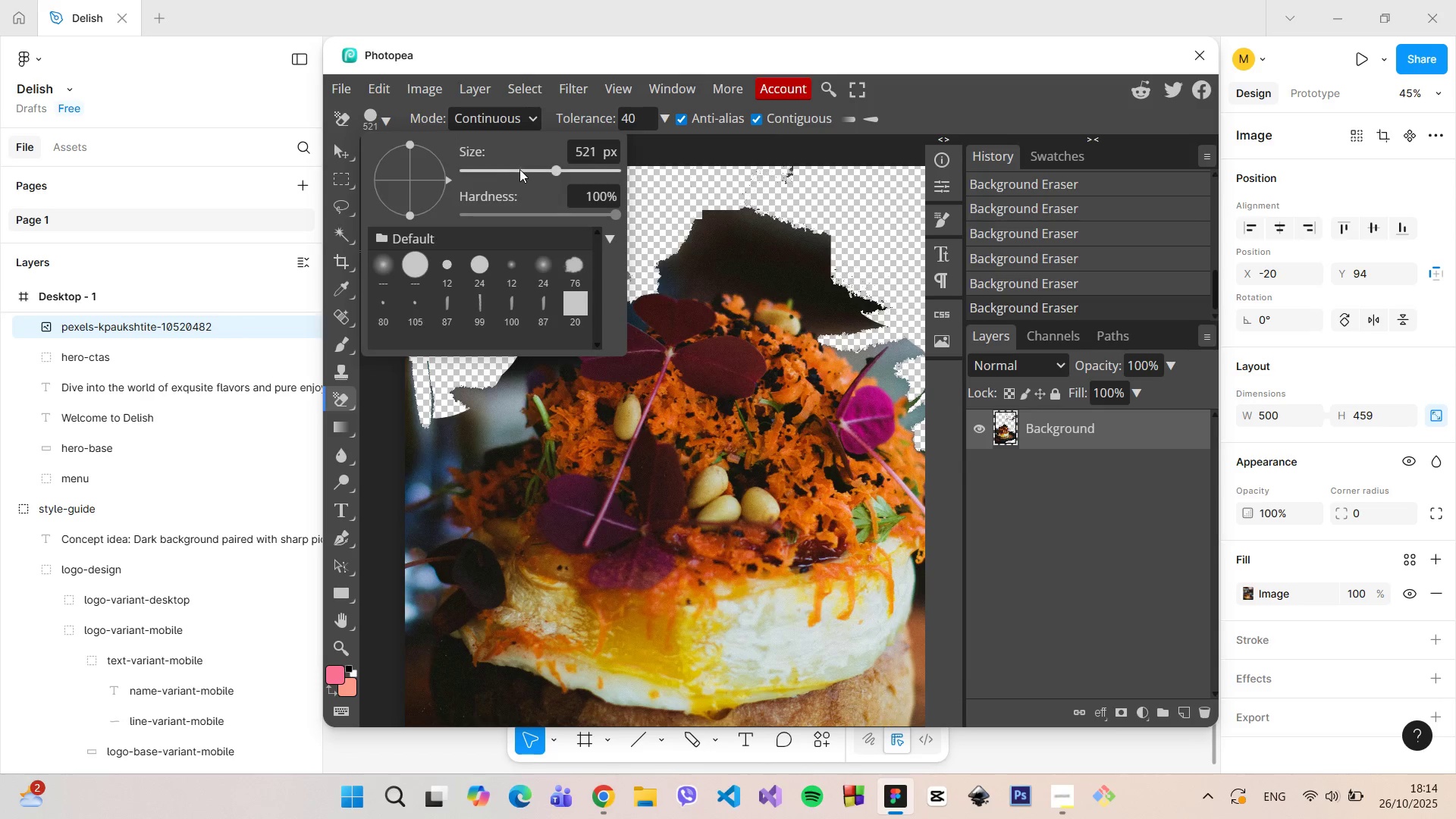 
left_click_drag(start_coordinate=[519, 172], to_coordinate=[496, 171])
 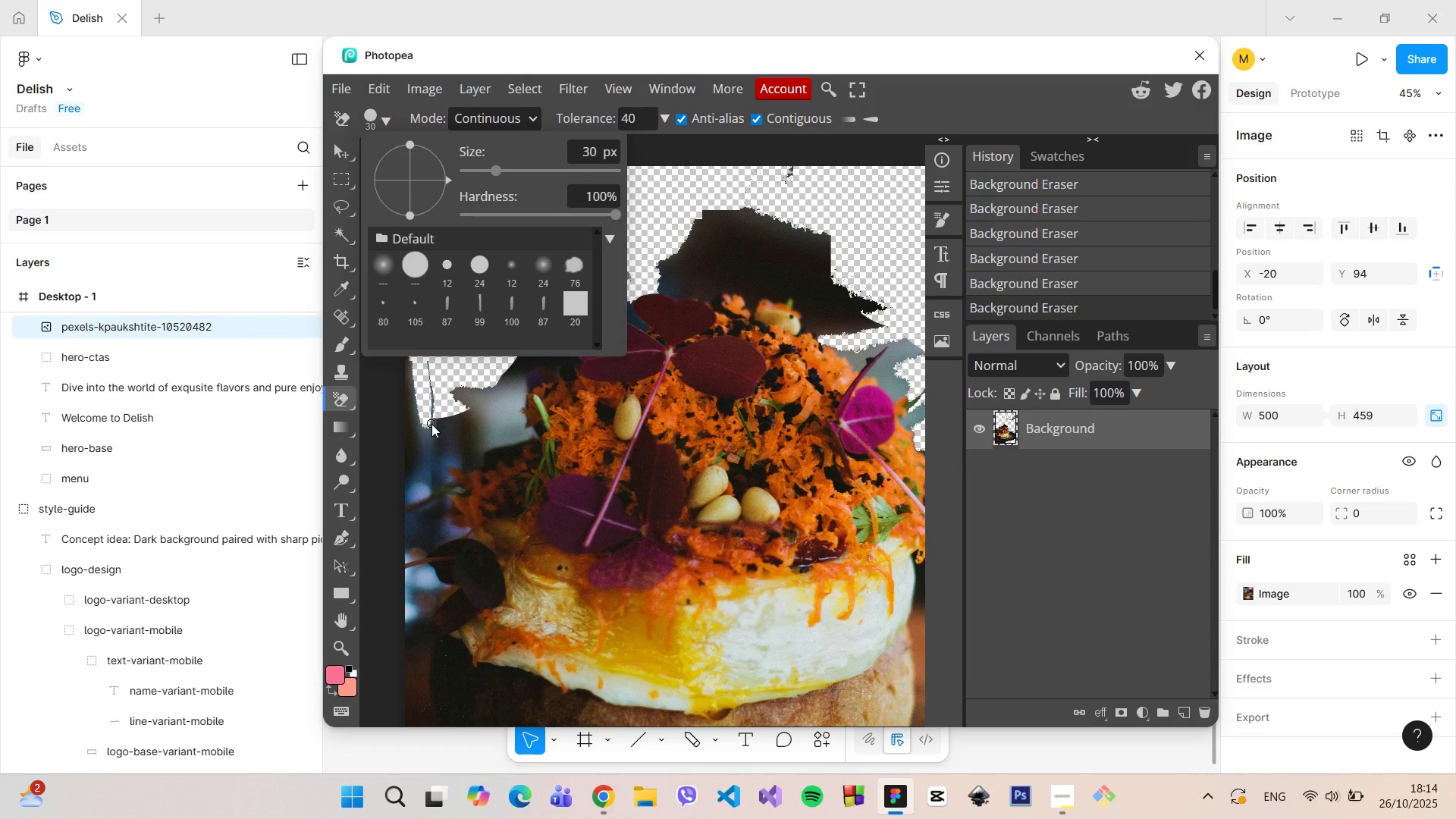 
left_click_drag(start_coordinate=[430, 425], to_coordinate=[409, 501])
 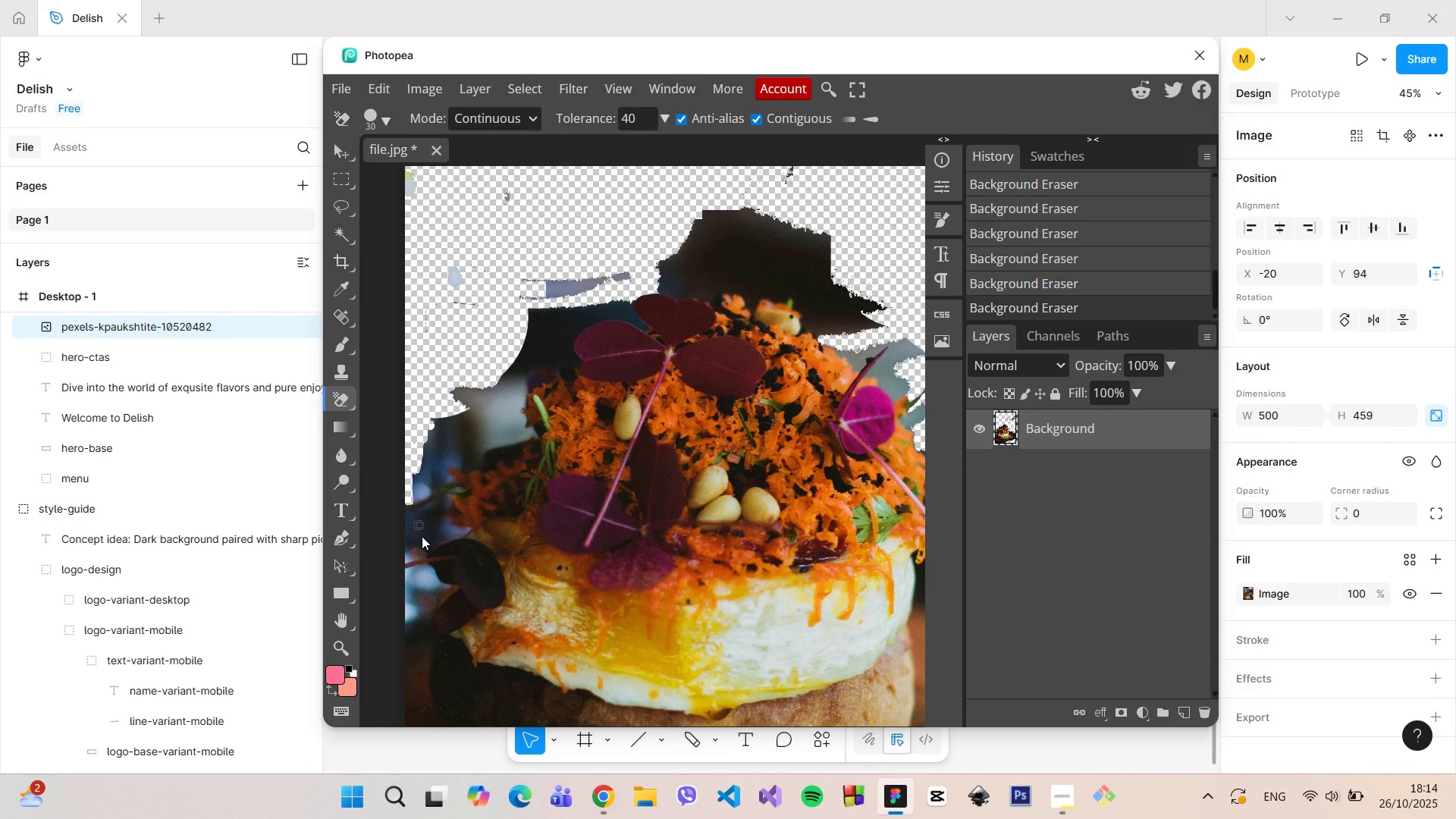 
scroll: coordinate [424, 546], scroll_direction: down, amount: 3.0
 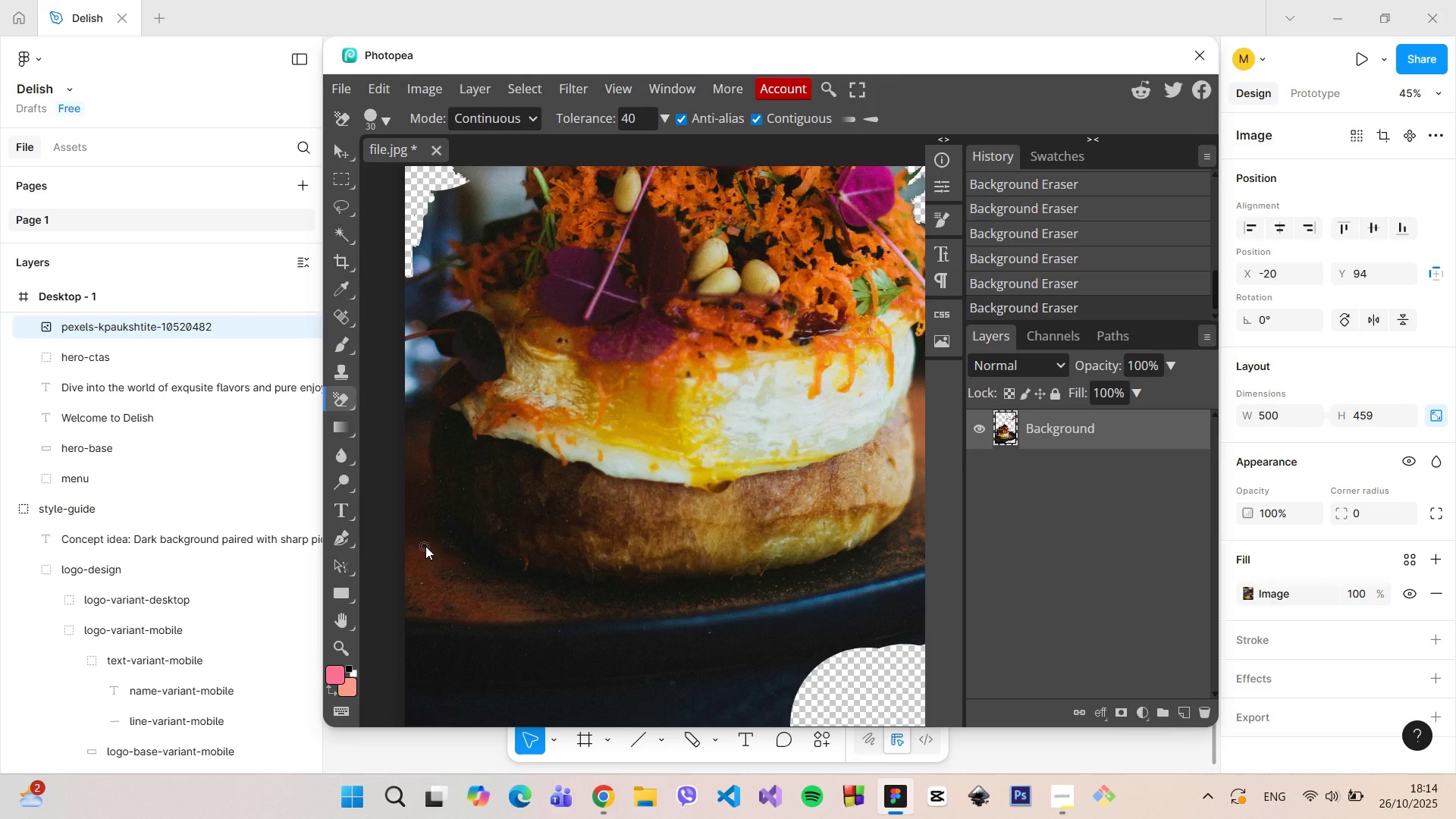 
scroll: coordinate [425, 546], scroll_direction: up, amount: 2.0
 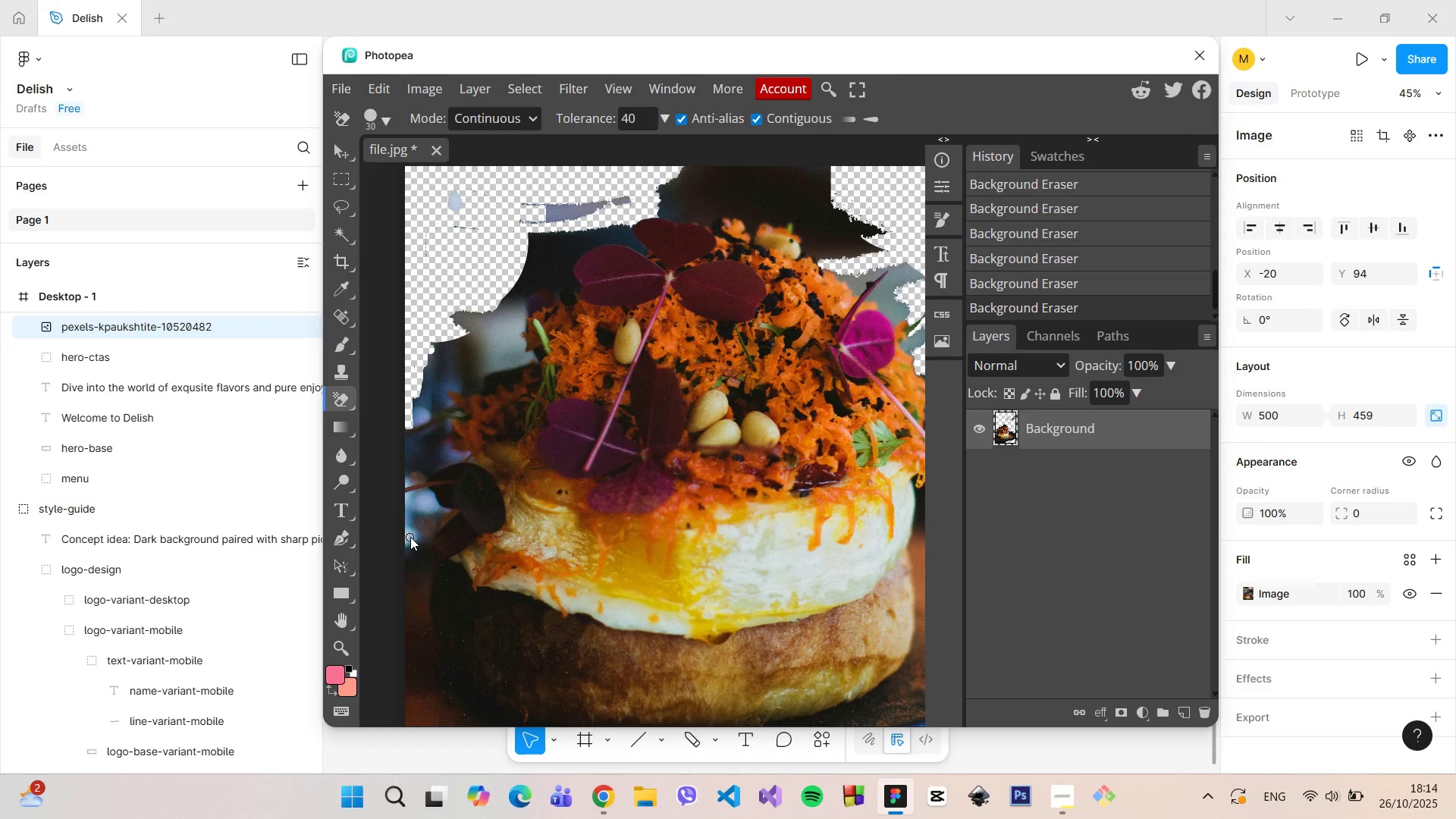 
left_click_drag(start_coordinate=[409, 537], to_coordinate=[416, 500])
 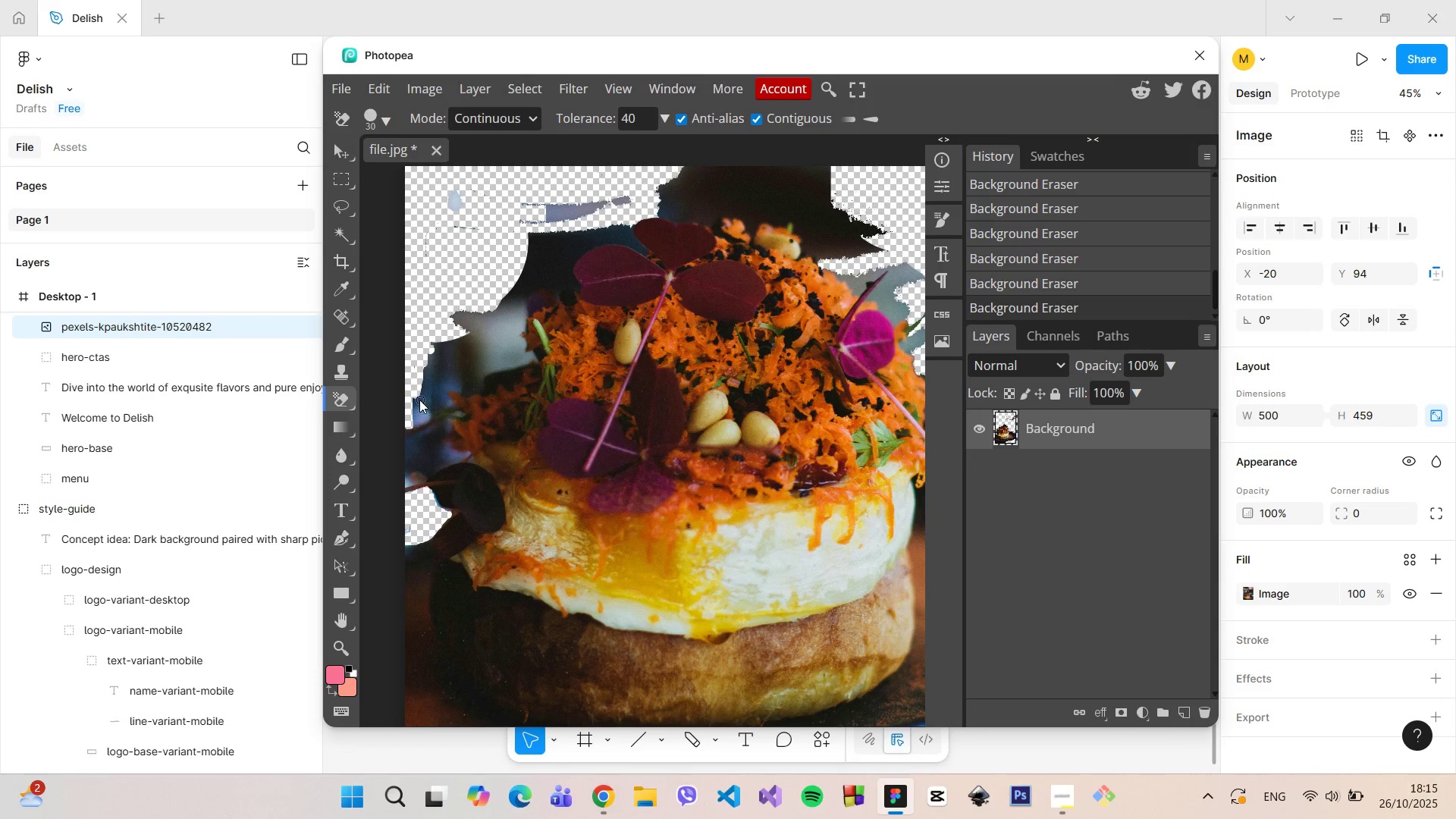 
left_click_drag(start_coordinate=[419, 400], to_coordinate=[448, 340])
 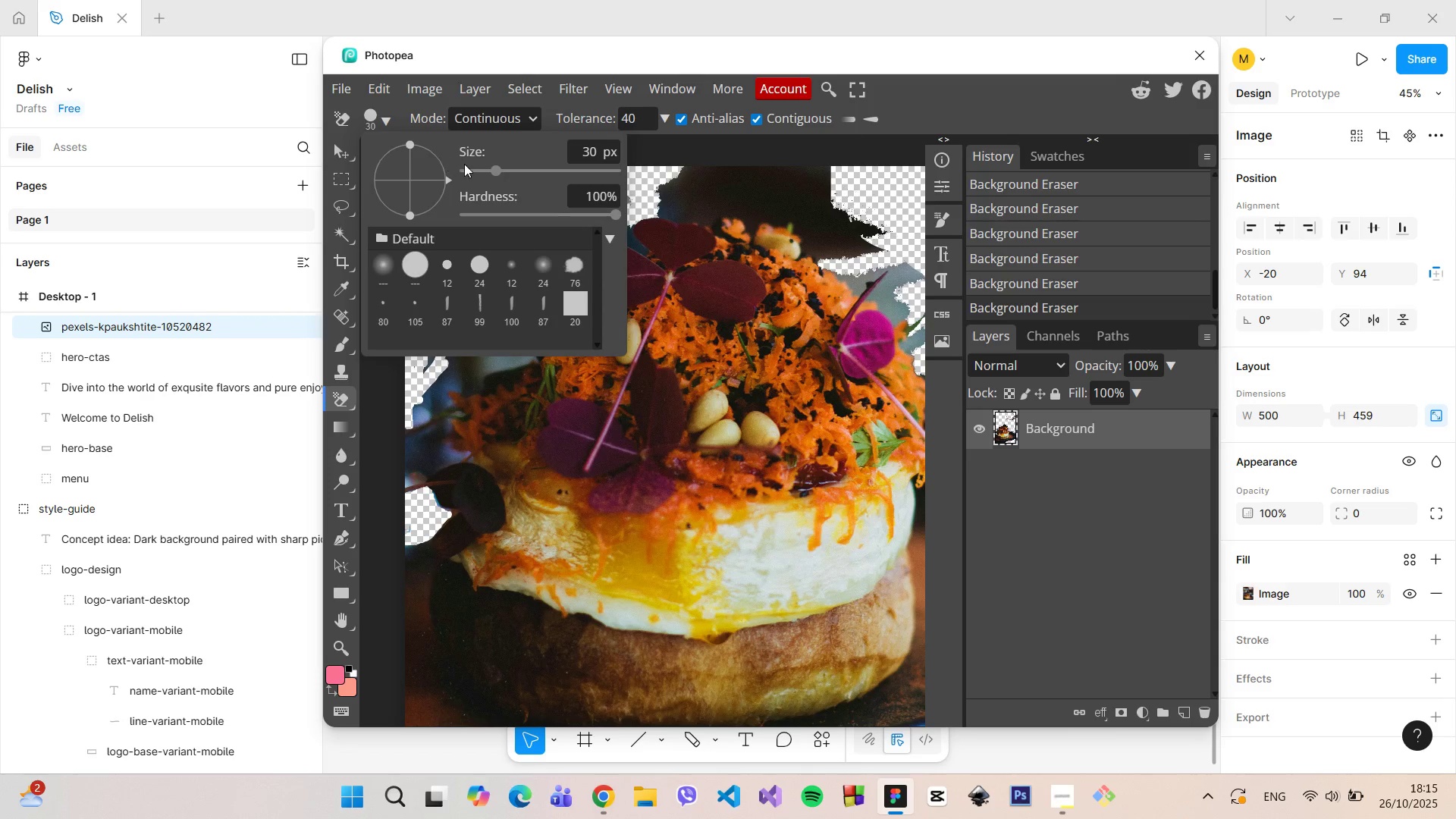 
left_click_drag(start_coordinate=[504, 167], to_coordinate=[513, 167])
 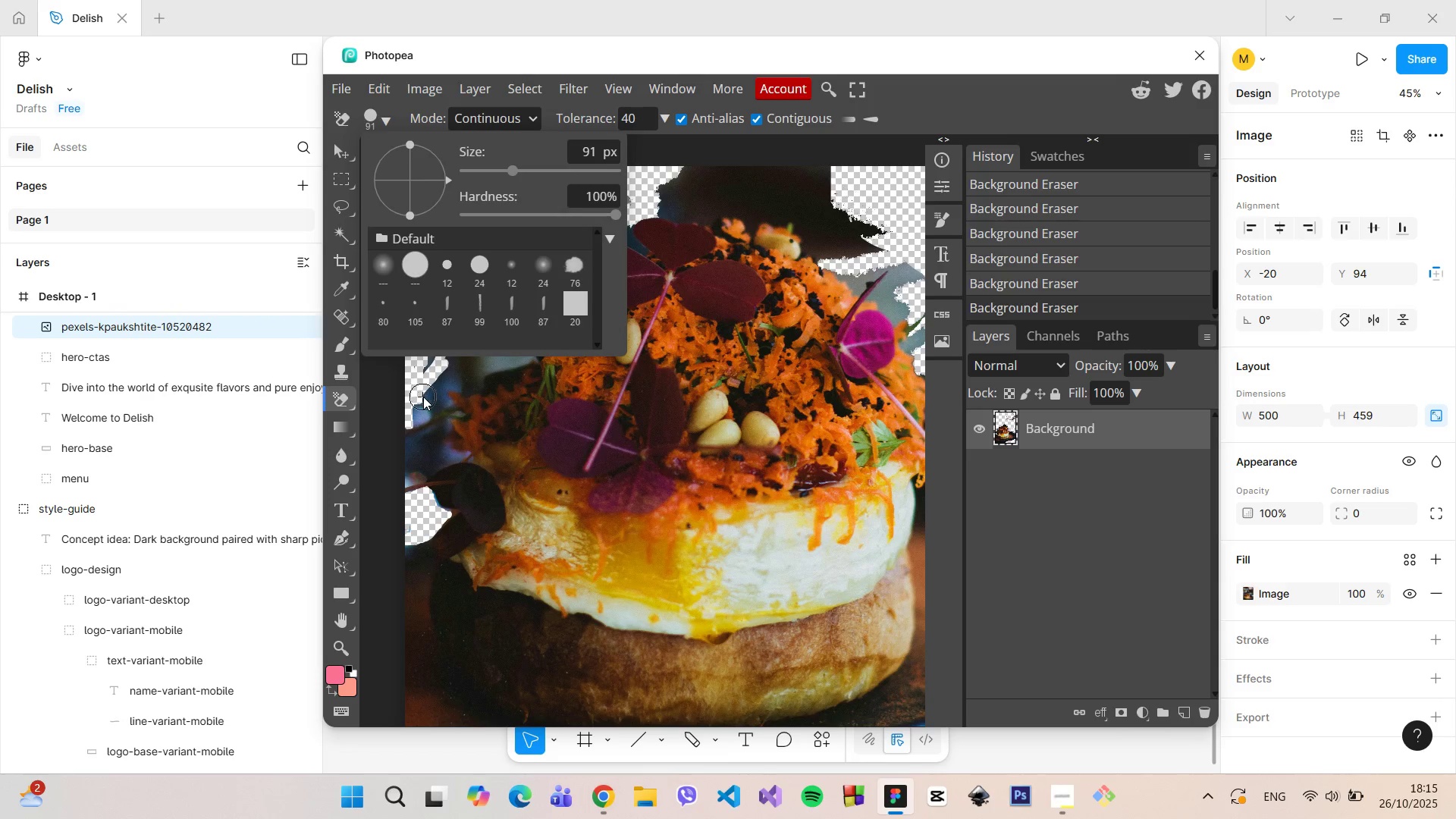 
left_click_drag(start_coordinate=[423, 397], to_coordinate=[622, 231])
 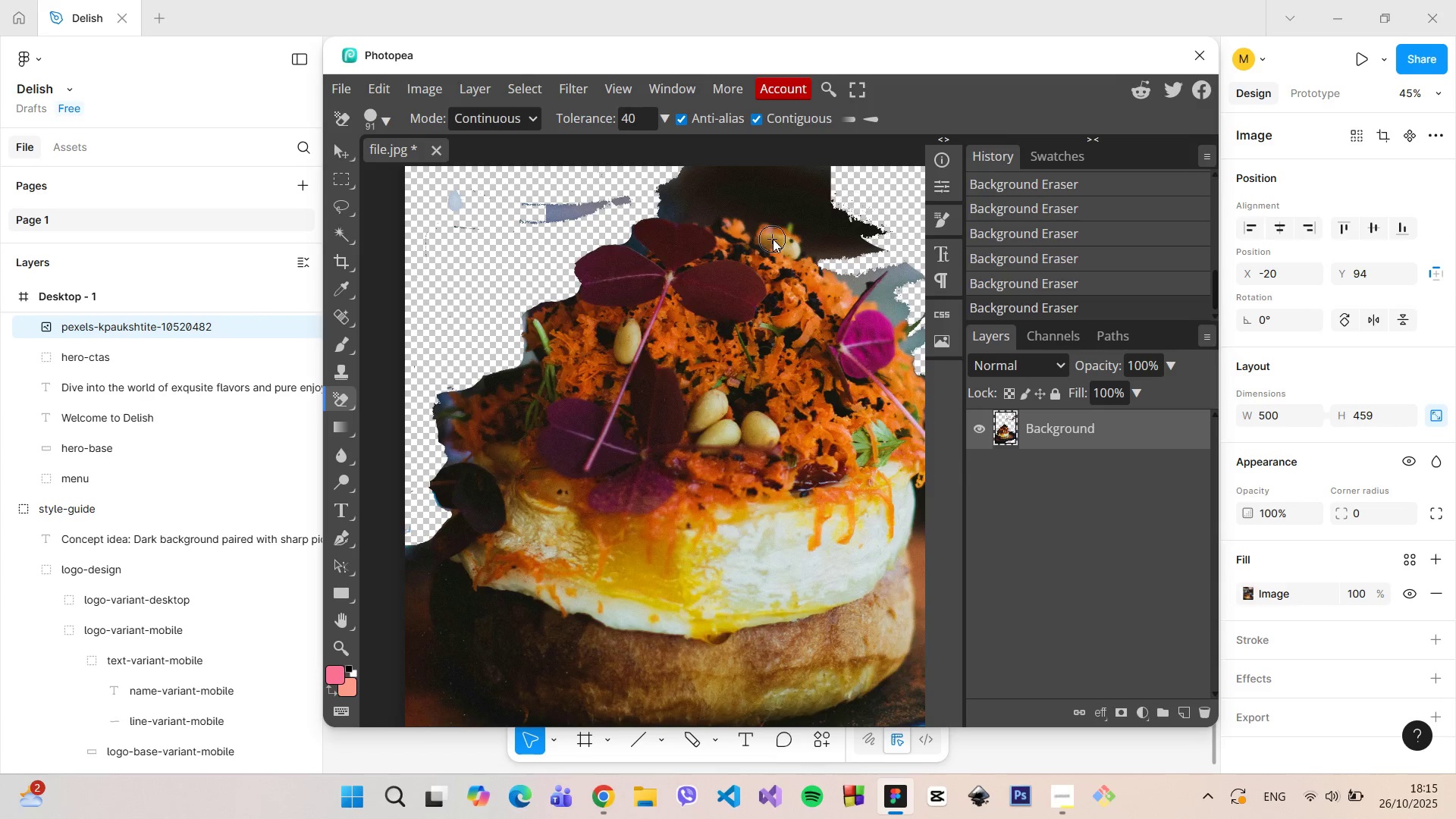 
scroll: coordinate [773, 239], scroll_direction: up, amount: 3.0
 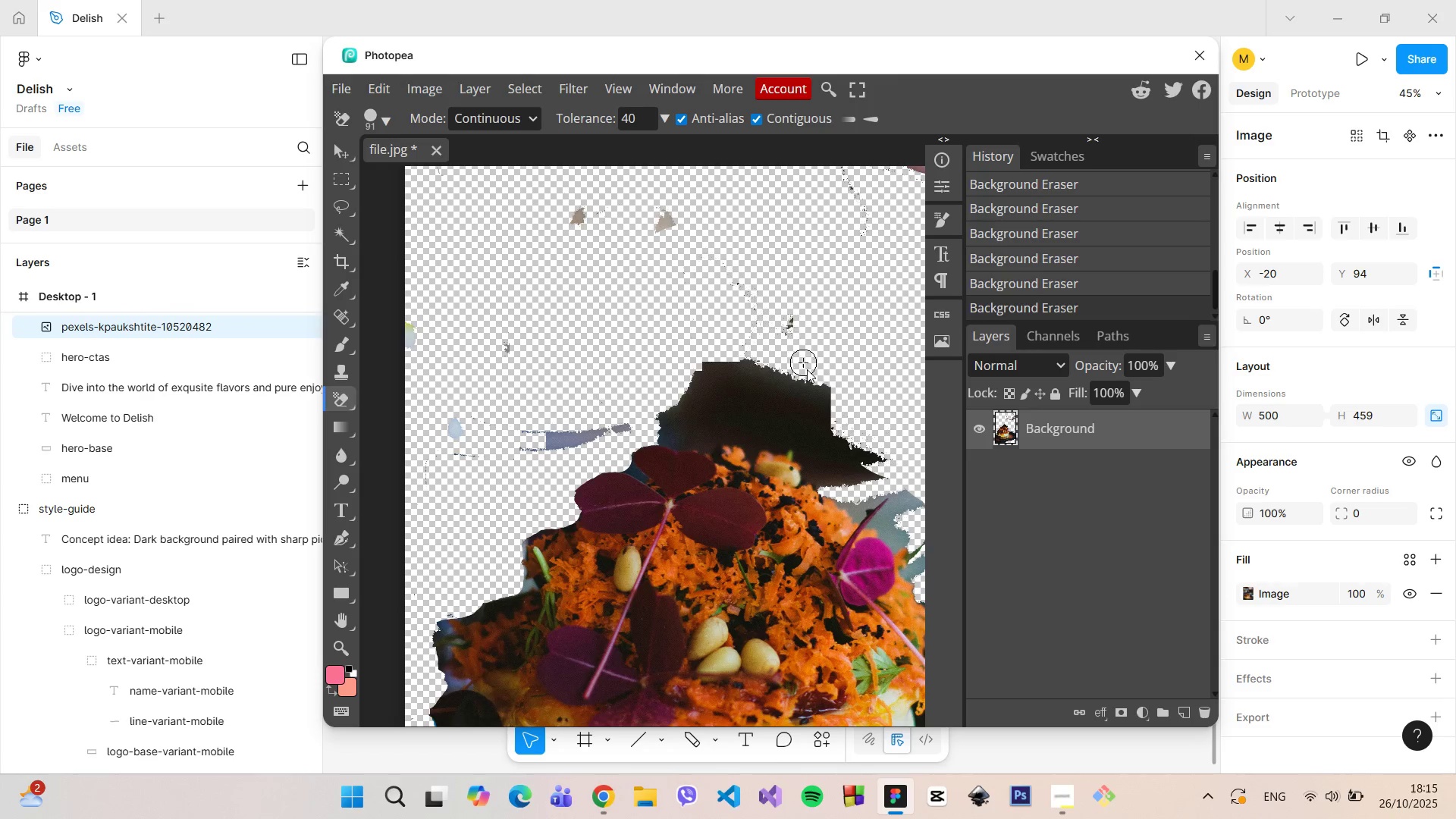 
left_click_drag(start_coordinate=[807, 369], to_coordinate=[908, 537])
 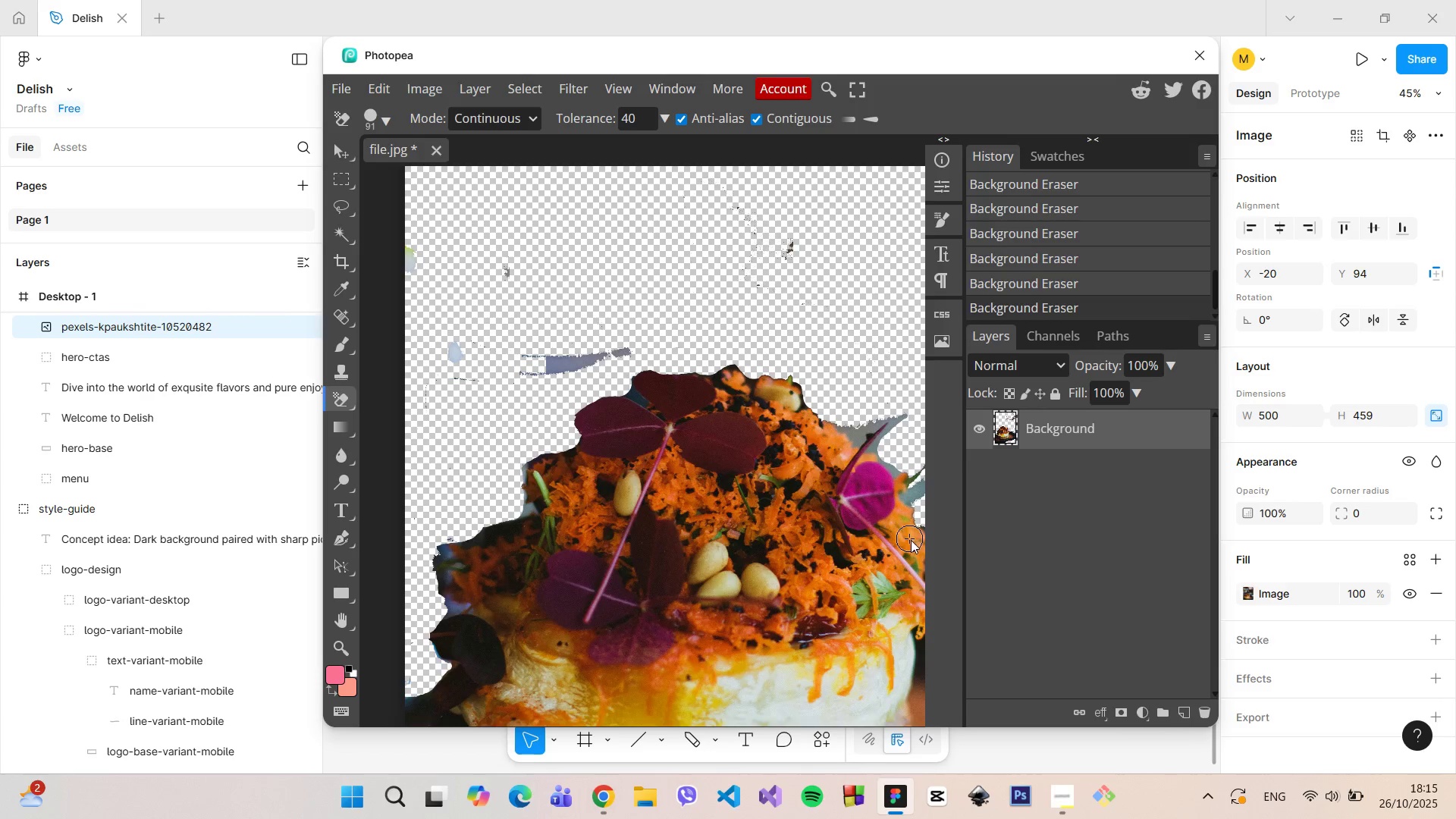 
scroll: coordinate [869, 575], scroll_direction: down, amount: 7.0
 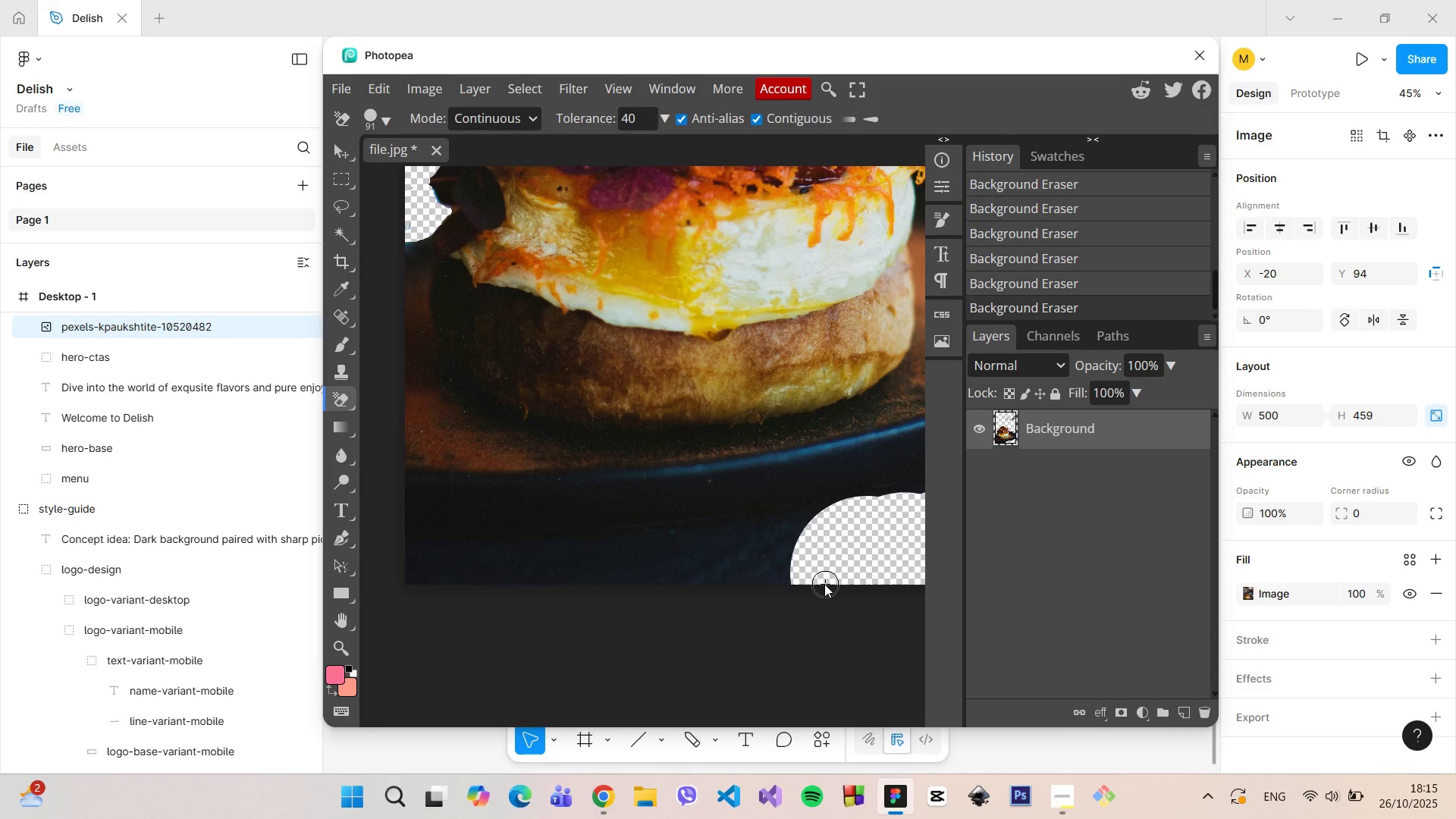 
left_click_drag(start_coordinate=[821, 584], to_coordinate=[898, 526])
 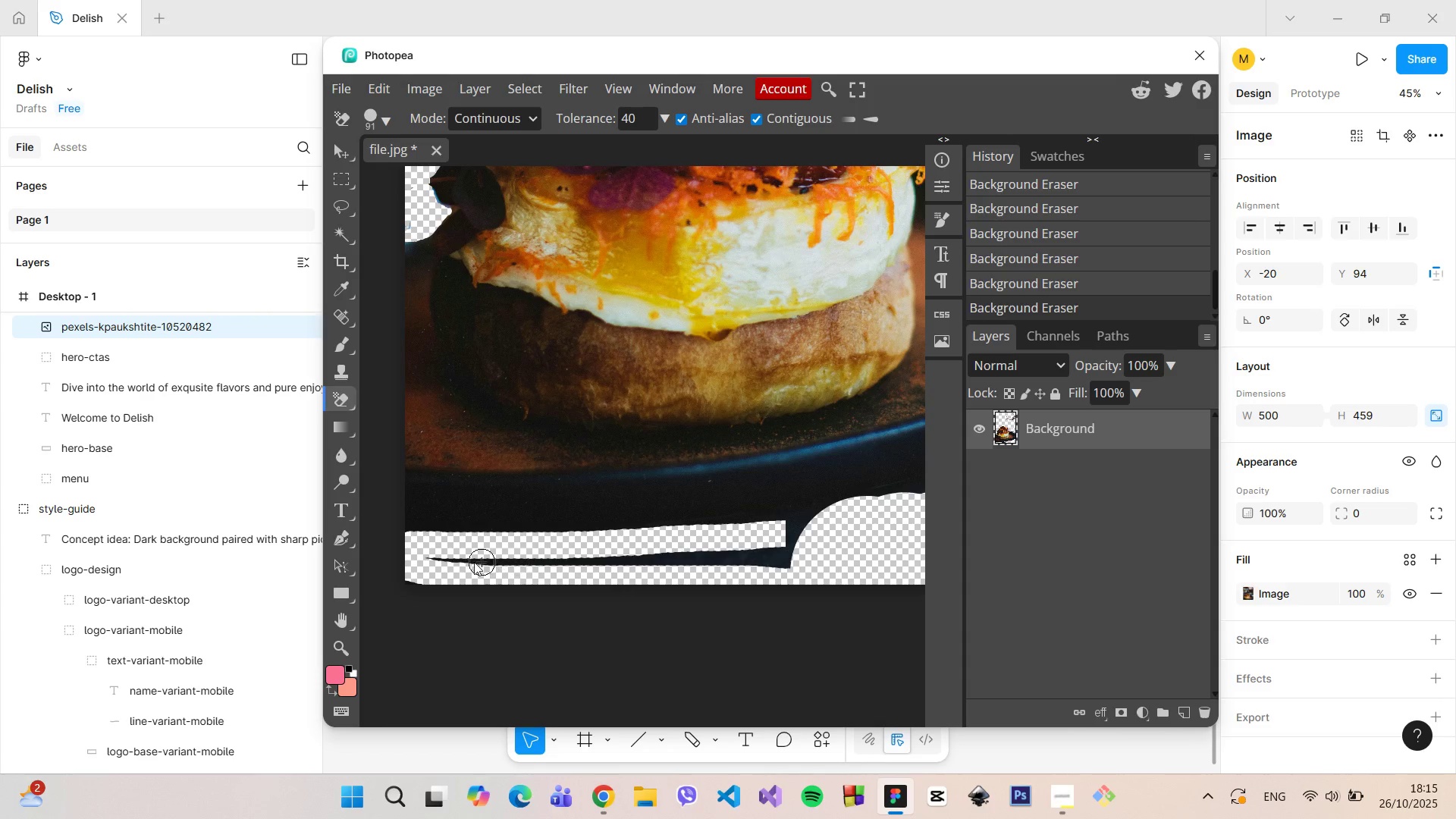 
left_click_drag(start_coordinate=[469, 562], to_coordinate=[681, 535])
 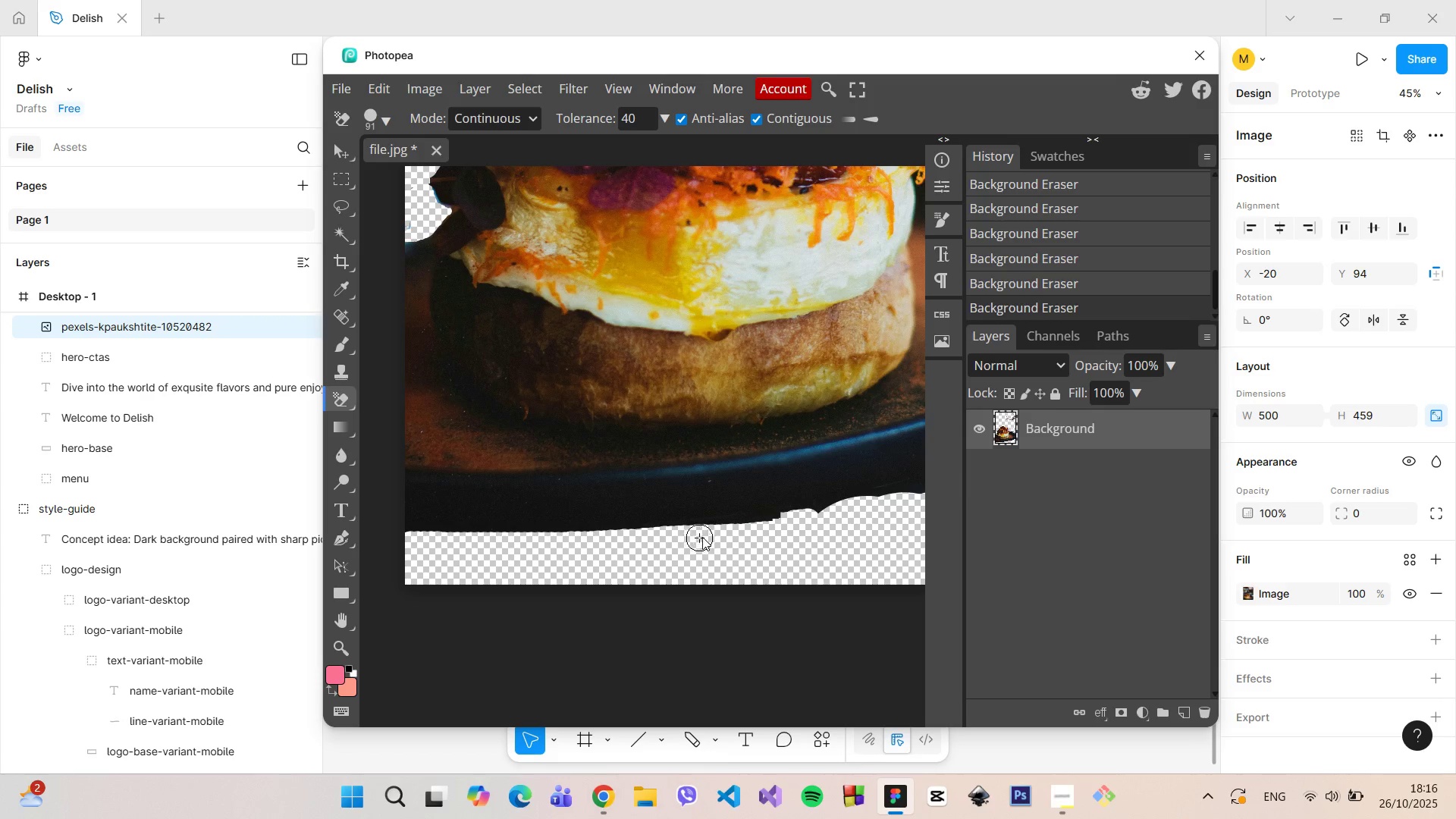 
left_click_drag(start_coordinate=[704, 537], to_coordinate=[838, 518])
 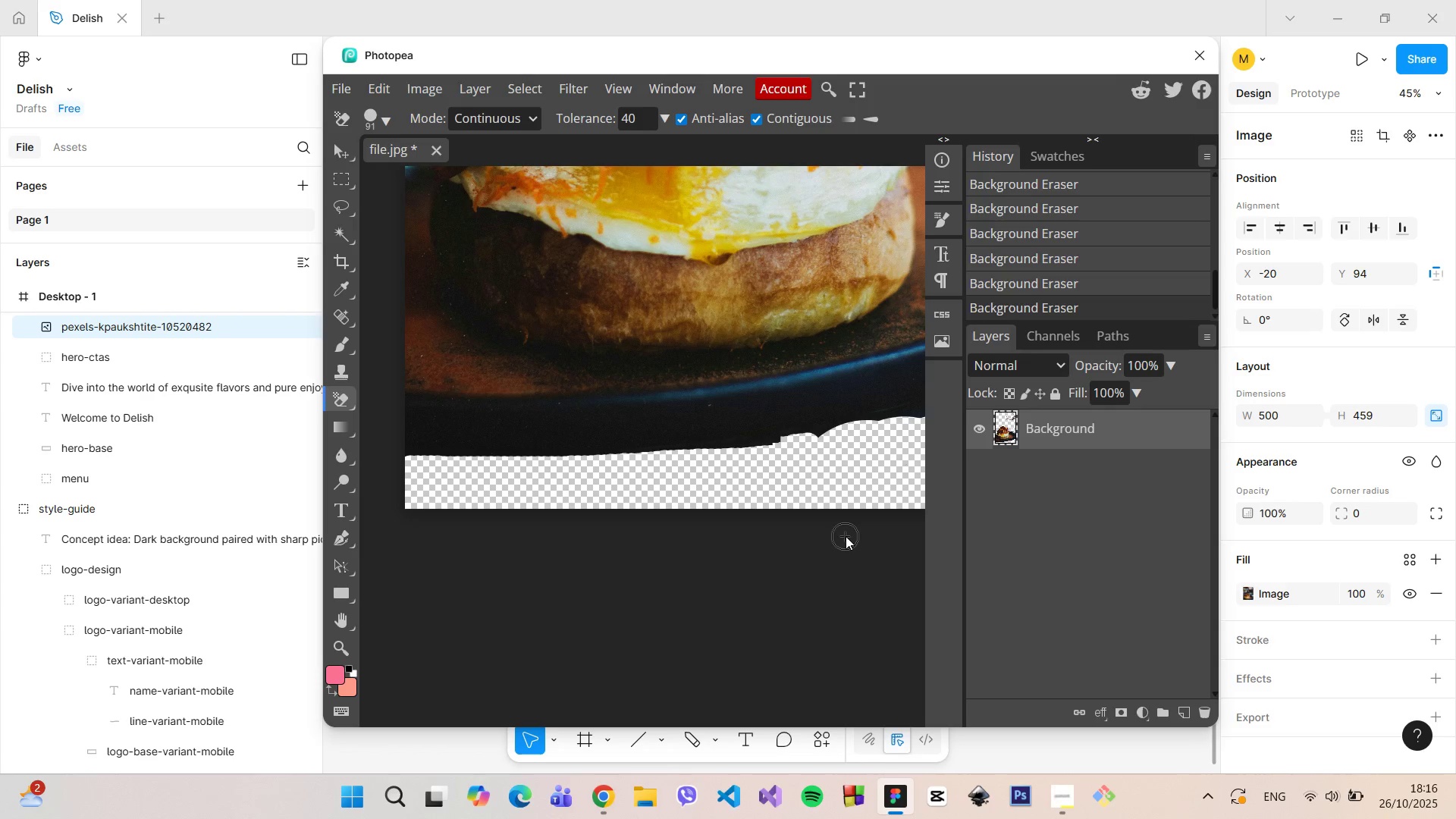 
scroll: coordinate [846, 536], scroll_direction: up, amount: 1.0
 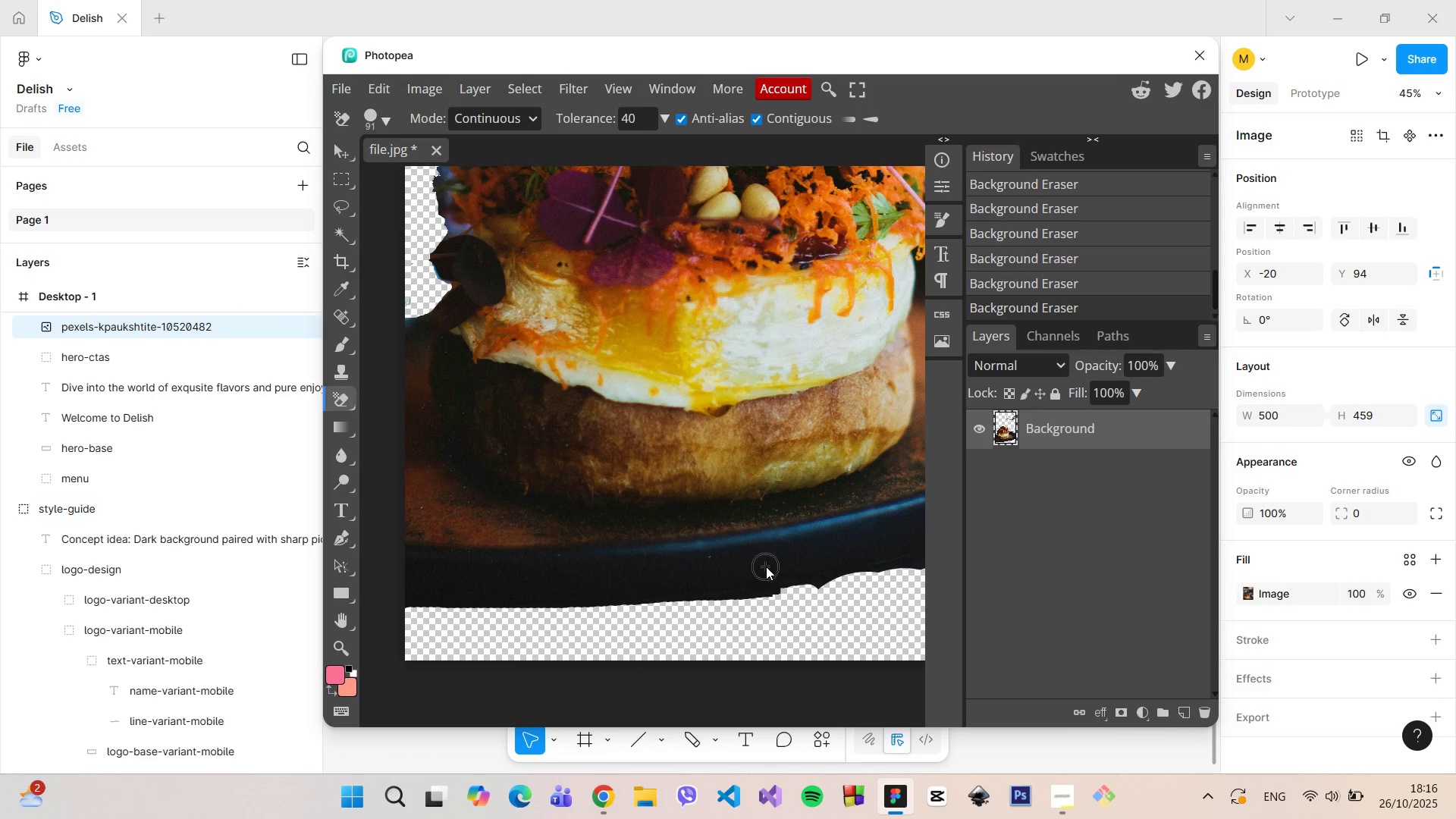 
hold_key(key=ControlLeft, duration=0.81)
scroll: coordinate [773, 565], scroll_direction: down, amount: 4.0
 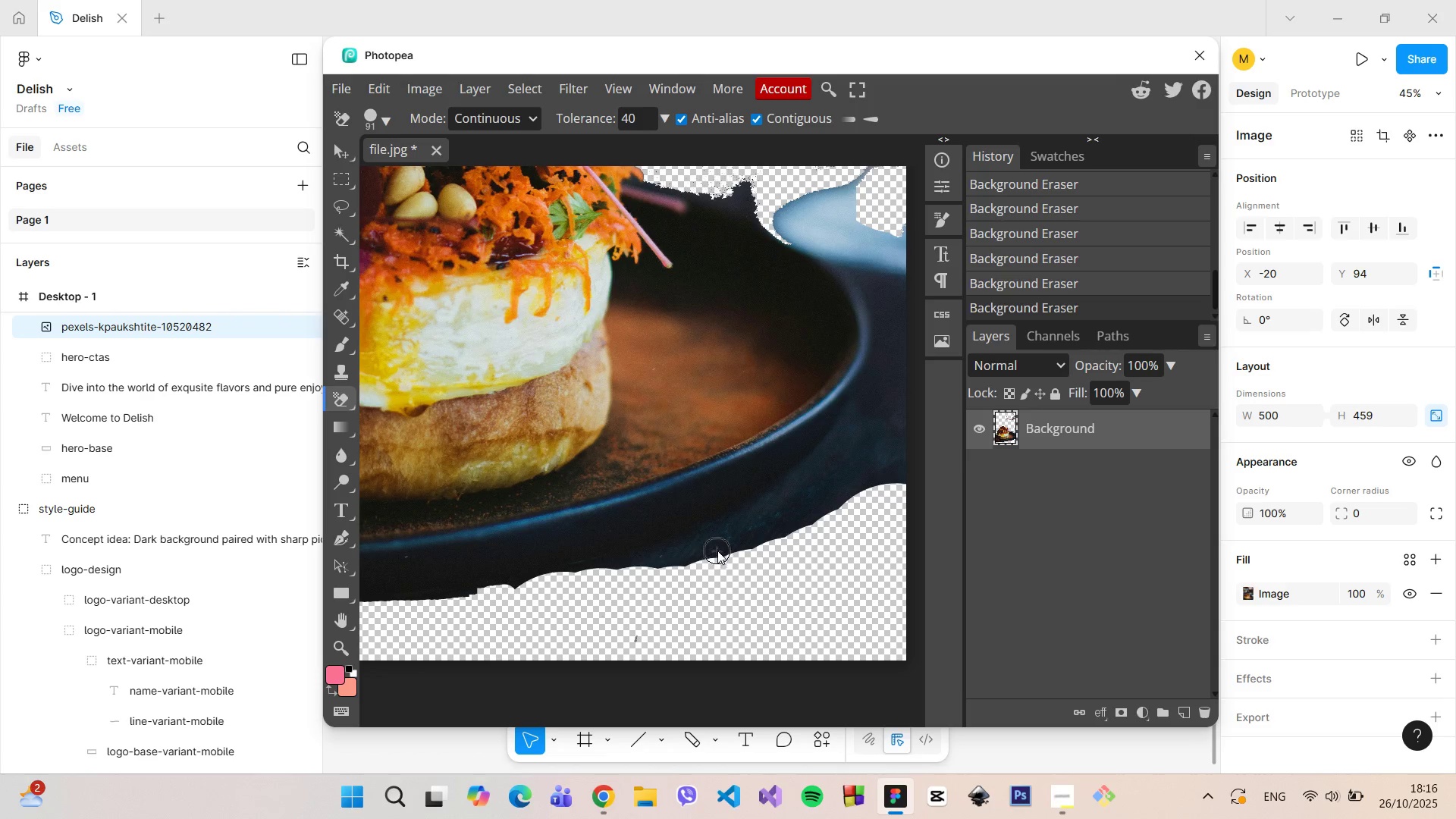 
left_click_drag(start_coordinate=[717, 551], to_coordinate=[616, 579])
 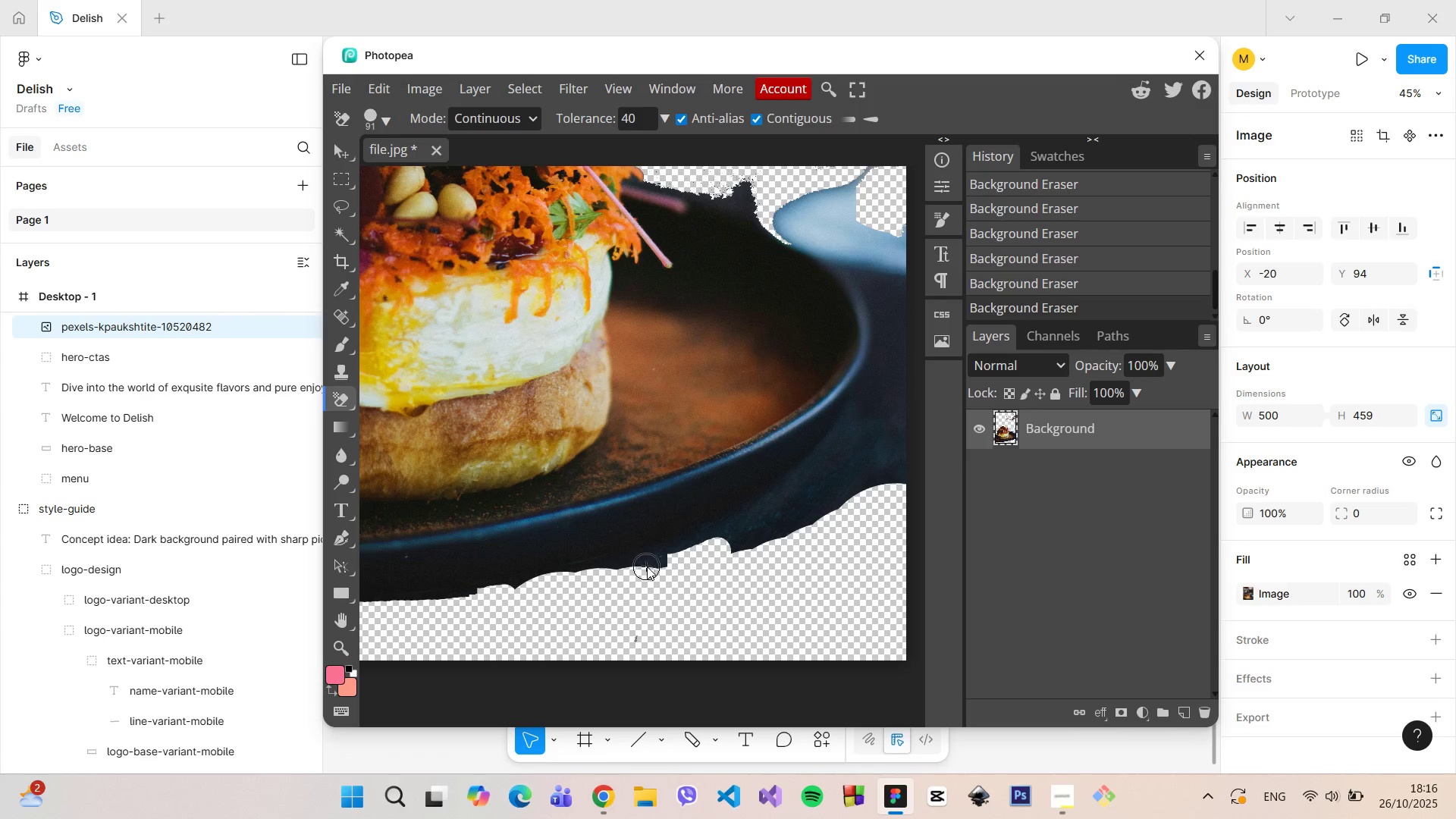 
left_click_drag(start_coordinate=[647, 566], to_coordinate=[841, 472])
 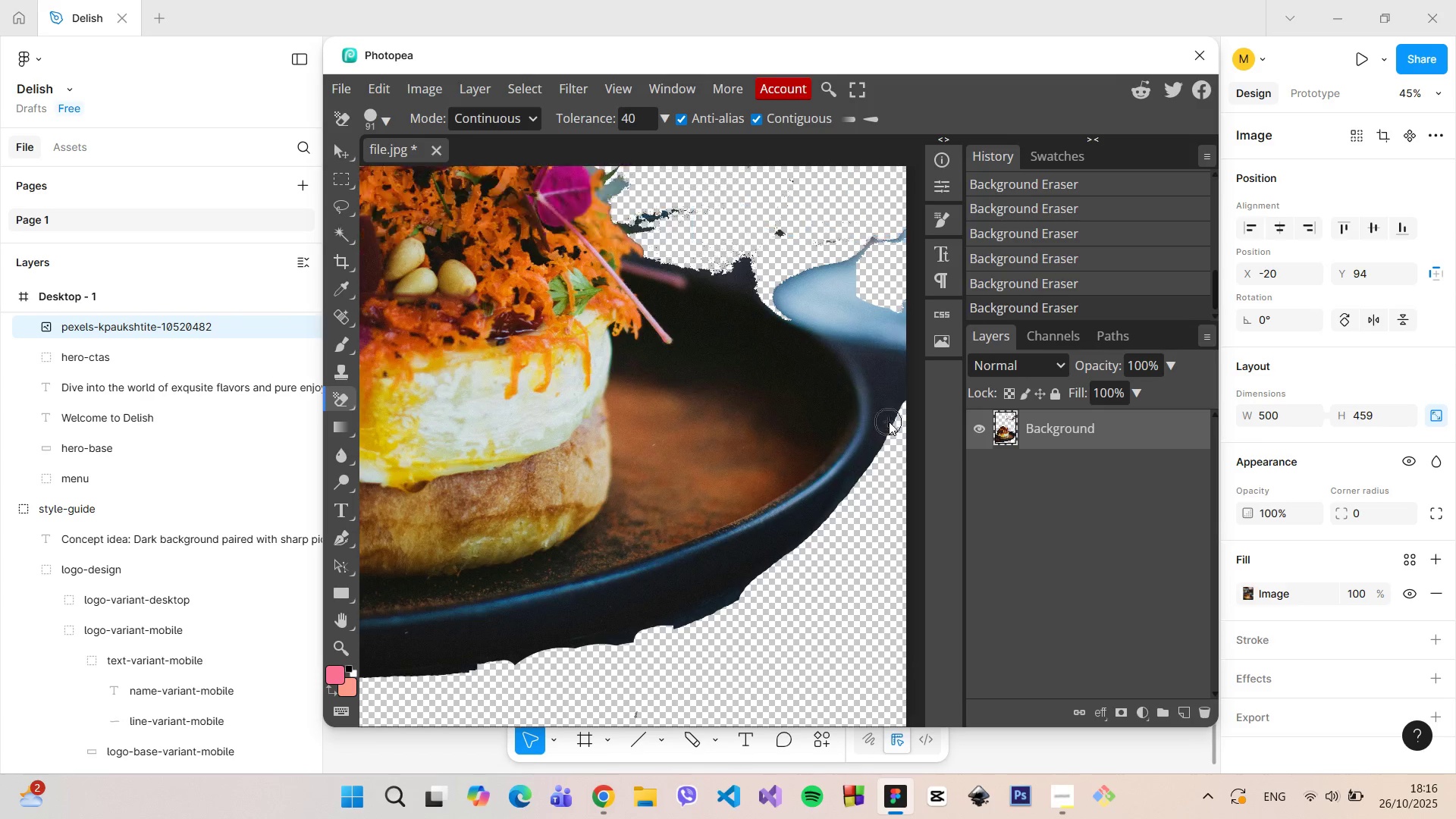 
scroll: coordinate [889, 422], scroll_direction: up, amount: 3.0
 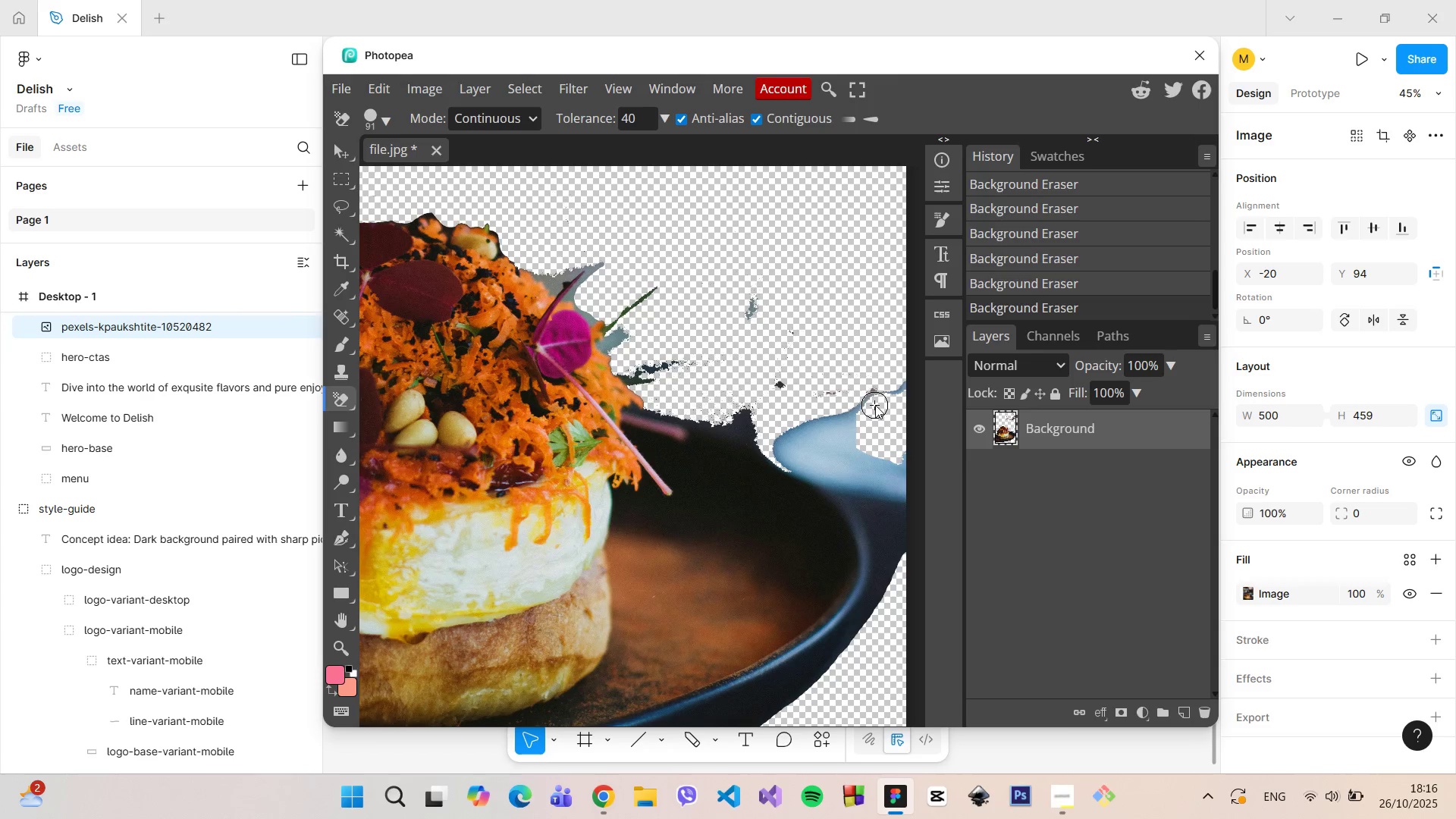 
left_click_drag(start_coordinate=[875, 405], to_coordinate=[895, 400])
 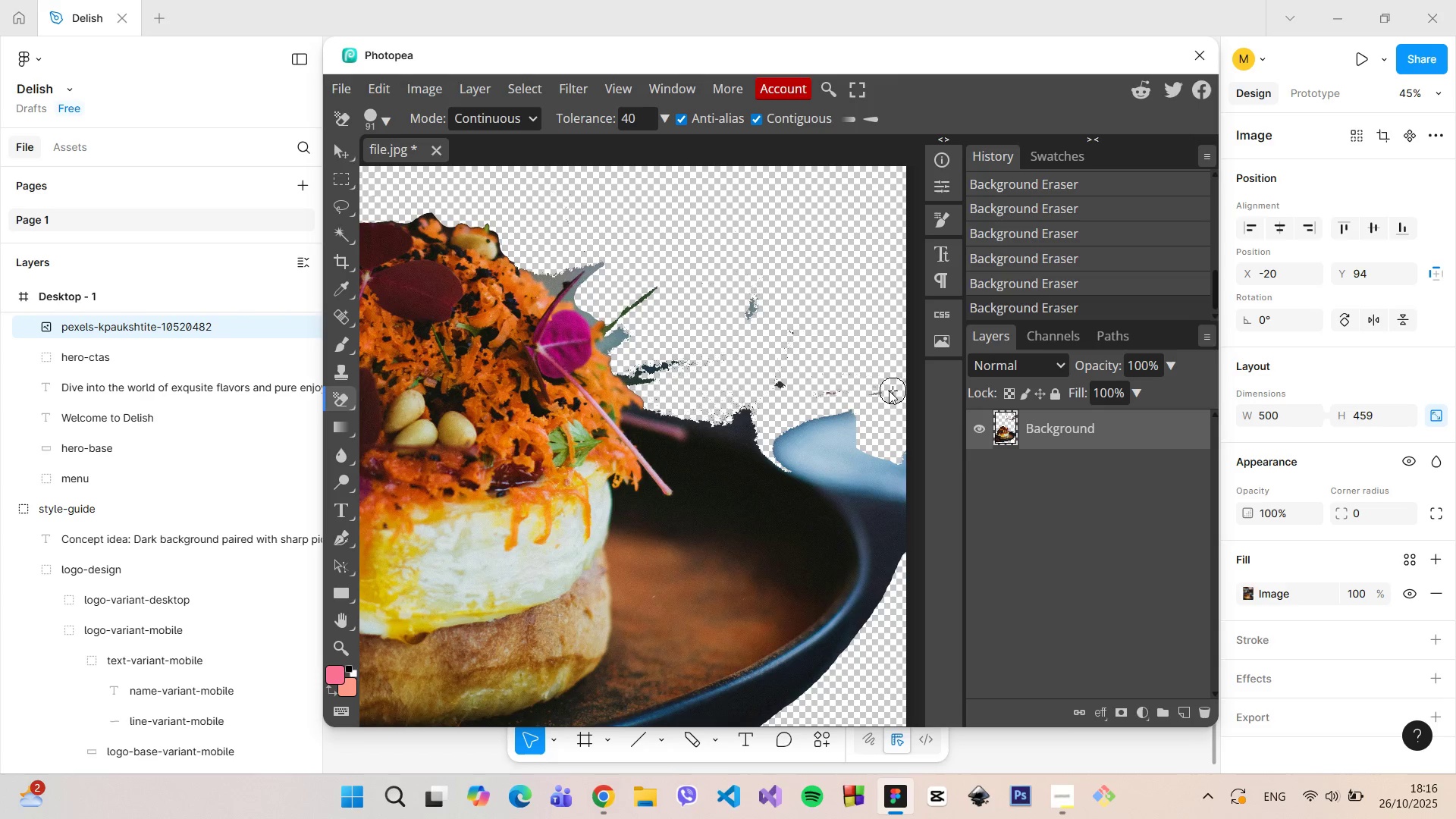 
left_click_drag(start_coordinate=[895, 391], to_coordinate=[882, 388])
 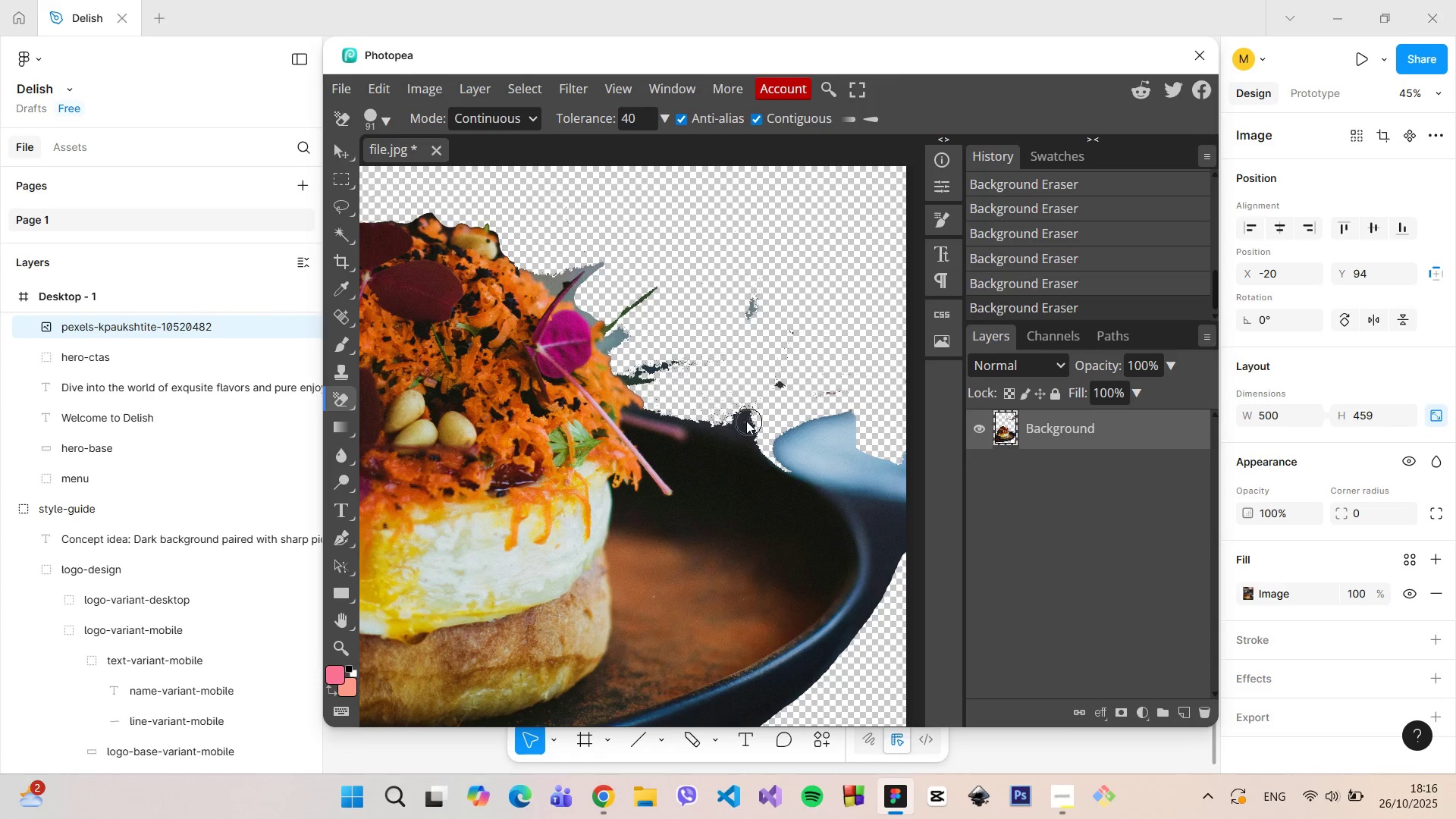 
left_click_drag(start_coordinate=[744, 421], to_coordinate=[885, 672])
 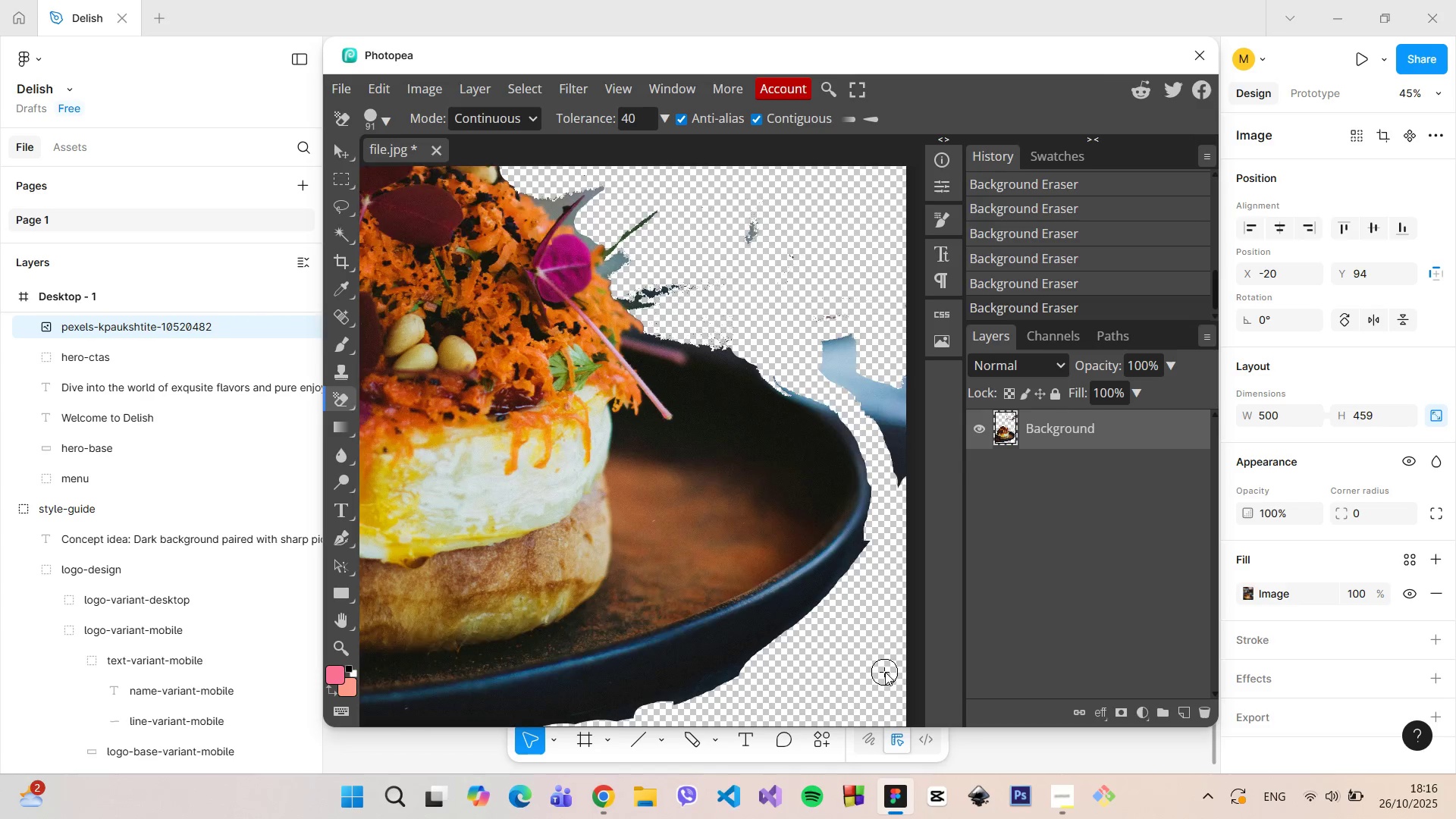 
scroll: coordinate [842, 652], scroll_direction: none, amount: 0.0
 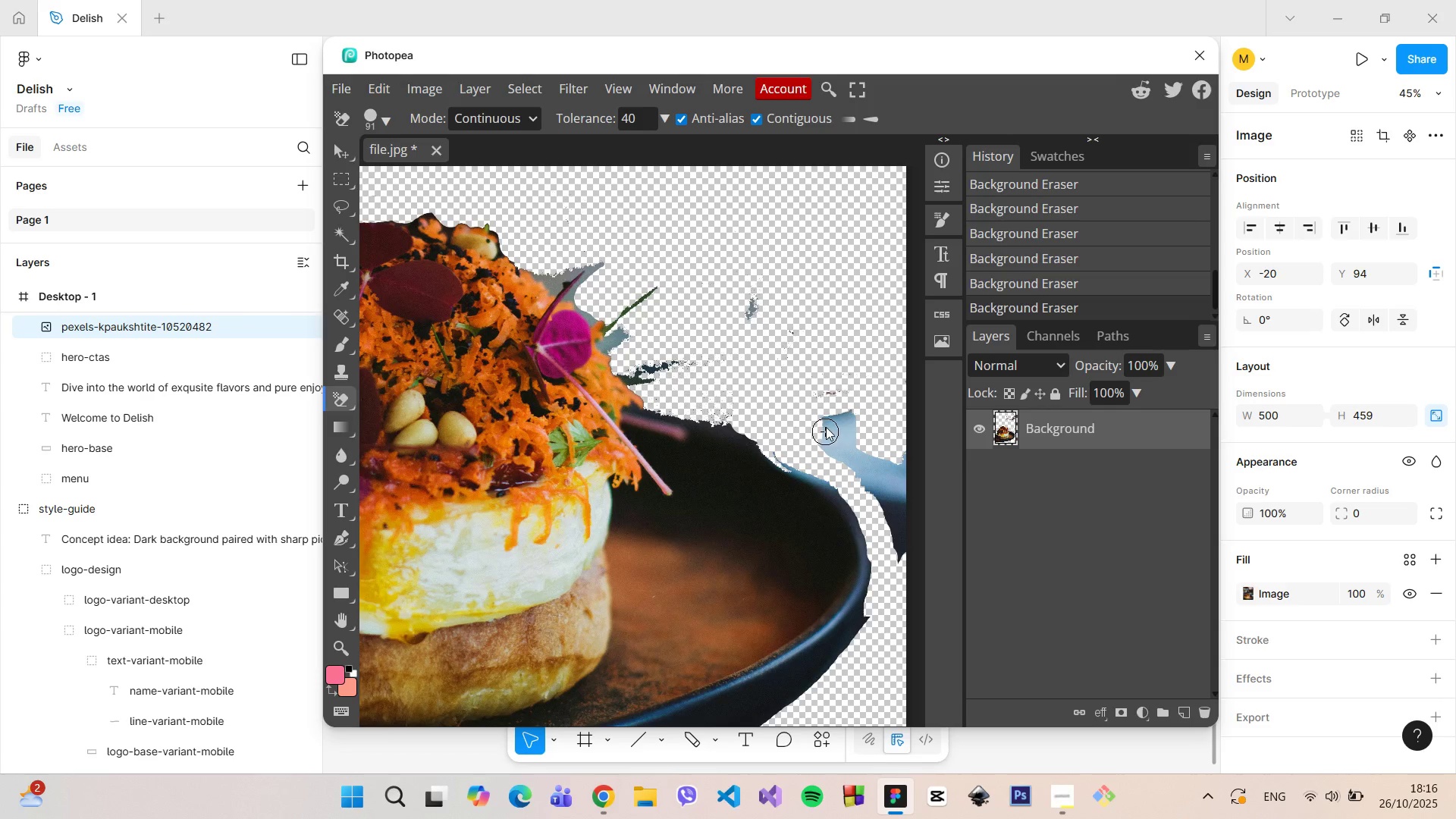 
left_click_drag(start_coordinate=[826, 418], to_coordinate=[820, 499])
 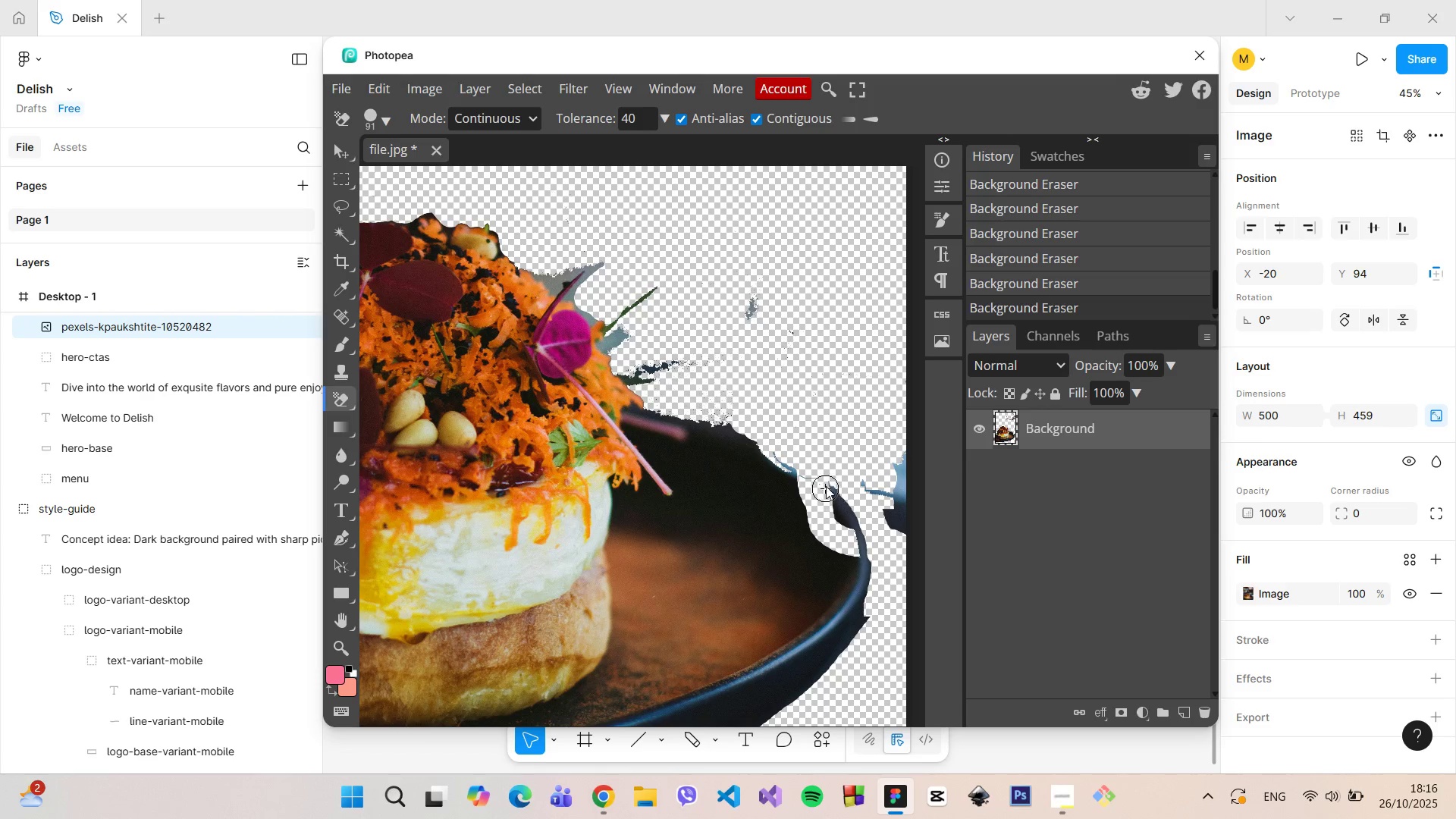 
key(Control+Z)
 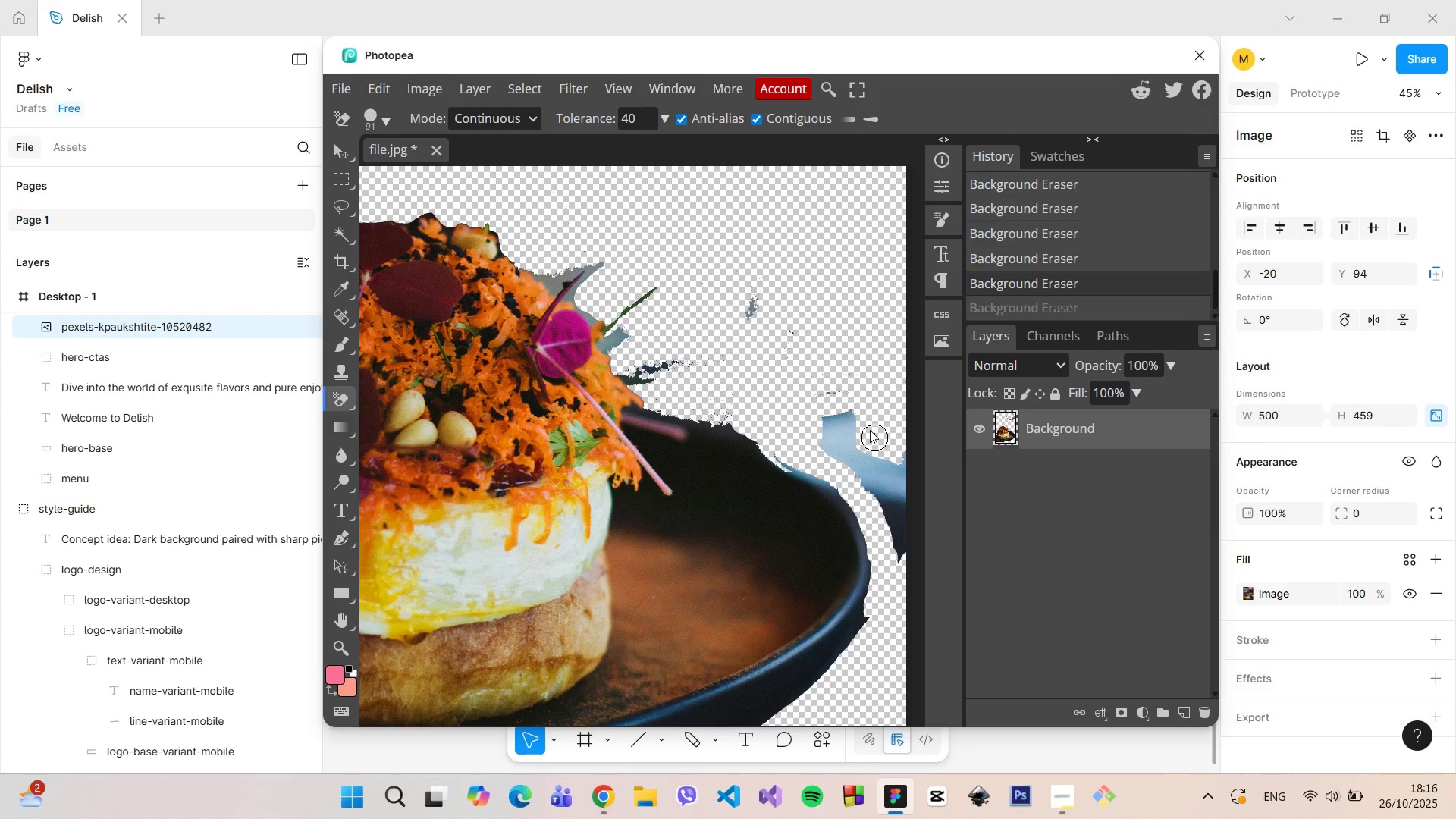 
left_click_drag(start_coordinate=[870, 430], to_coordinate=[774, 491])
 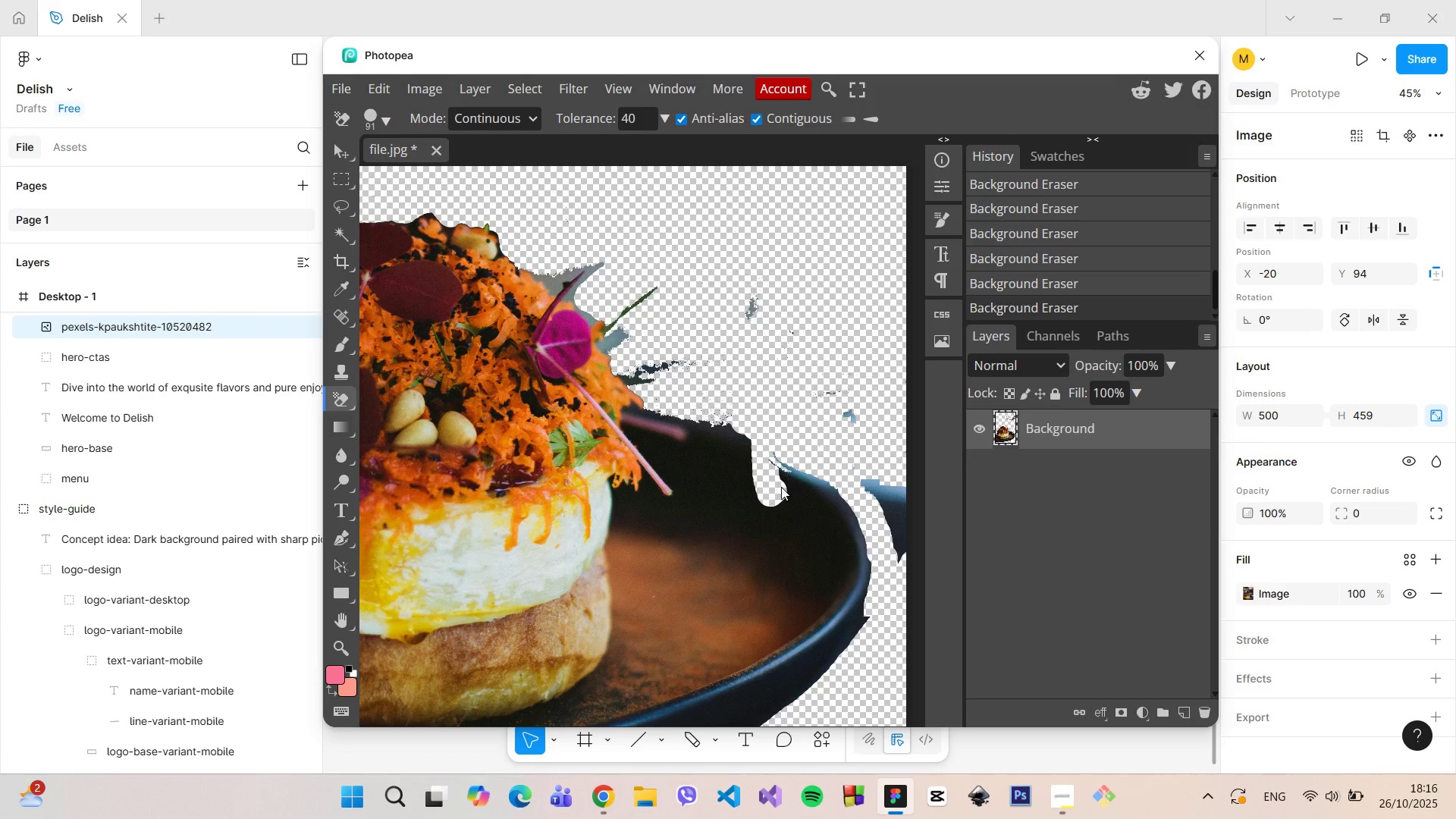 
key(Control+Z)
 